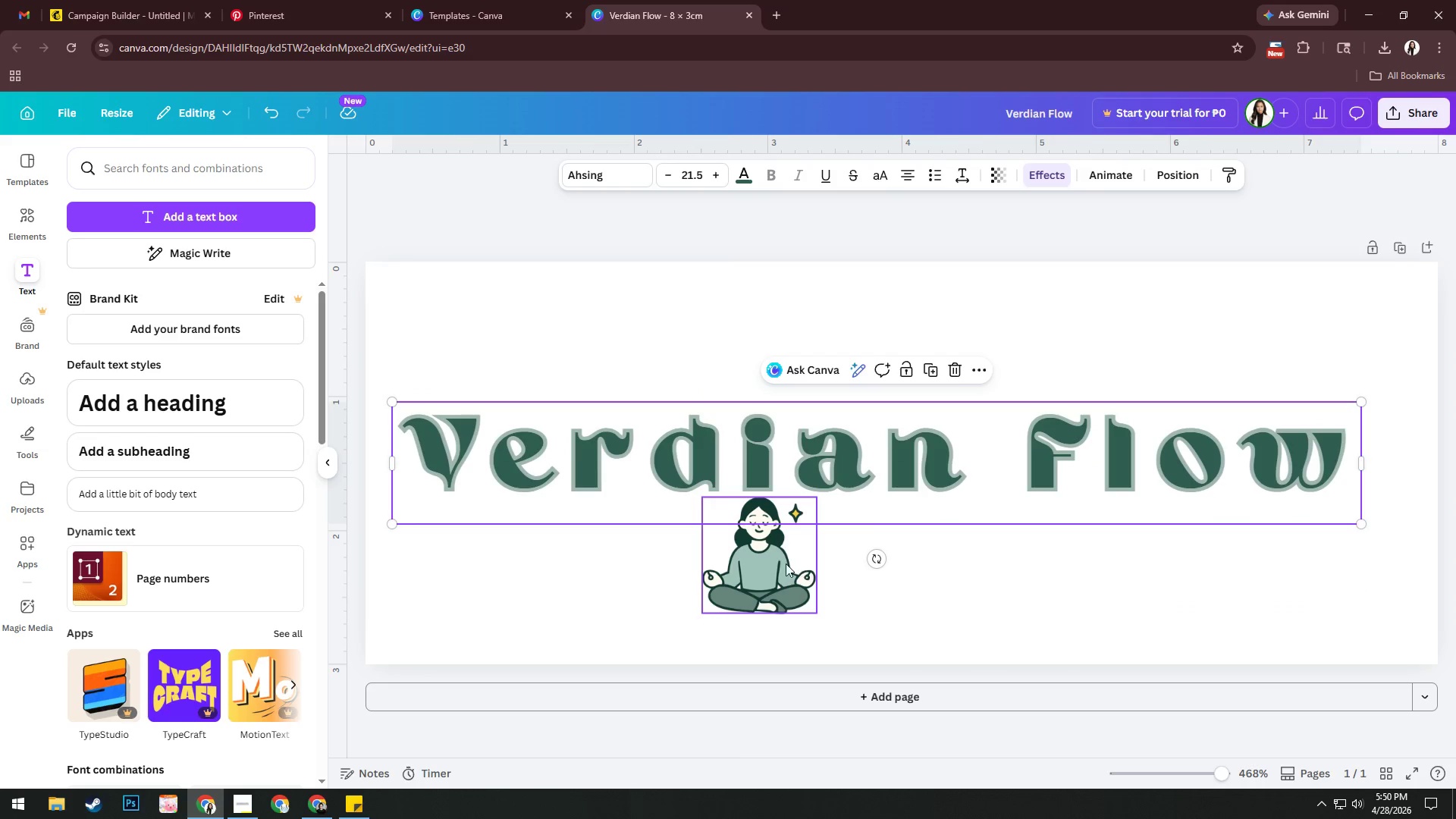 
left_click_drag(start_coordinate=[777, 563], to_coordinate=[1091, 385])
 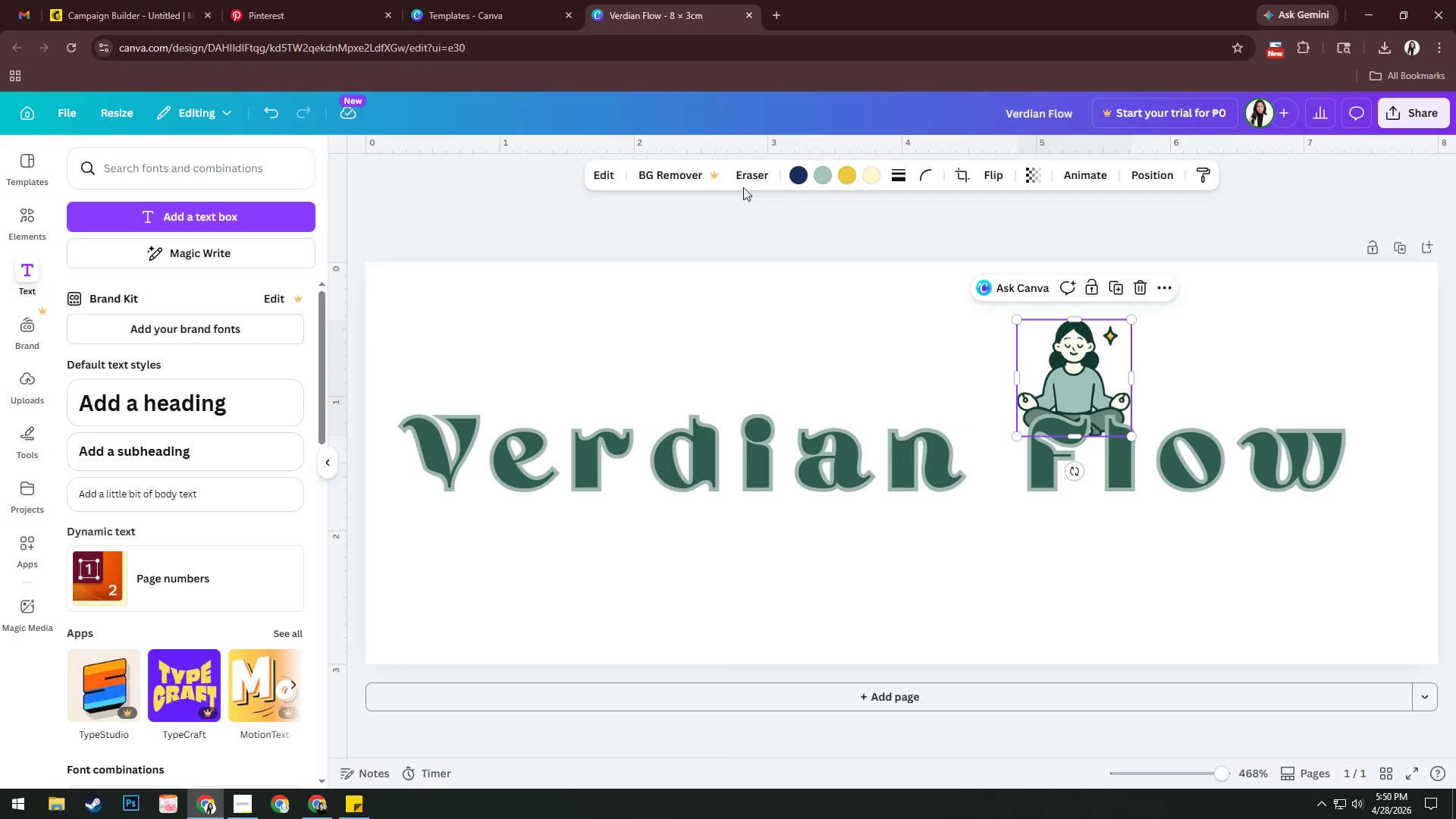 
left_click([739, 435])
 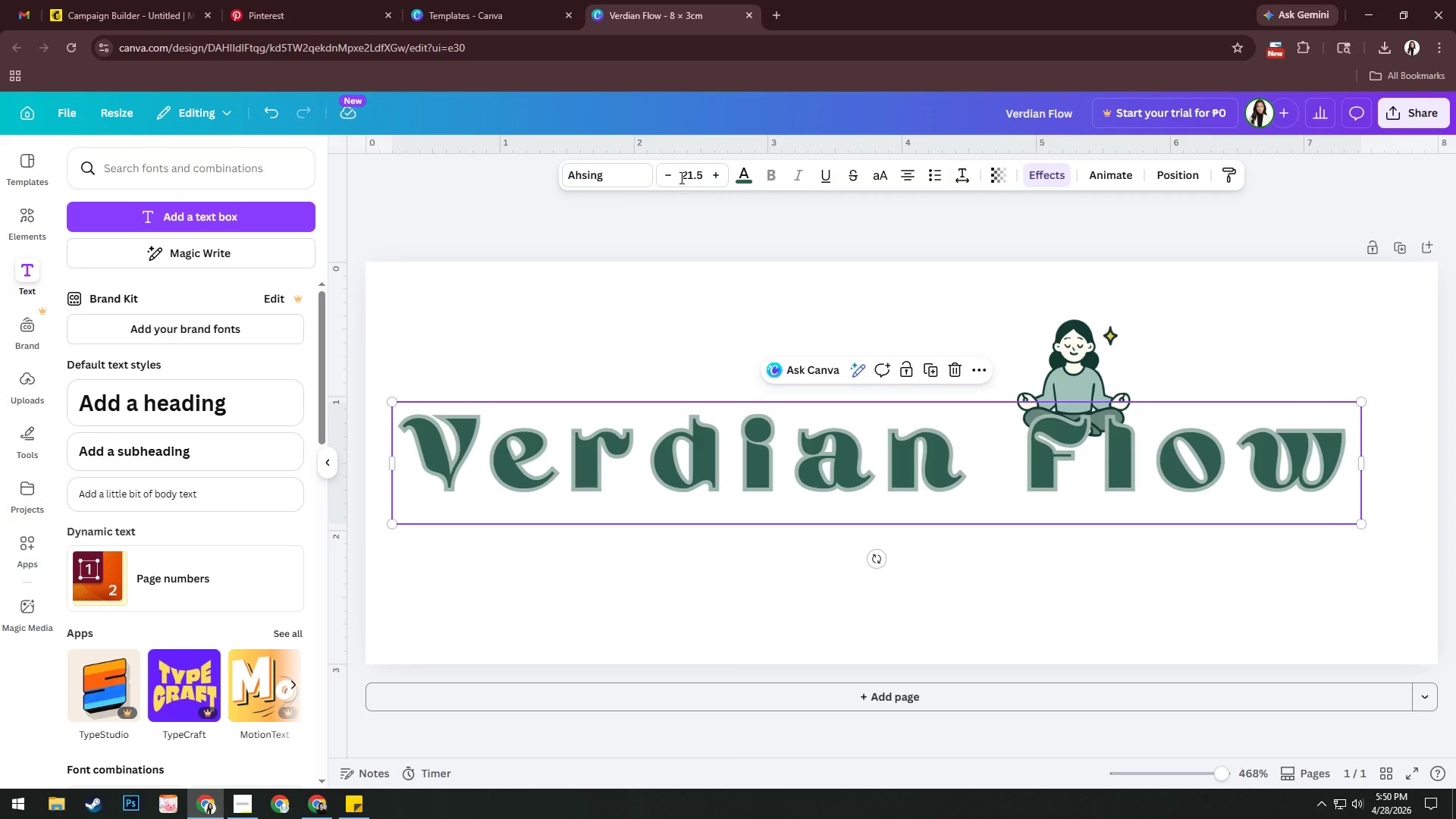 
left_click([698, 174])
 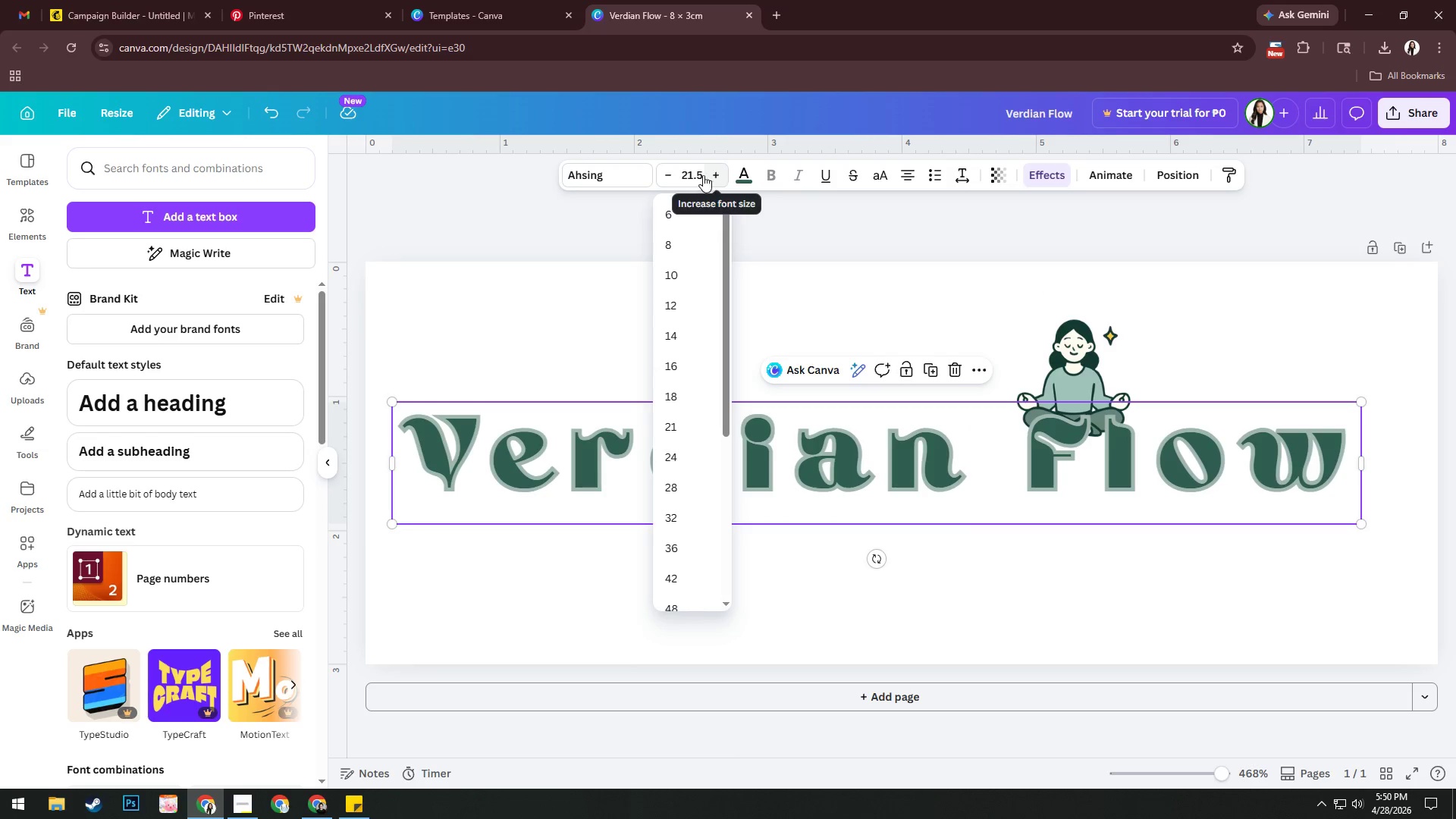 
left_click_drag(start_coordinate=[703, 174], to_coordinate=[654, 182])
 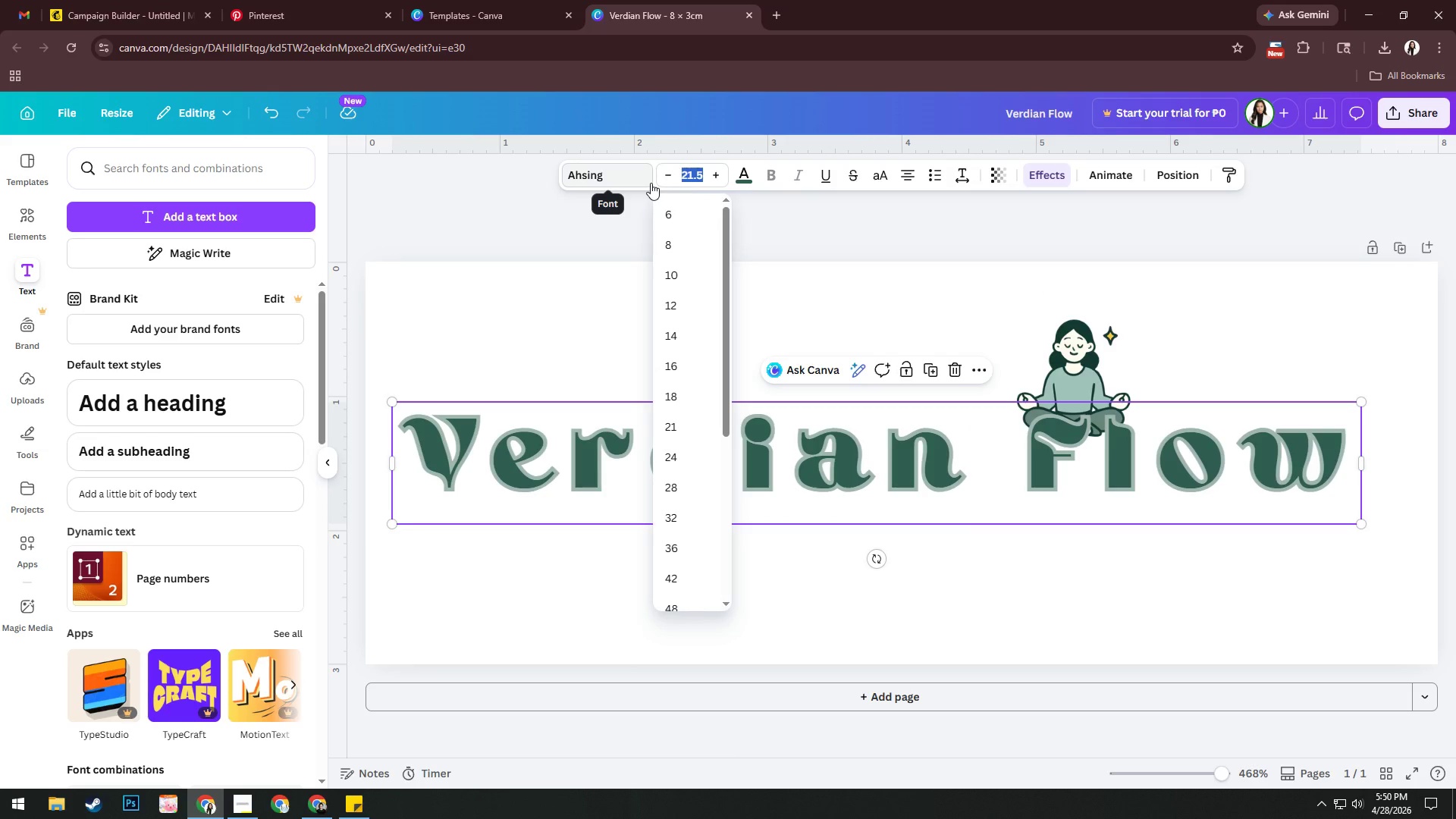 
key(Numpad1)
 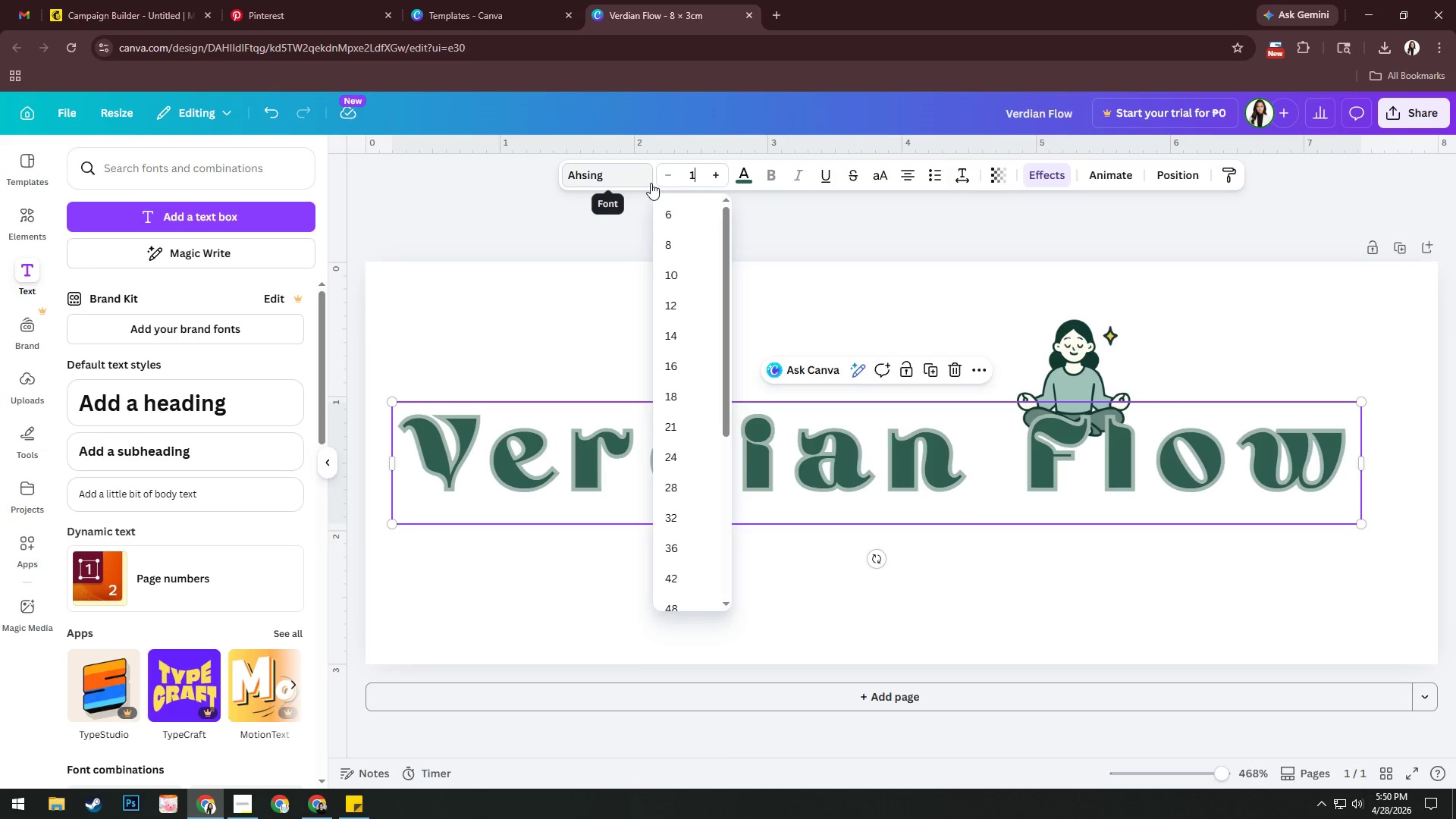 
key(Numpad8)
 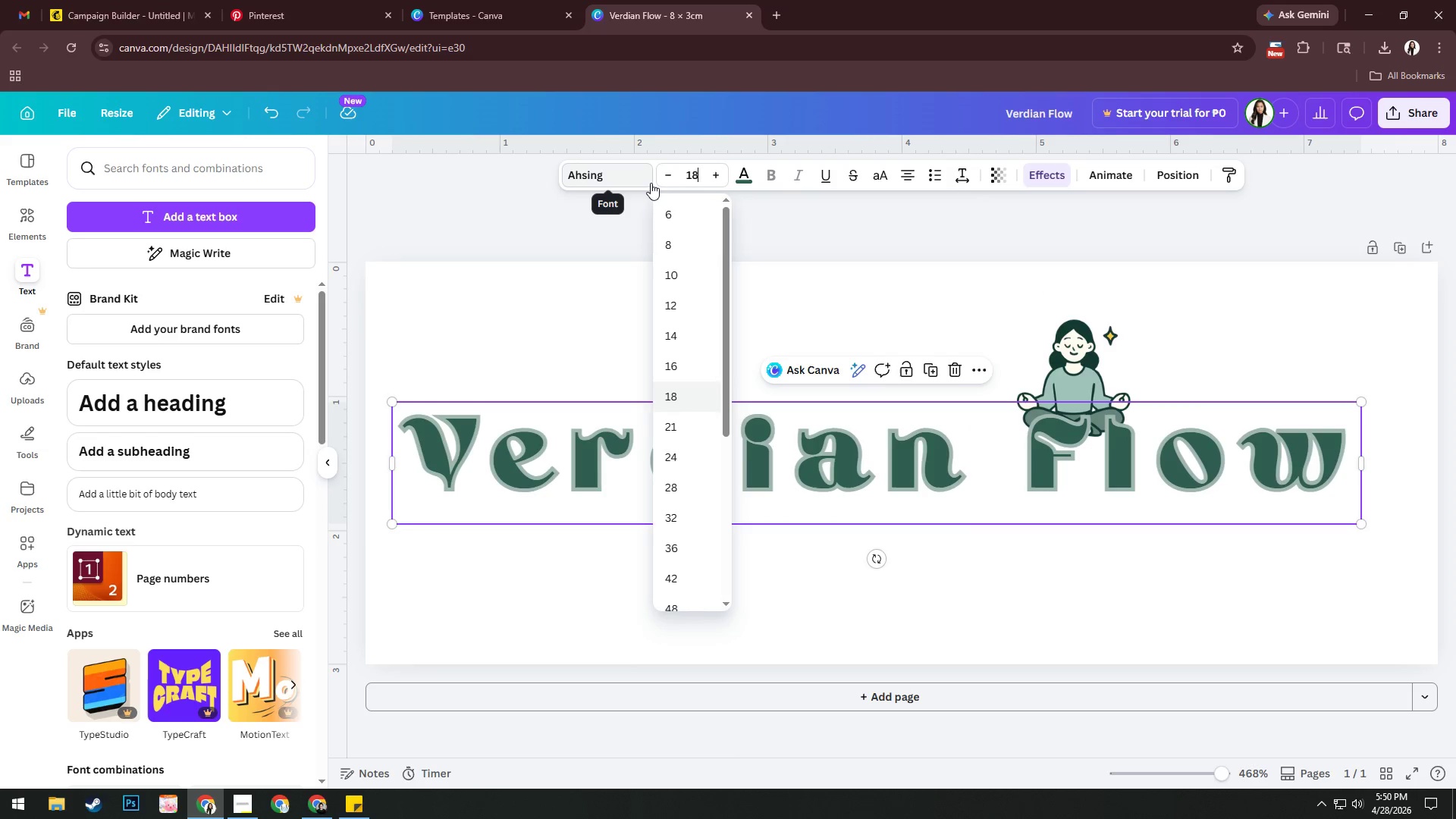 
key(Numpad0)
 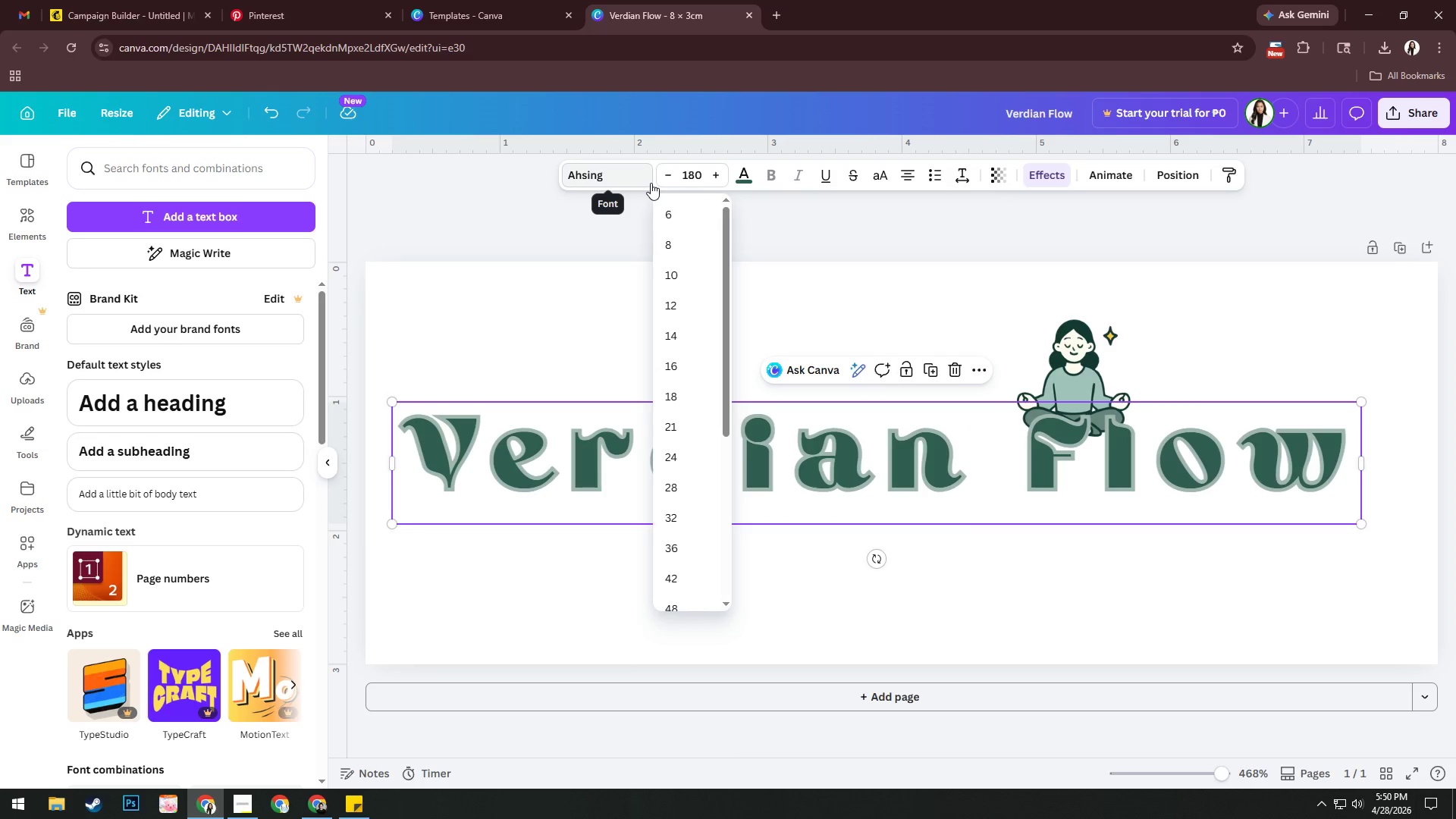 
key(Backspace)
 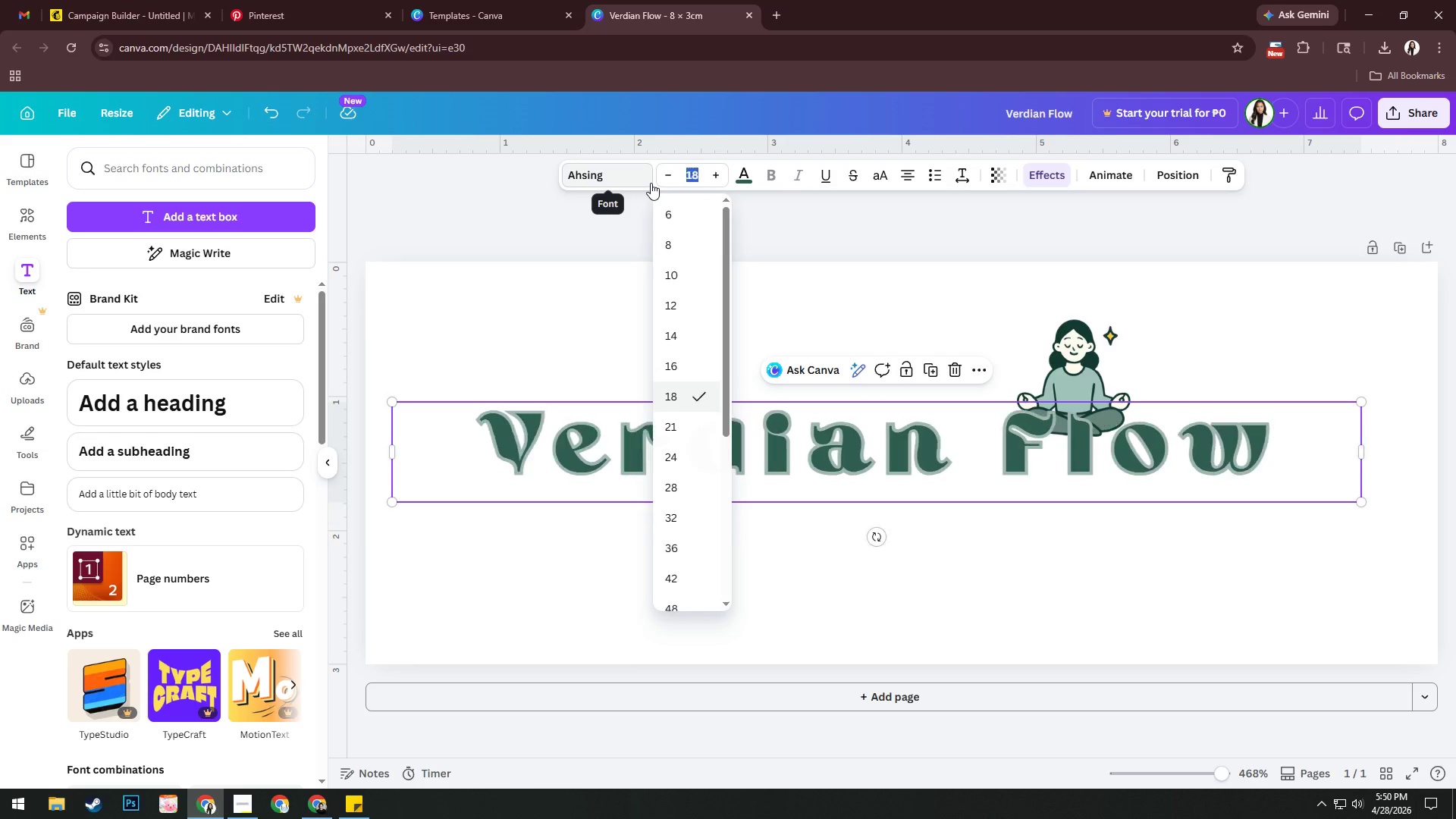 
key(Enter)
 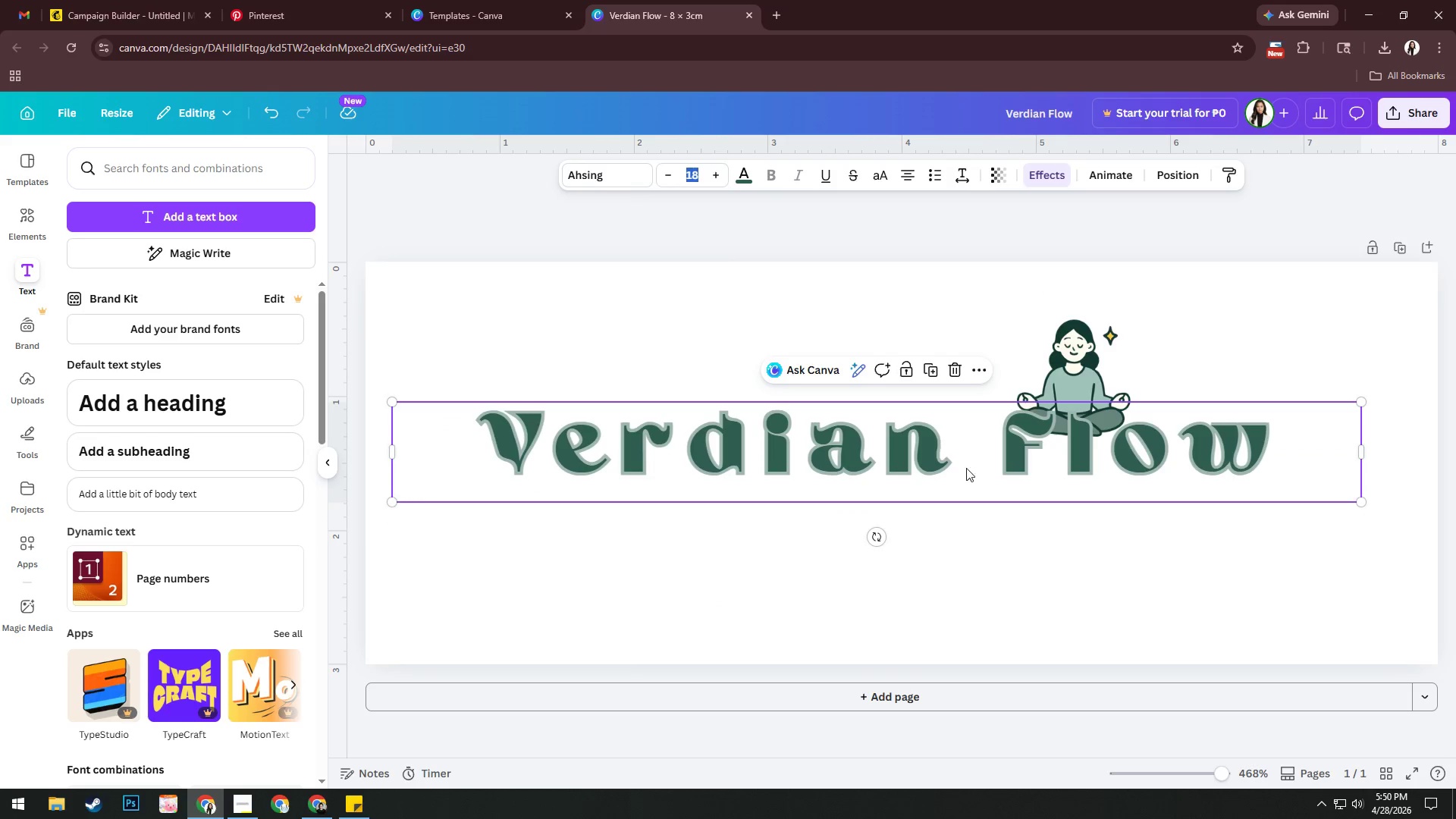 
left_click([1043, 554])
 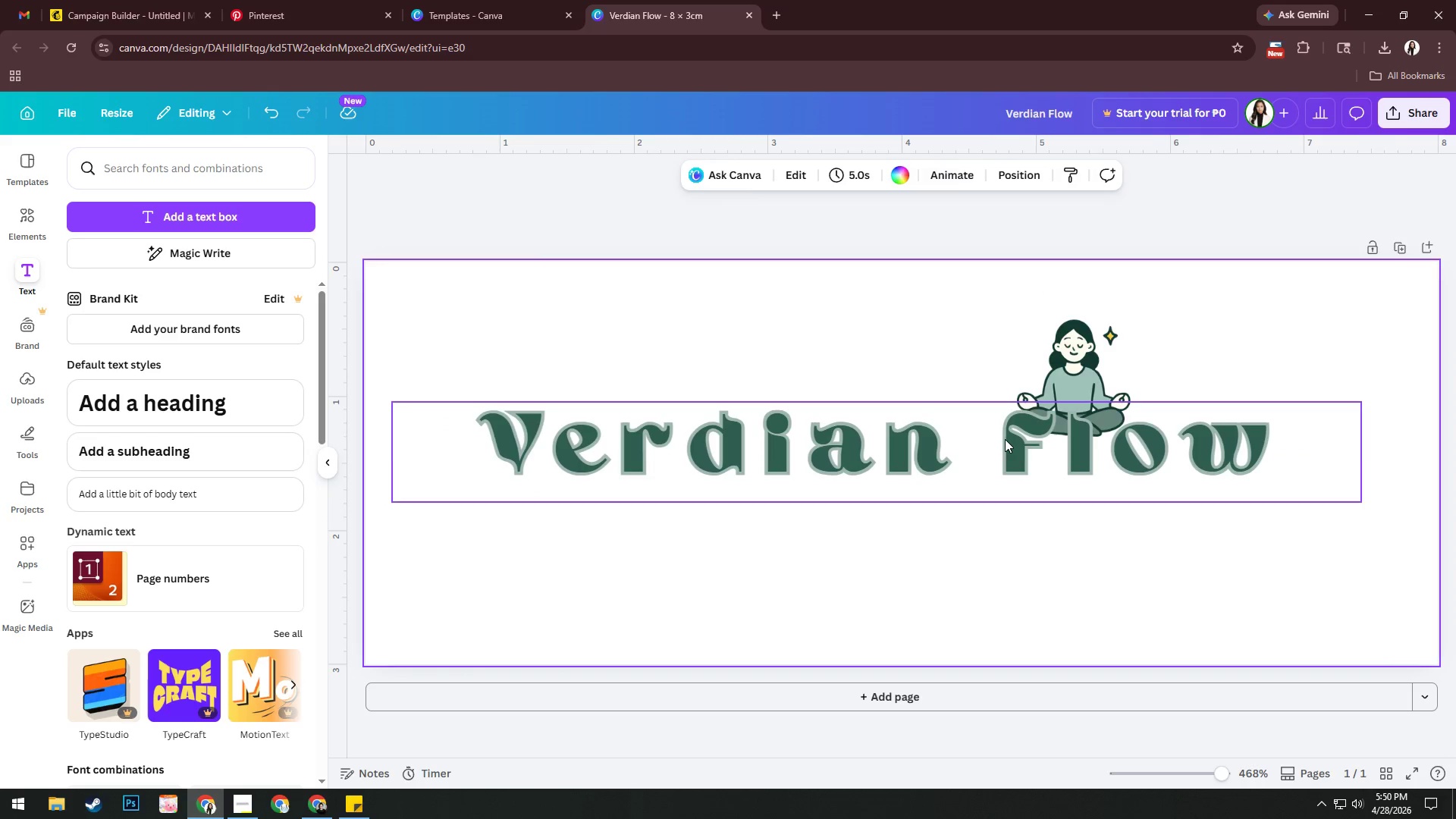 
left_click_drag(start_coordinate=[1005, 439], to_coordinate=[983, 447])
 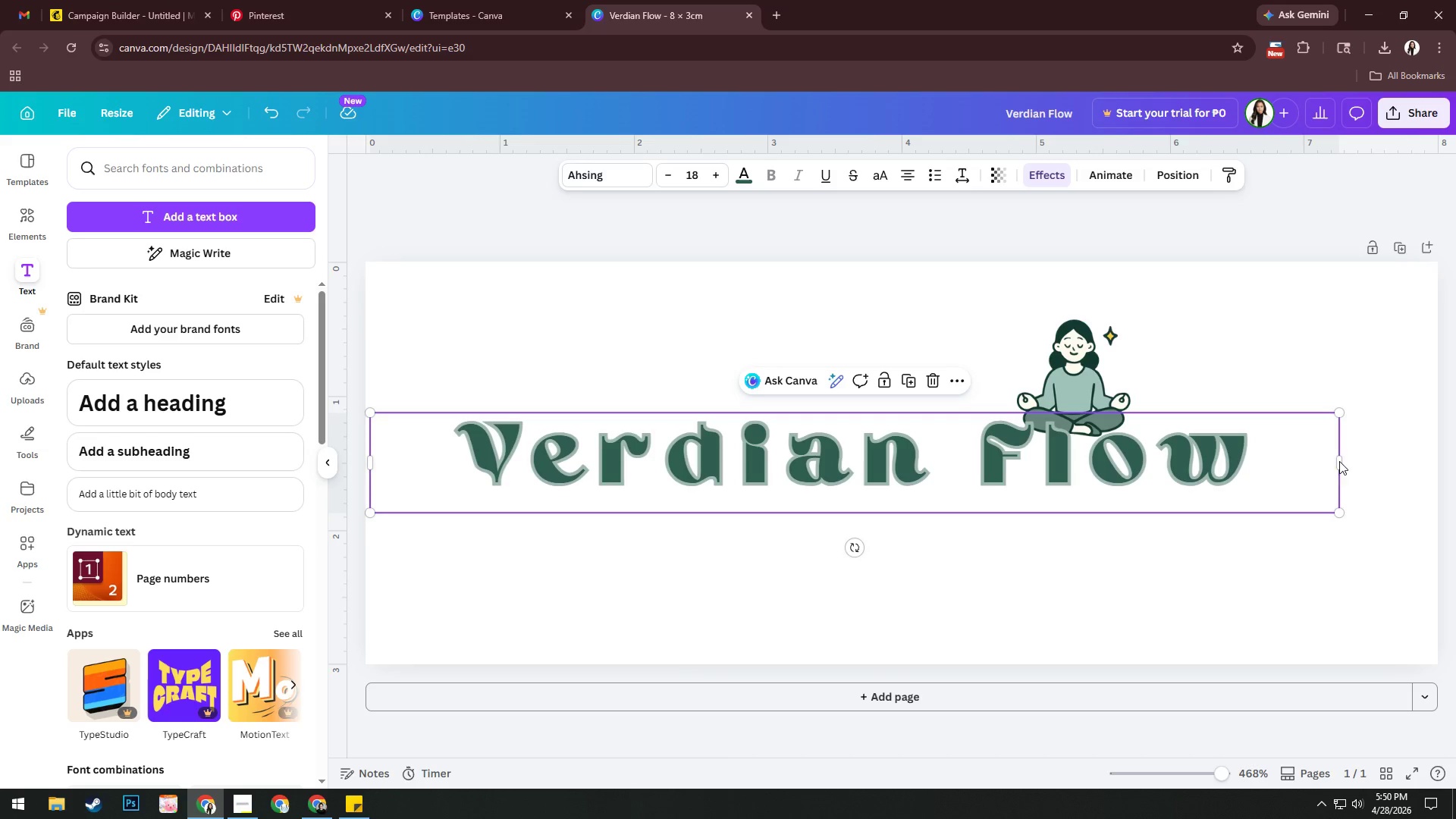 
left_click_drag(start_coordinate=[1341, 461], to_coordinate=[1191, 469])
 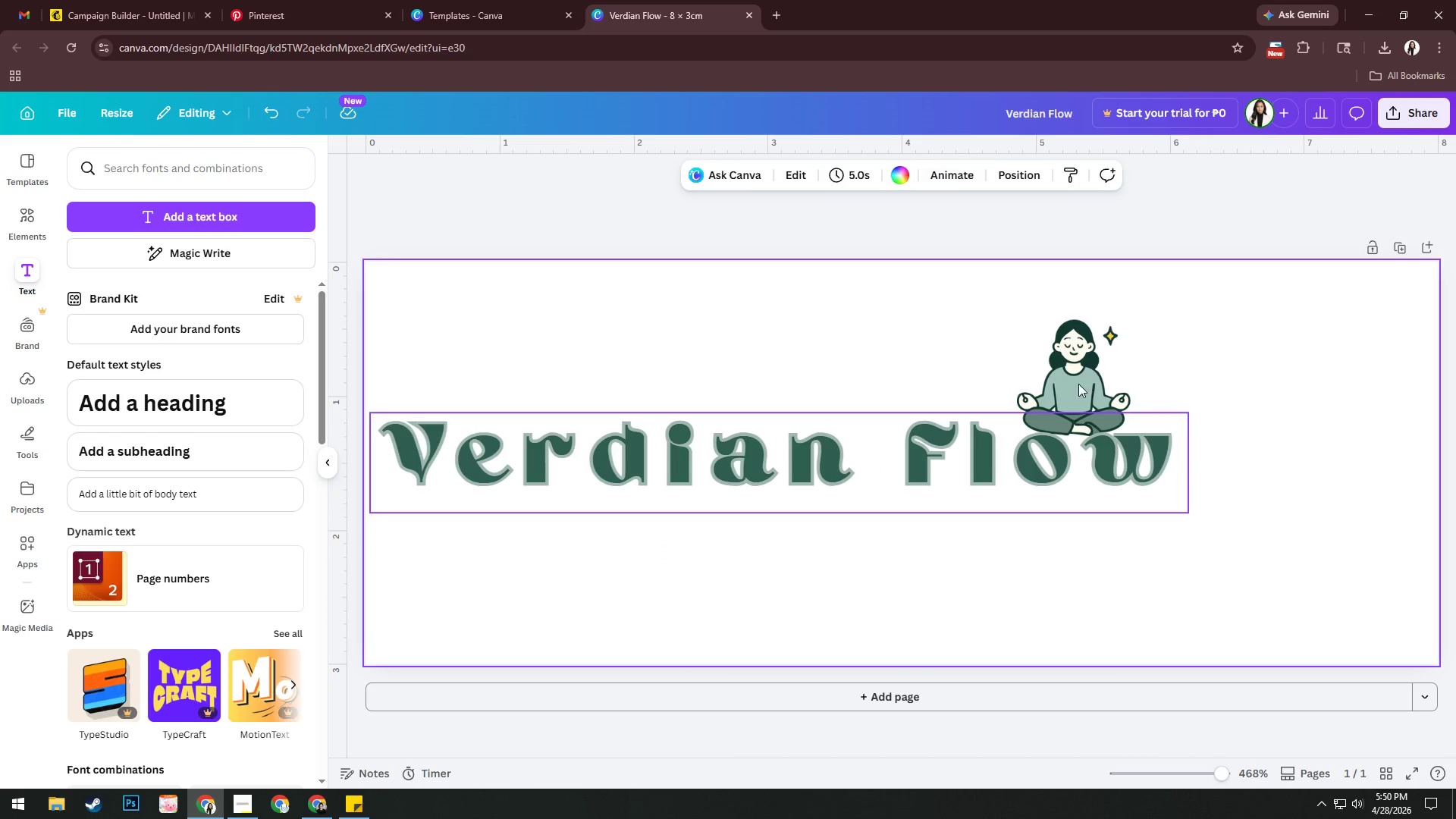 
left_click_drag(start_coordinate=[1078, 384], to_coordinate=[1238, 439])
 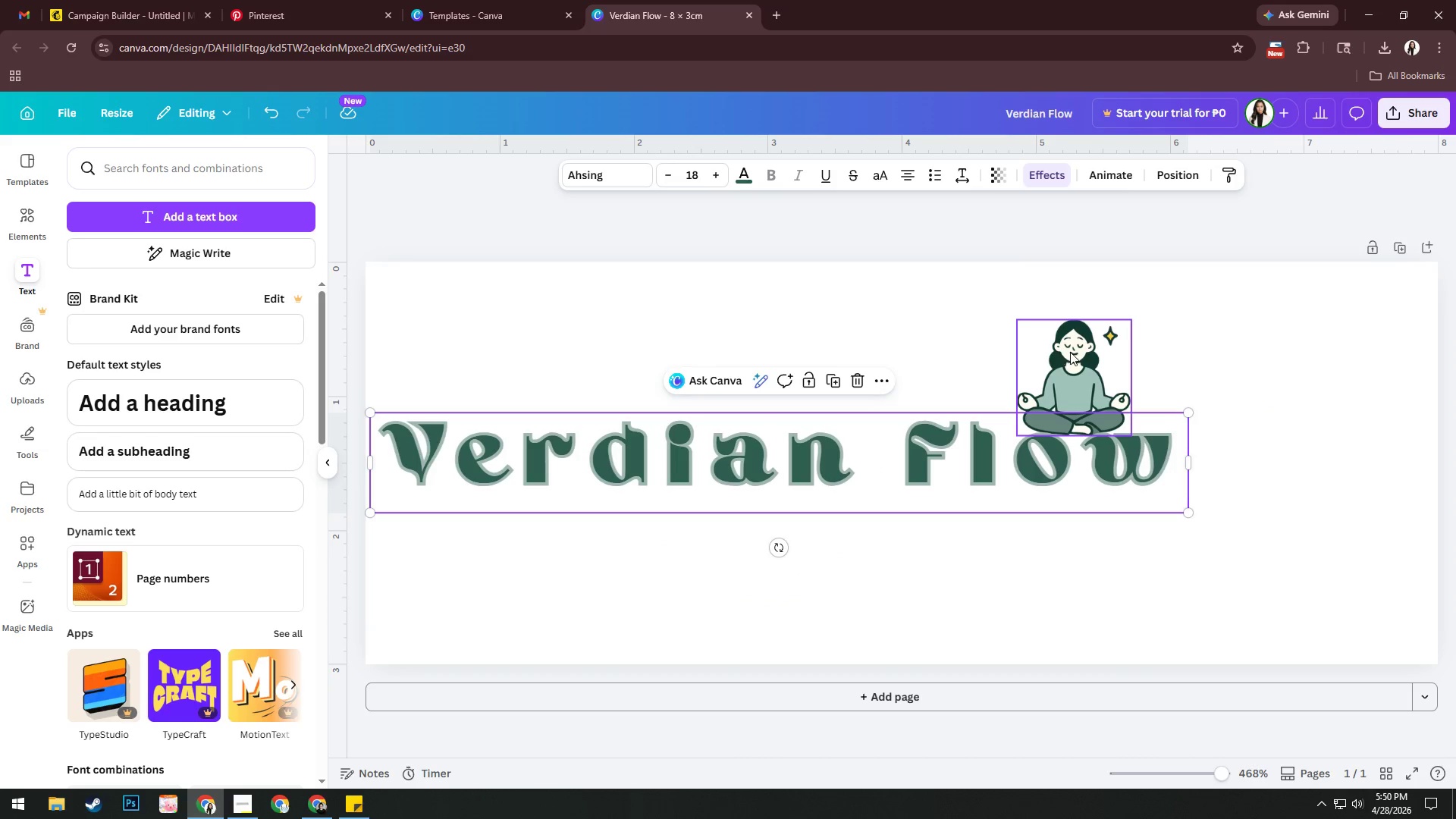 
left_click_drag(start_coordinate=[1070, 351], to_coordinate=[1254, 396])
 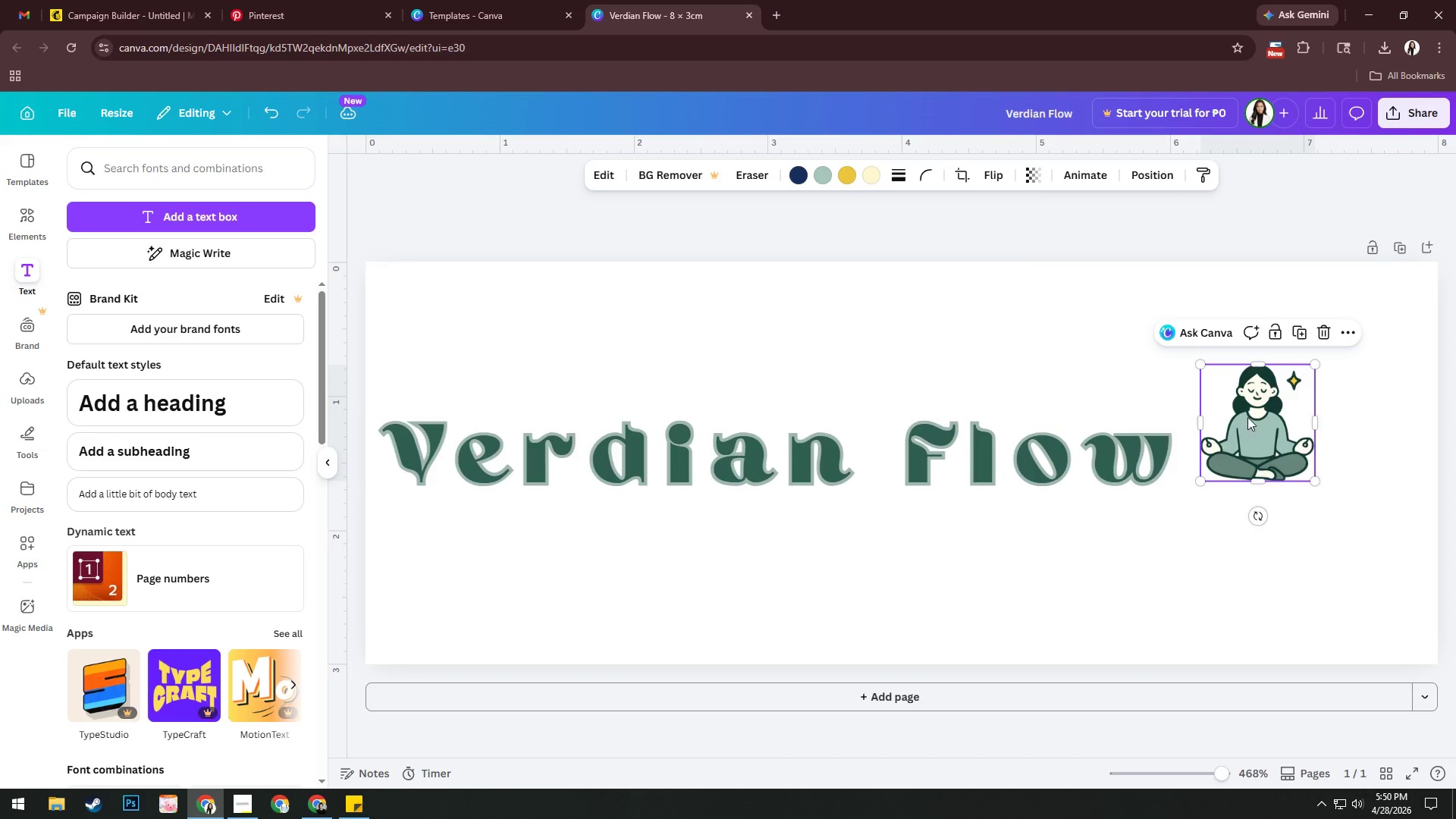 
left_click_drag(start_coordinate=[1247, 417], to_coordinate=[1241, 422])
 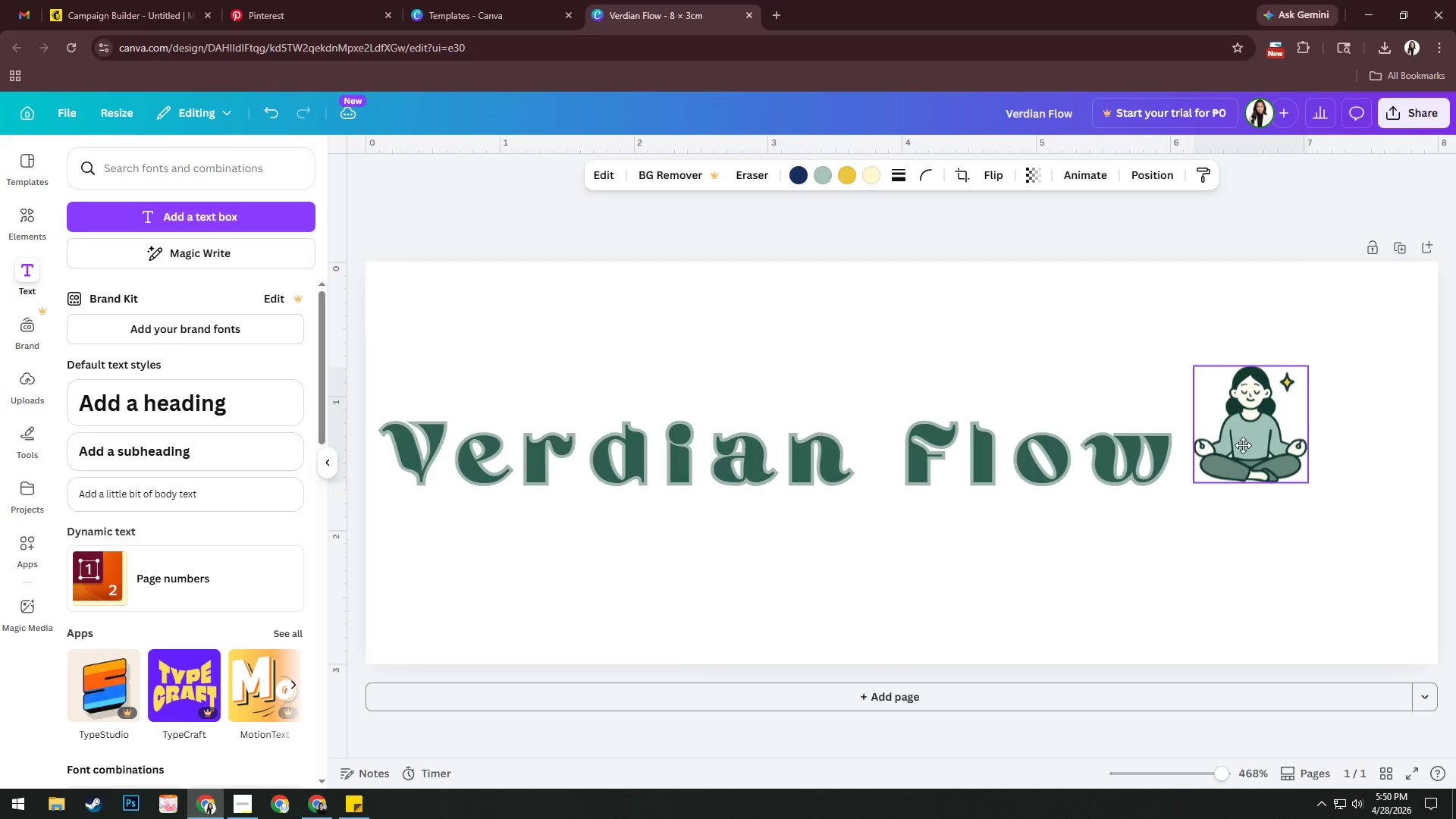 
wait(5.55)
 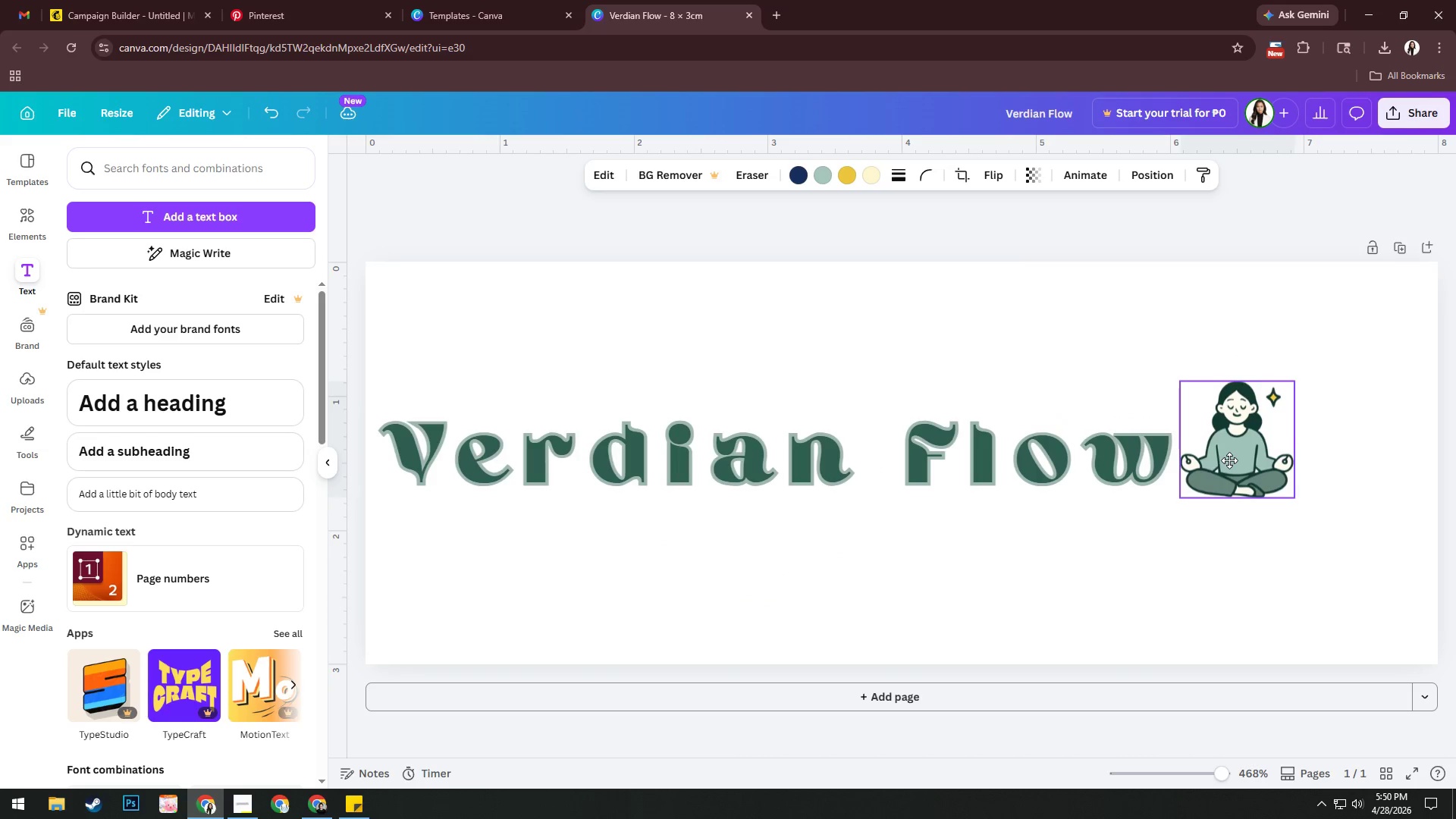 
left_click([1218, 526])
 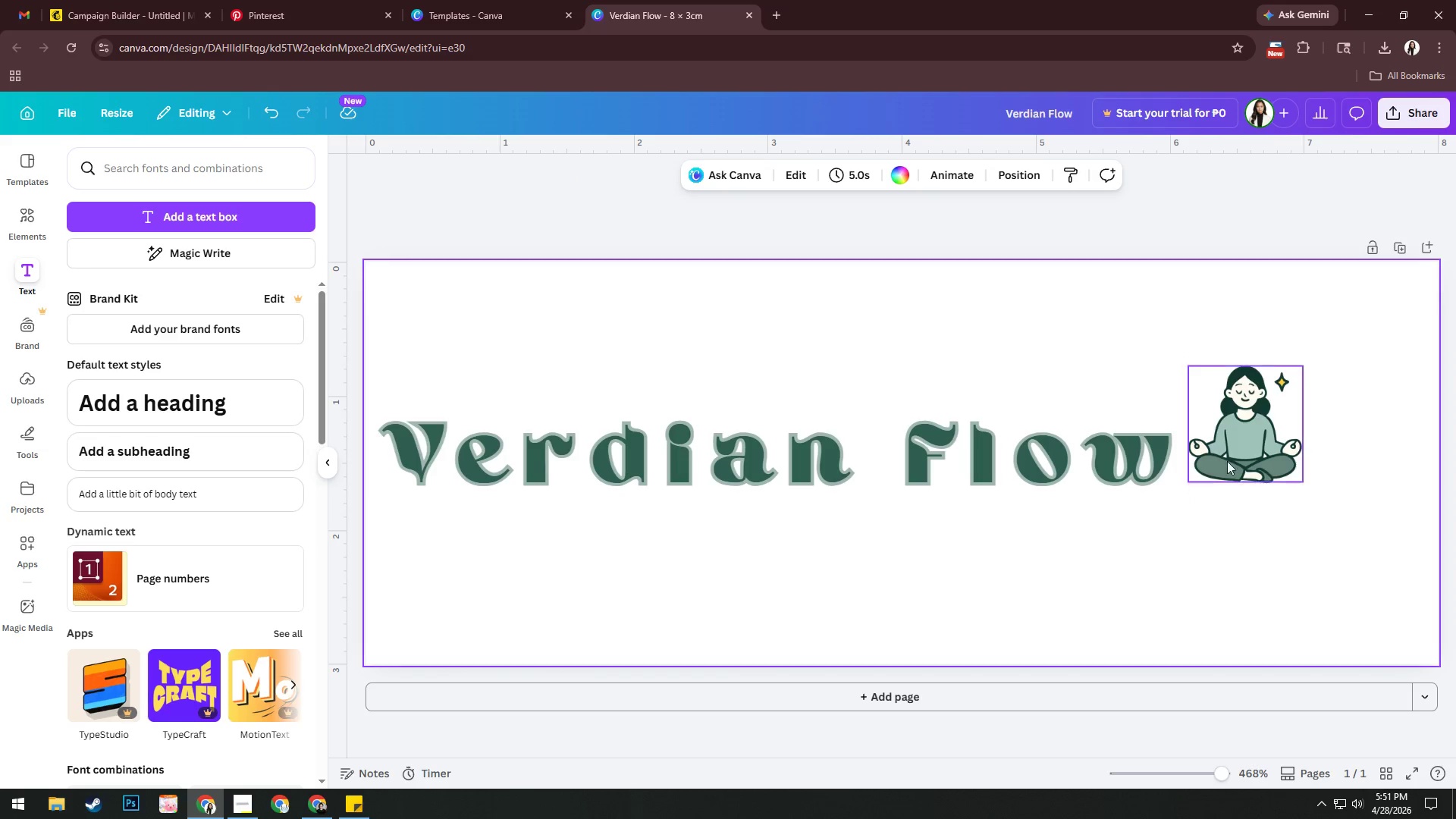 
left_click_drag(start_coordinate=[1227, 443], to_coordinate=[1227, 451])
 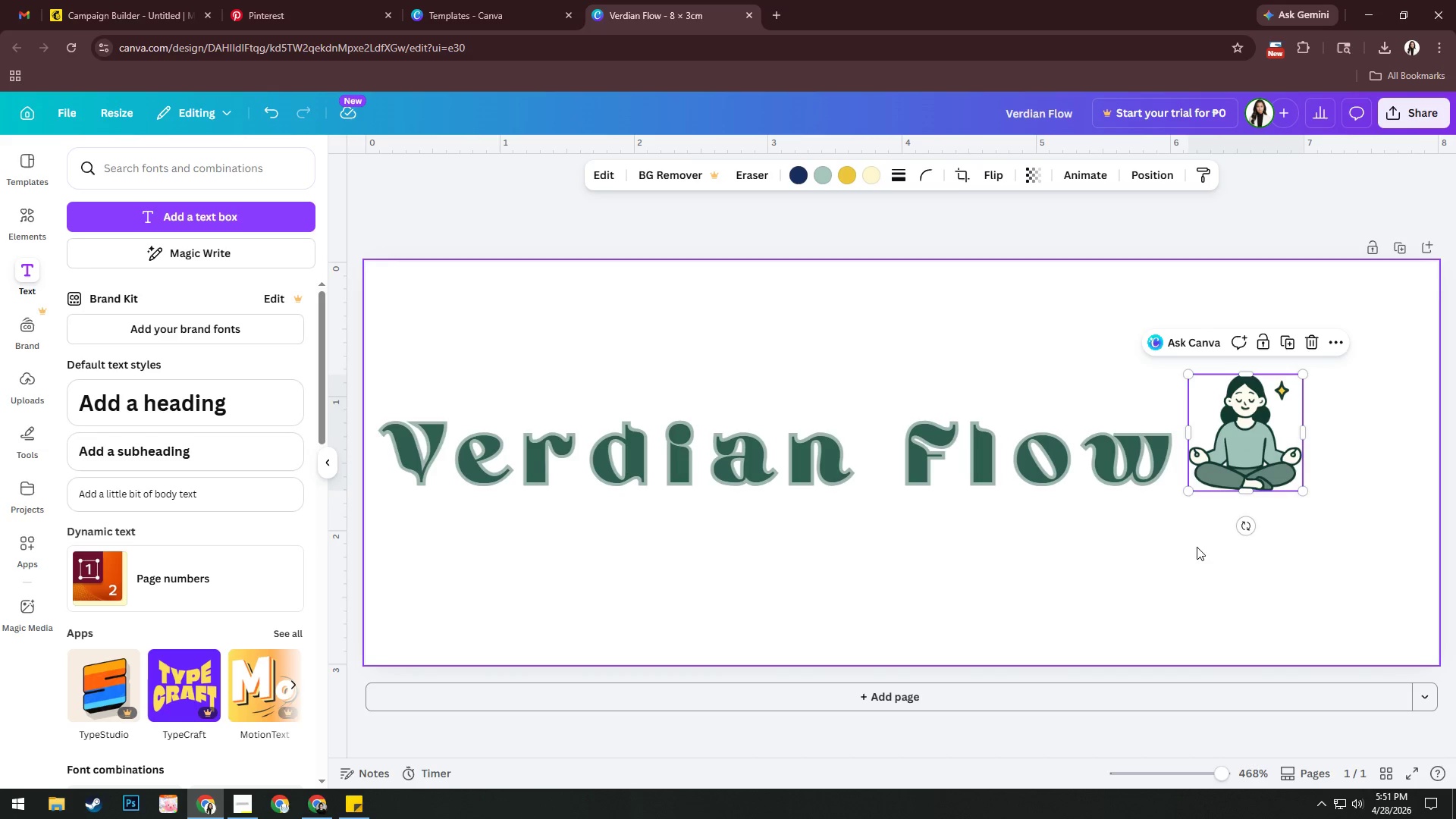 
left_click([1197, 547])
 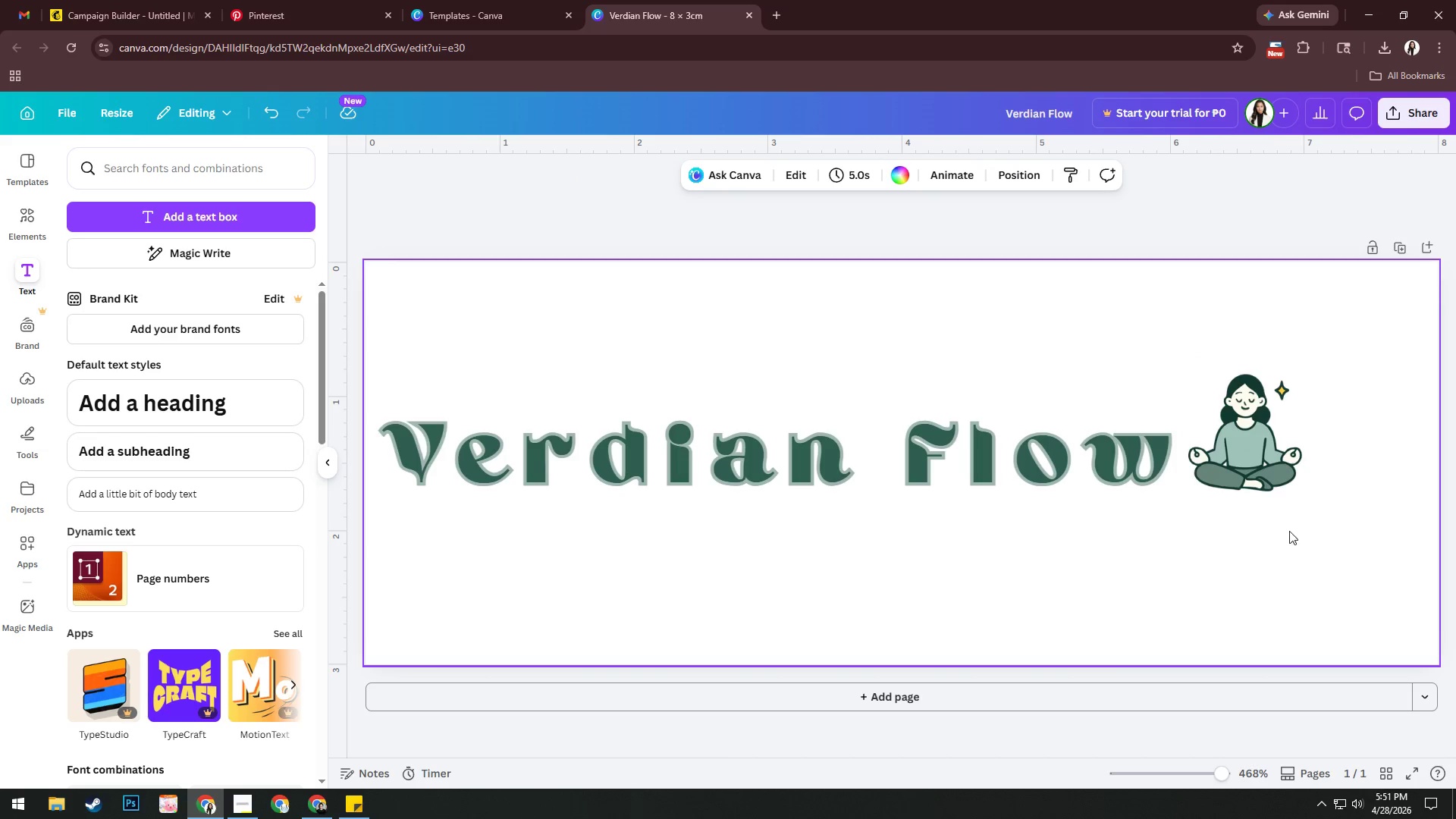 
left_click_drag(start_coordinate=[1295, 528], to_coordinate=[325, 388])
 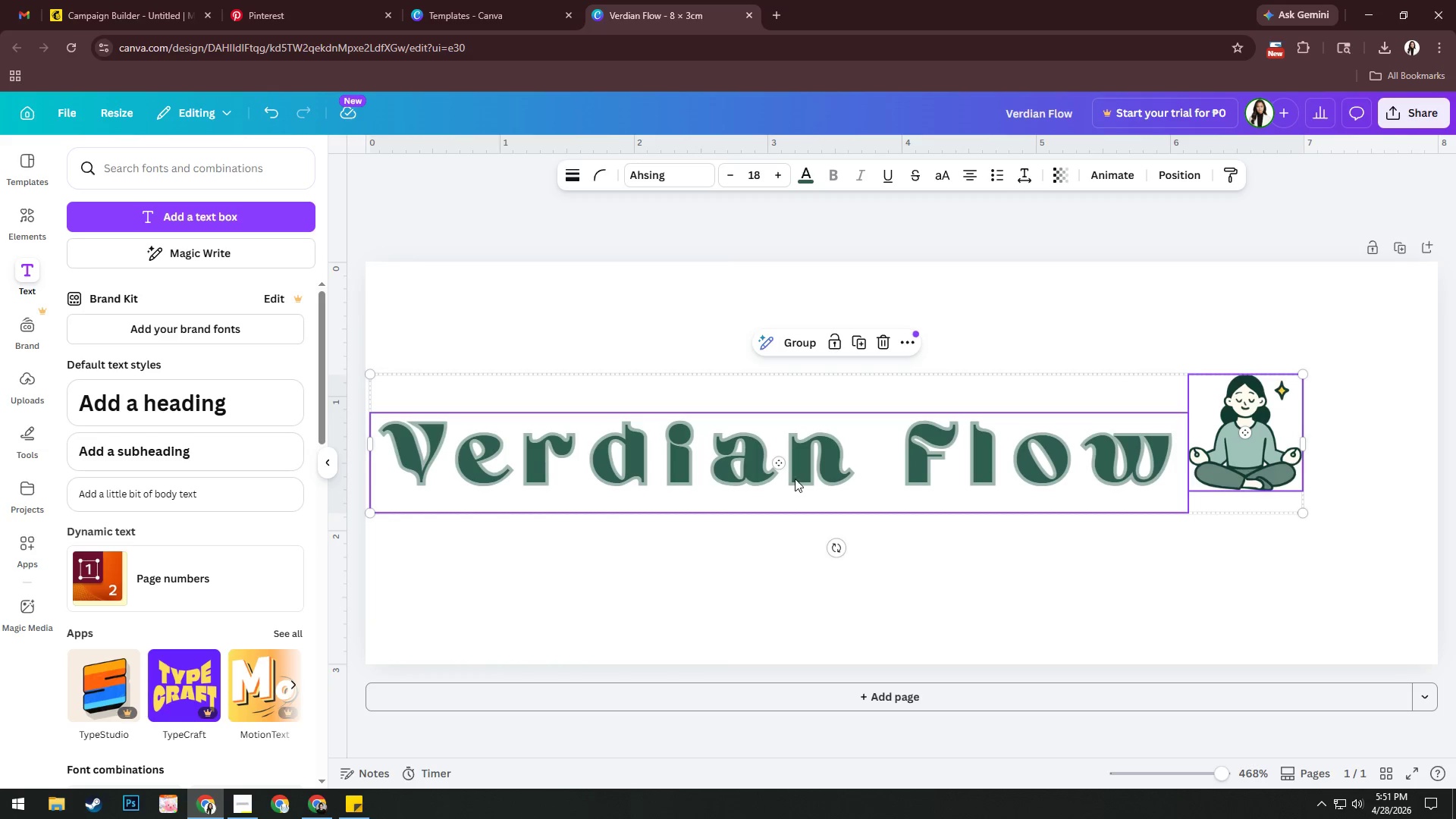 
left_click_drag(start_coordinate=[804, 472], to_coordinate=[868, 481])
 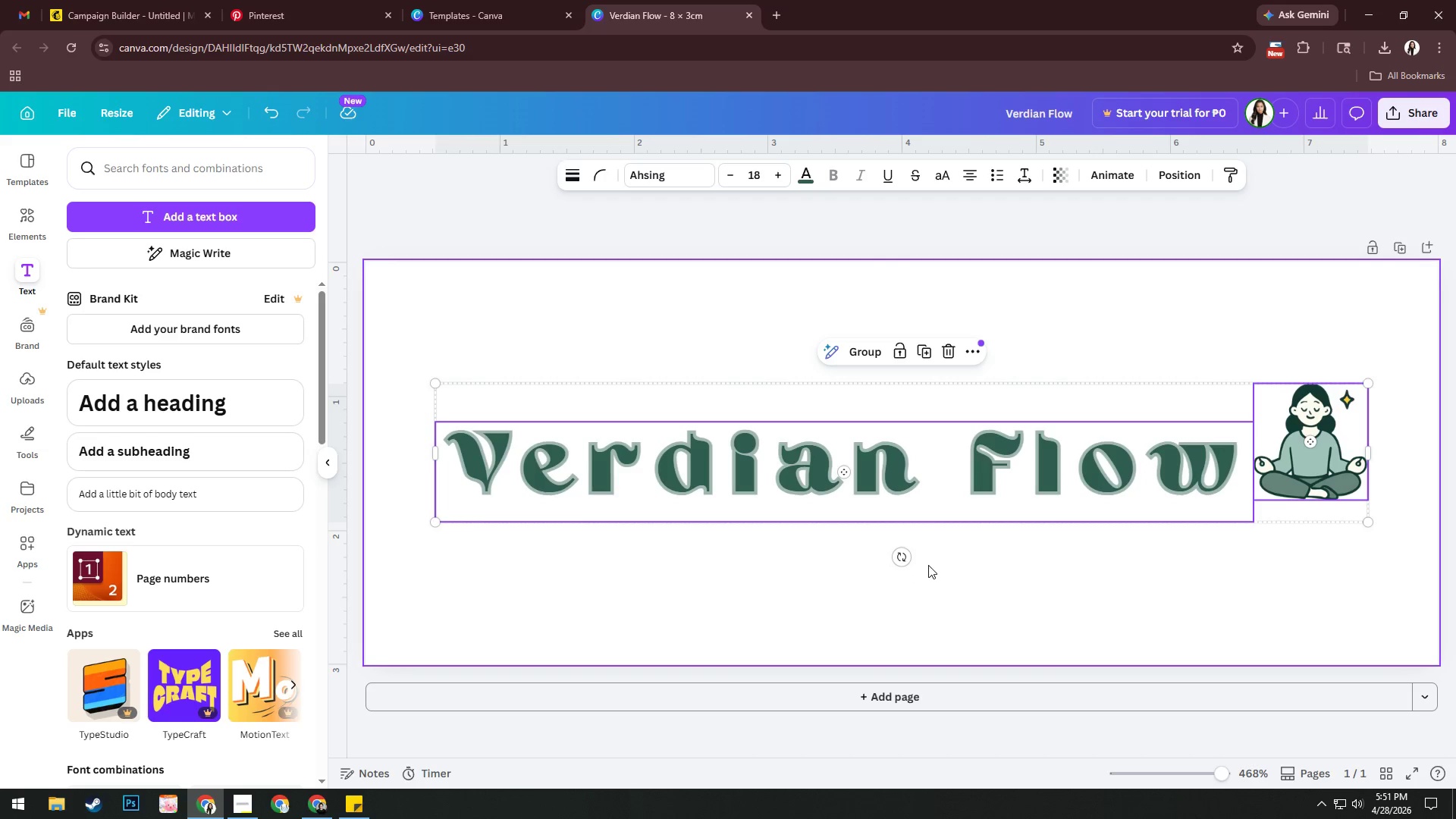 
left_click([1348, 472])
 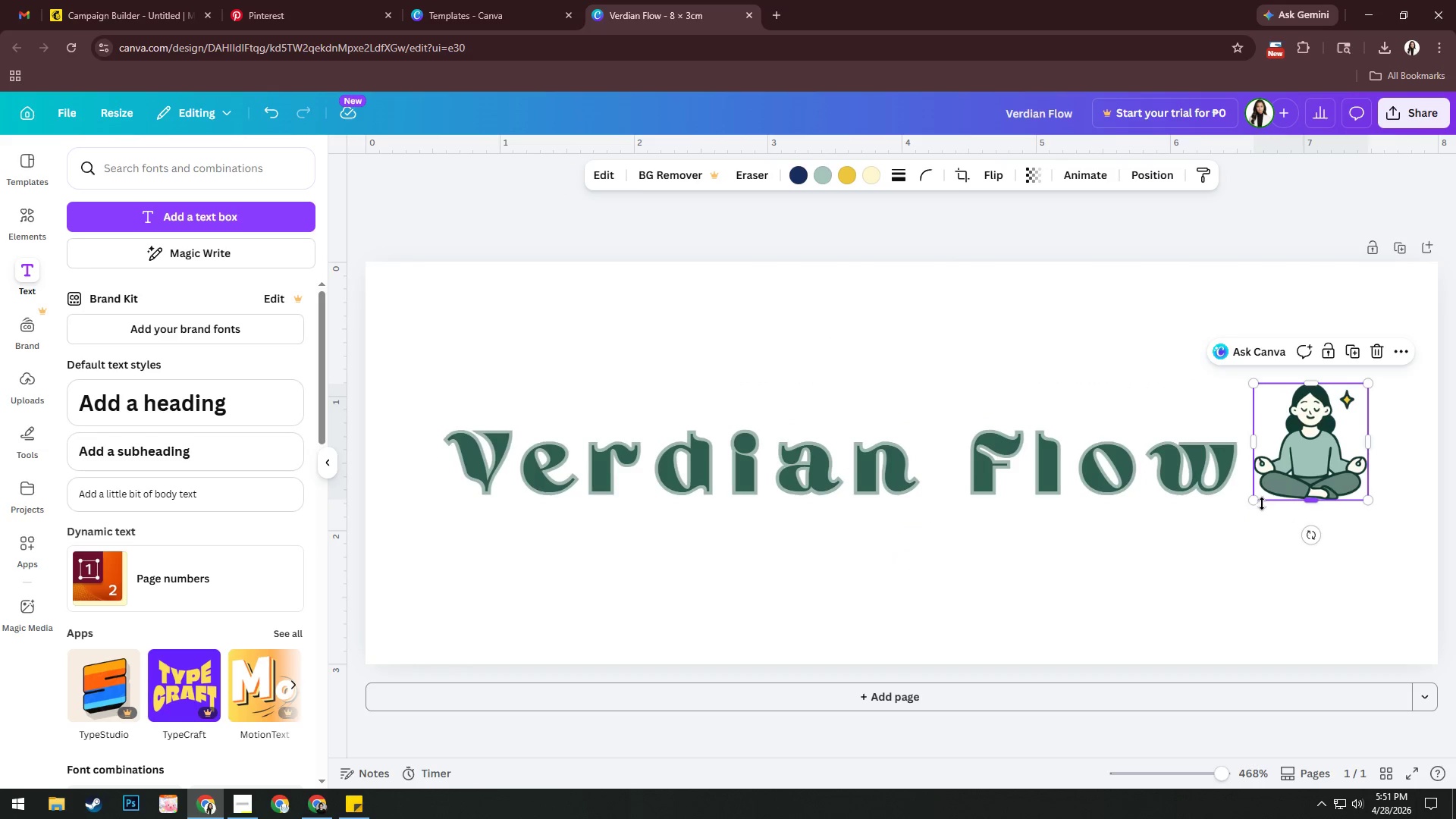 
left_click_drag(start_coordinate=[1257, 501], to_coordinate=[1241, 514])
 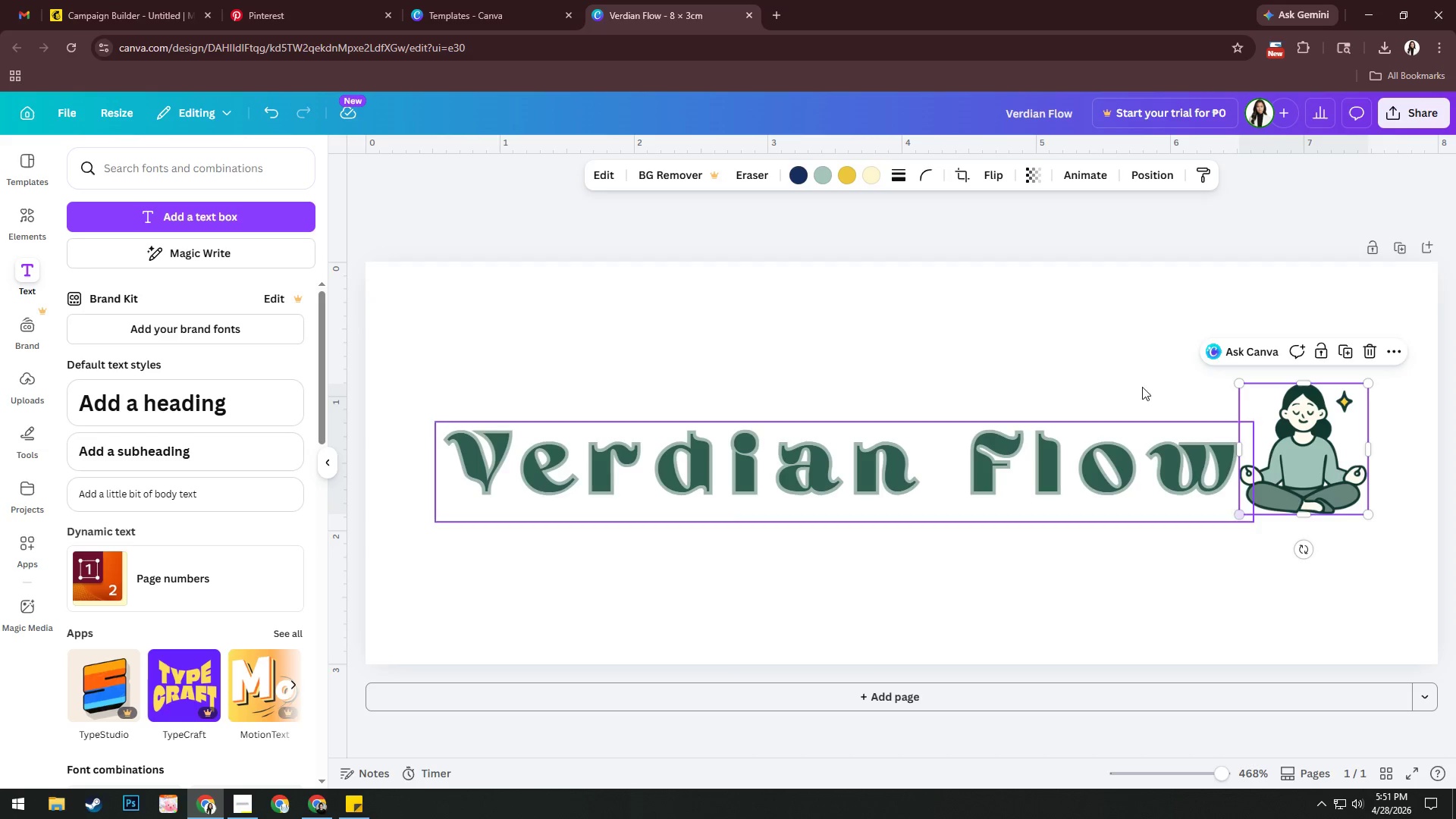 
left_click([1110, 339])
 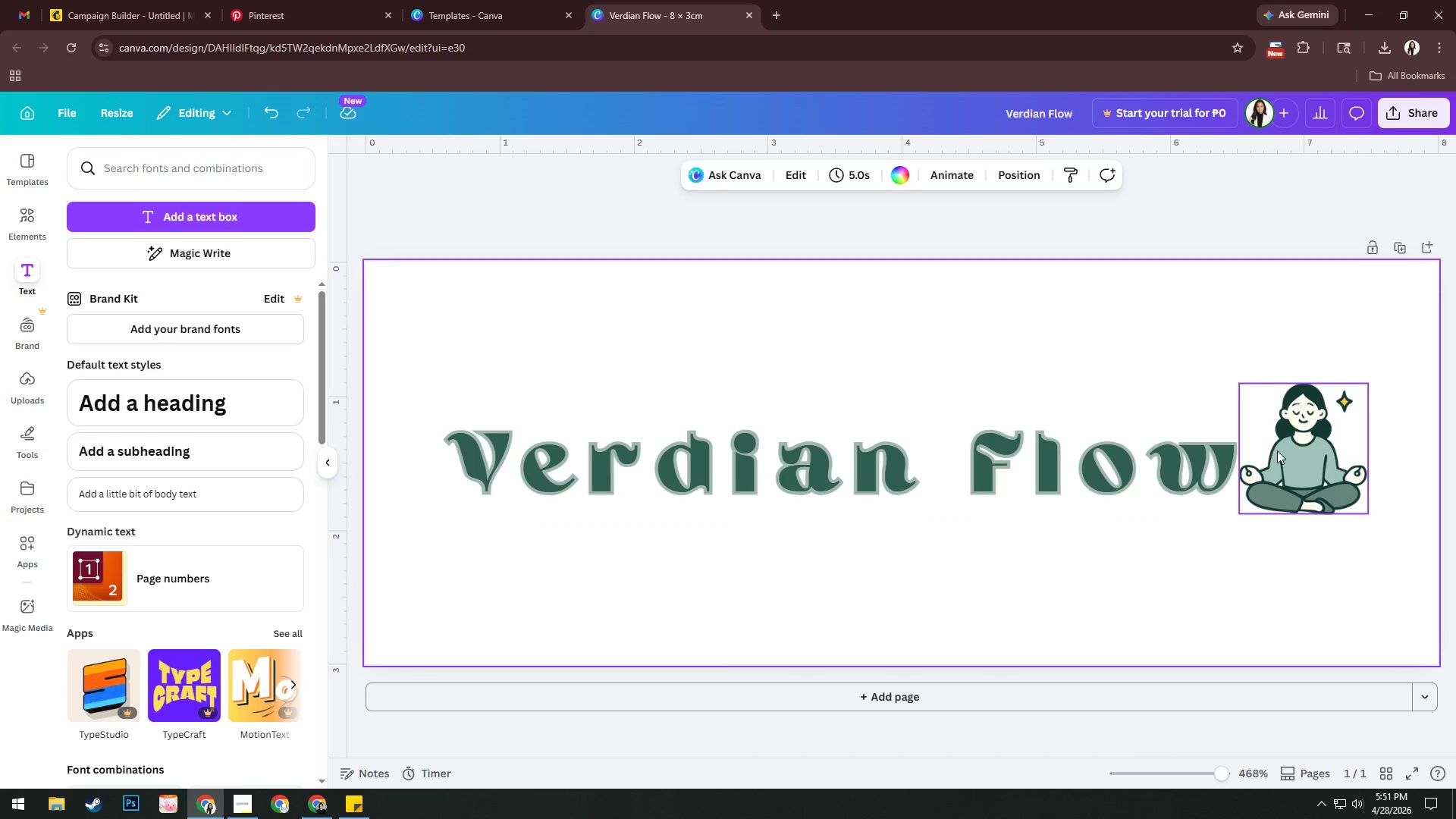 
left_click_drag(start_coordinate=[1288, 453], to_coordinate=[1291, 445])
 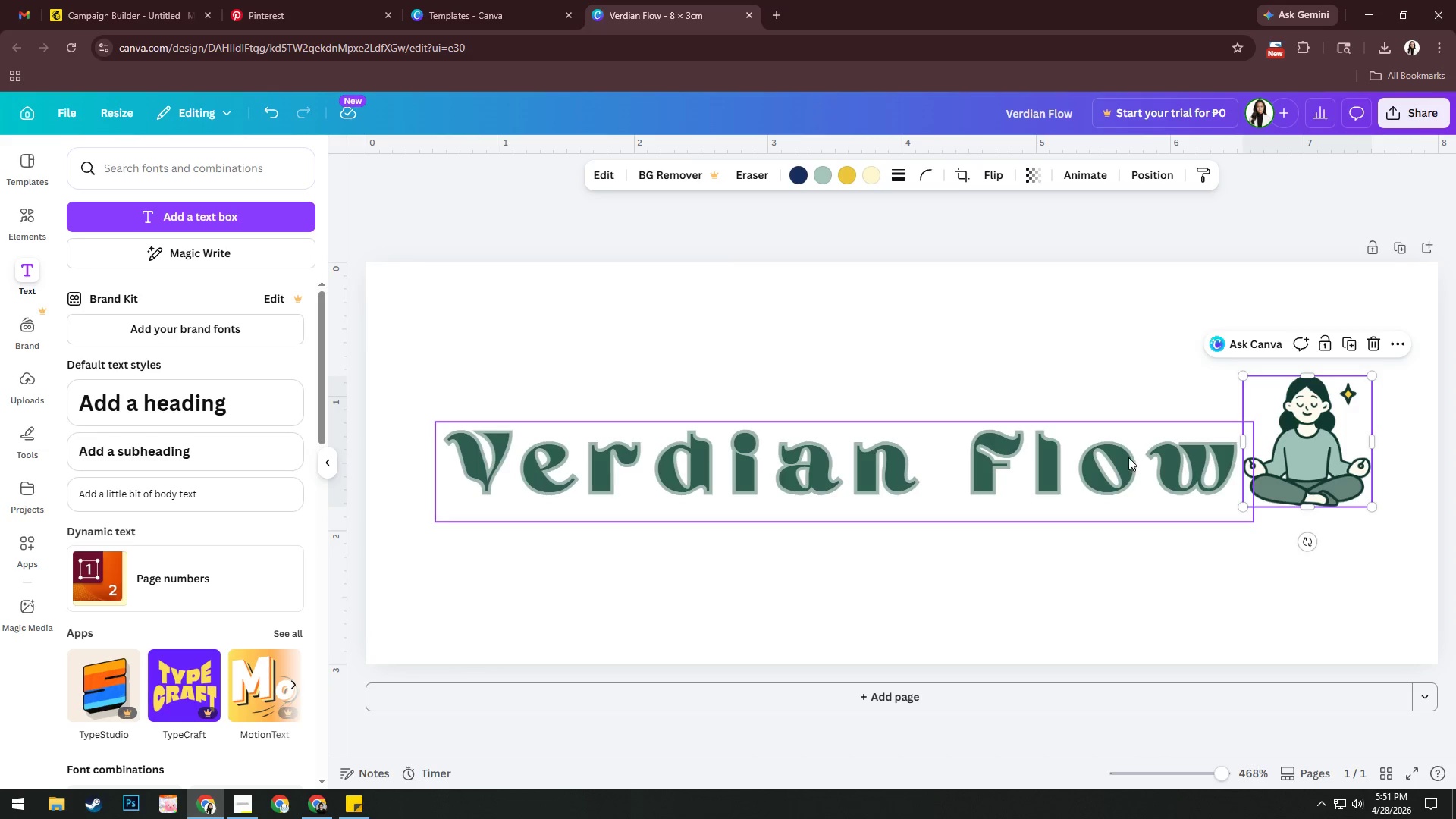 
left_click_drag(start_coordinate=[1126, 463], to_coordinate=[1112, 463])
 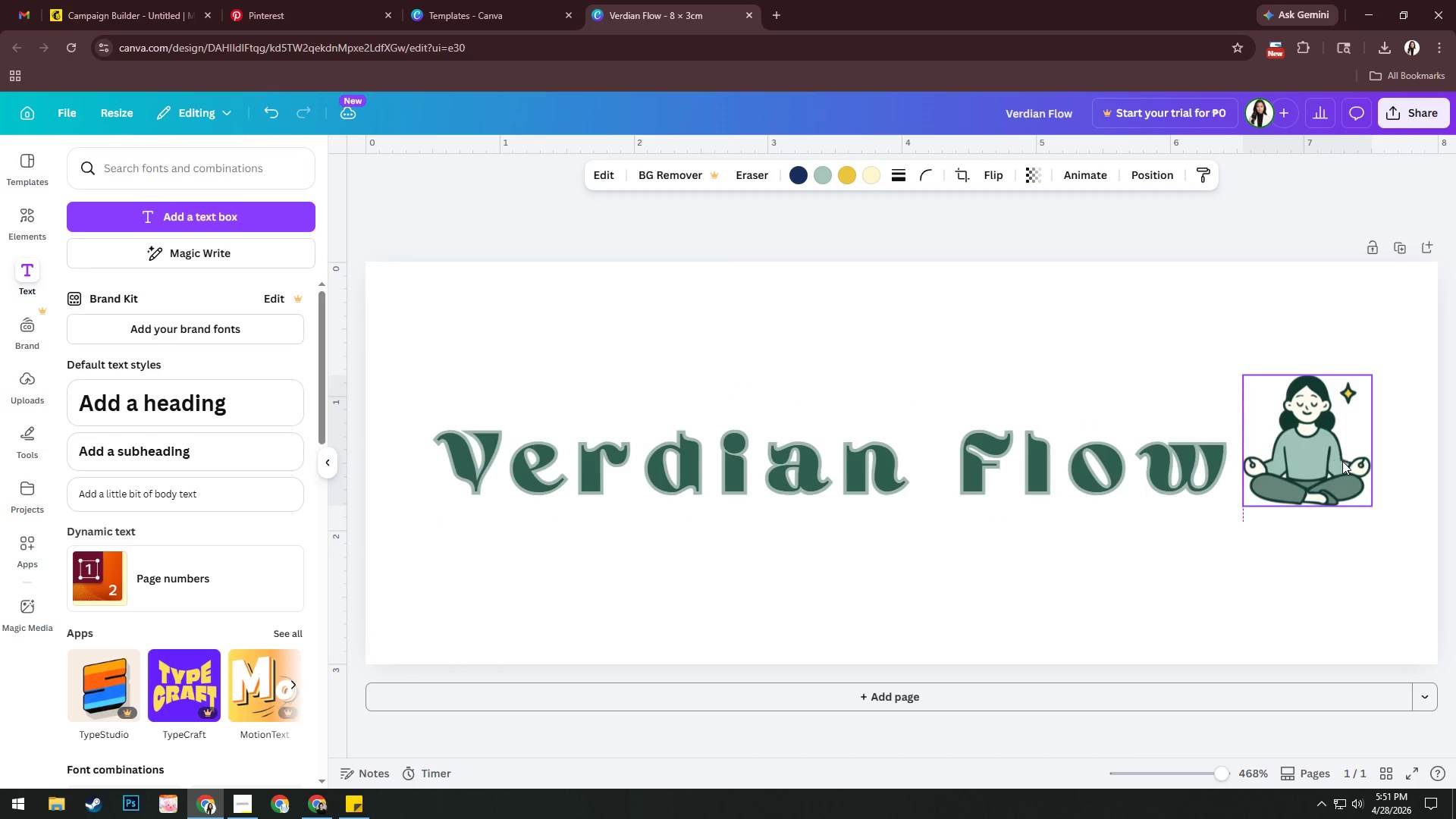 
left_click_drag(start_coordinate=[1347, 571], to_coordinate=[508, 437])
 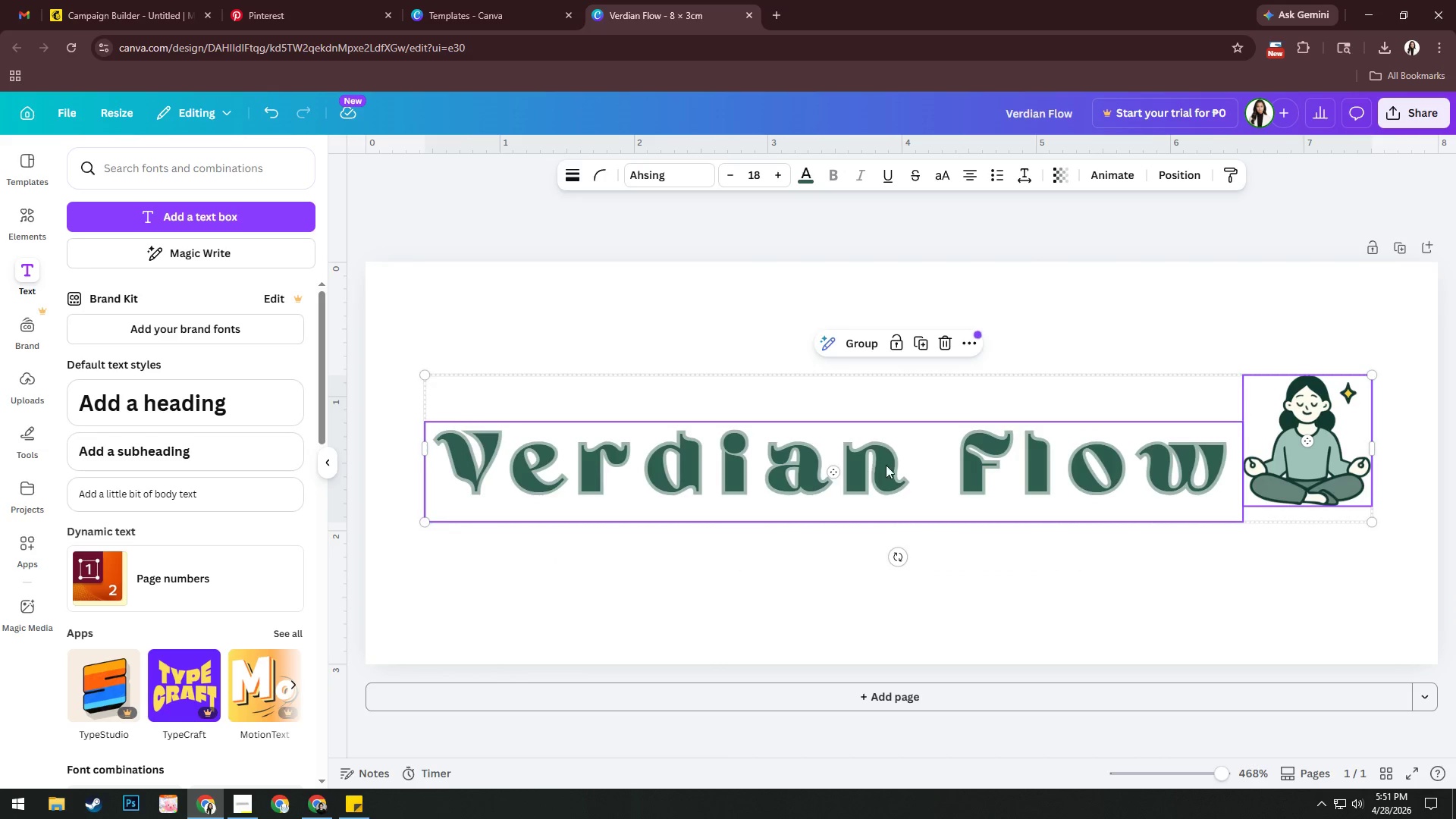 
left_click_drag(start_coordinate=[893, 464], to_coordinate=[894, 459])
 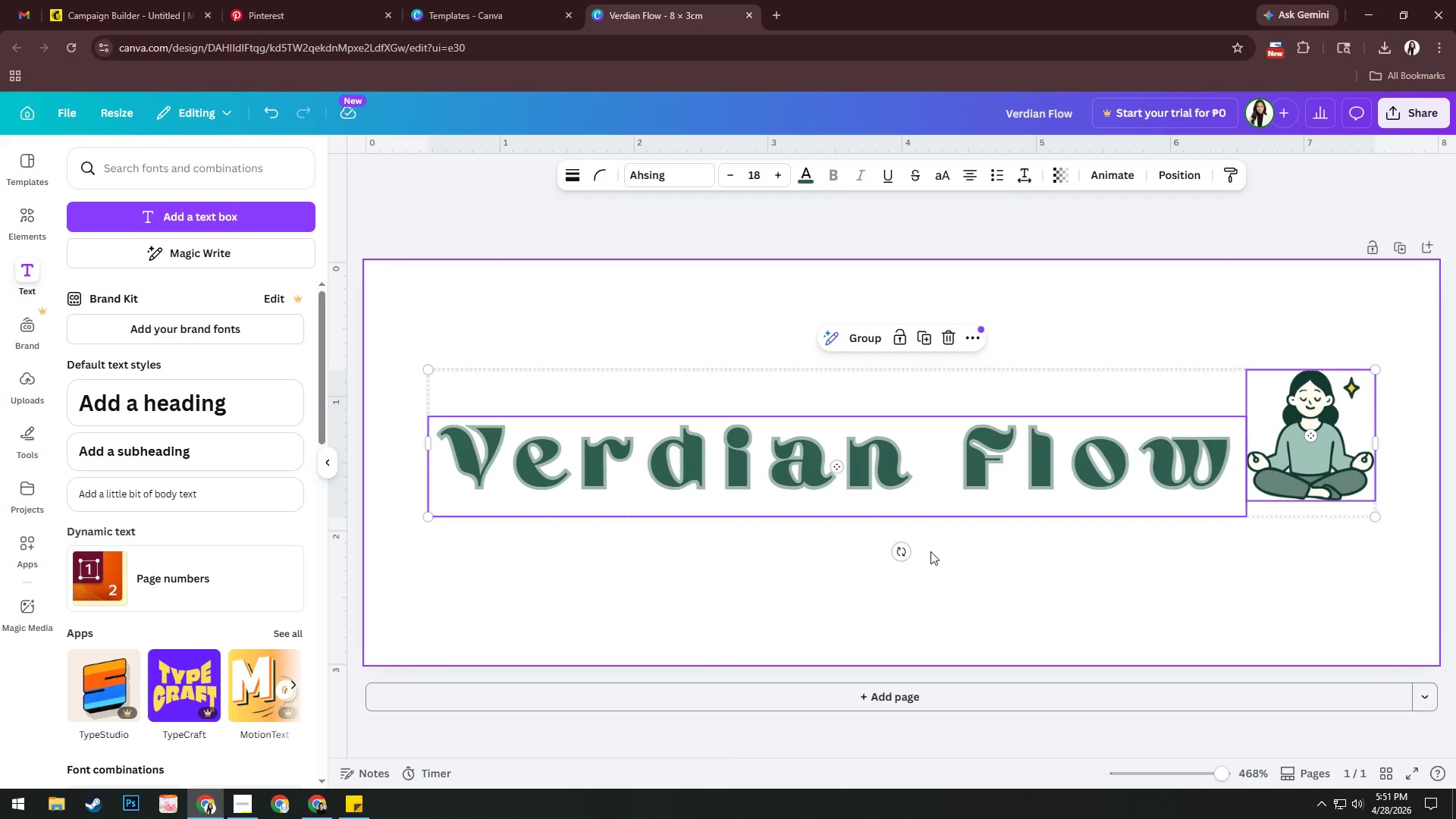 
left_click([930, 551])
 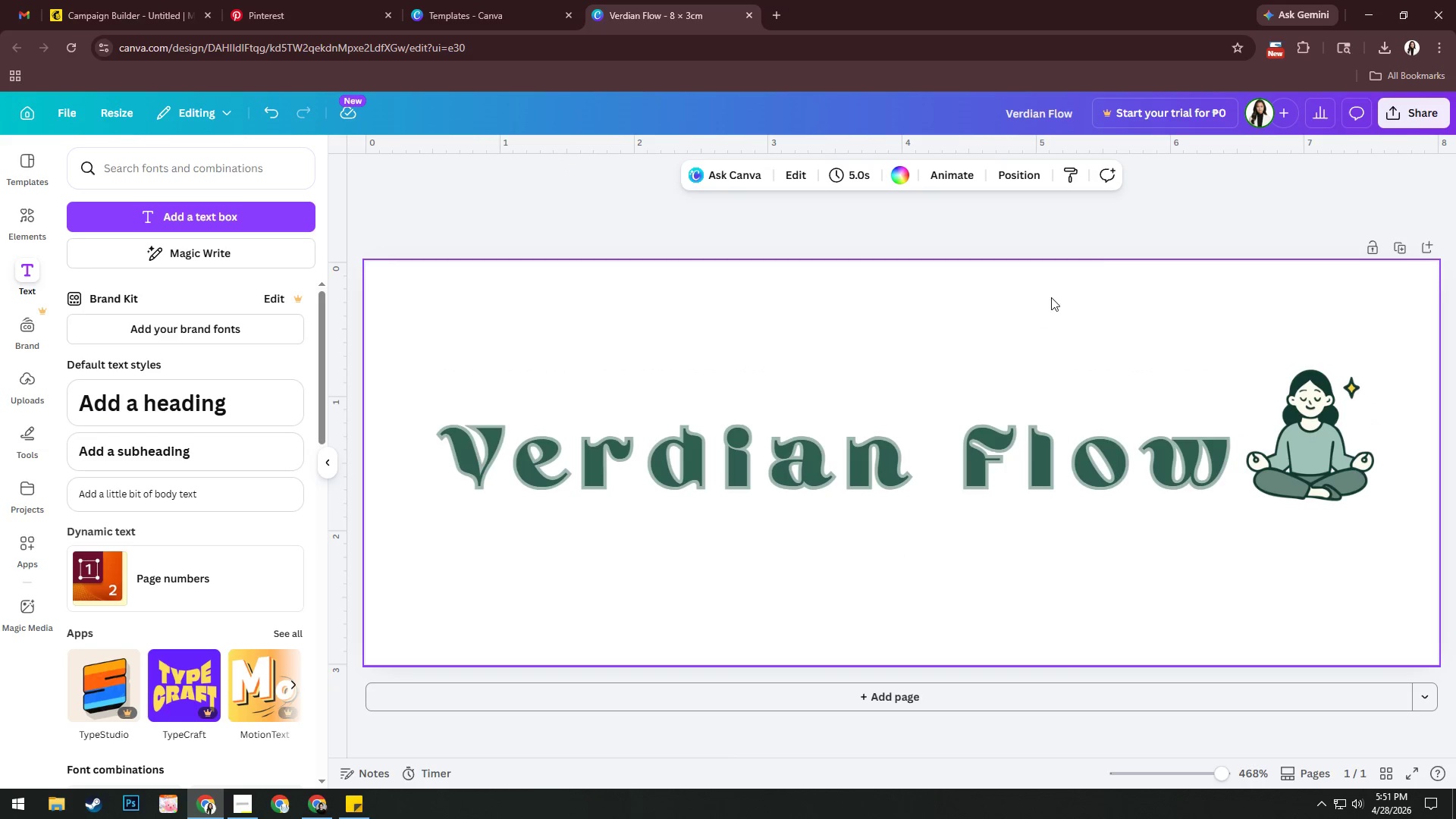 
left_click([1408, 114])
 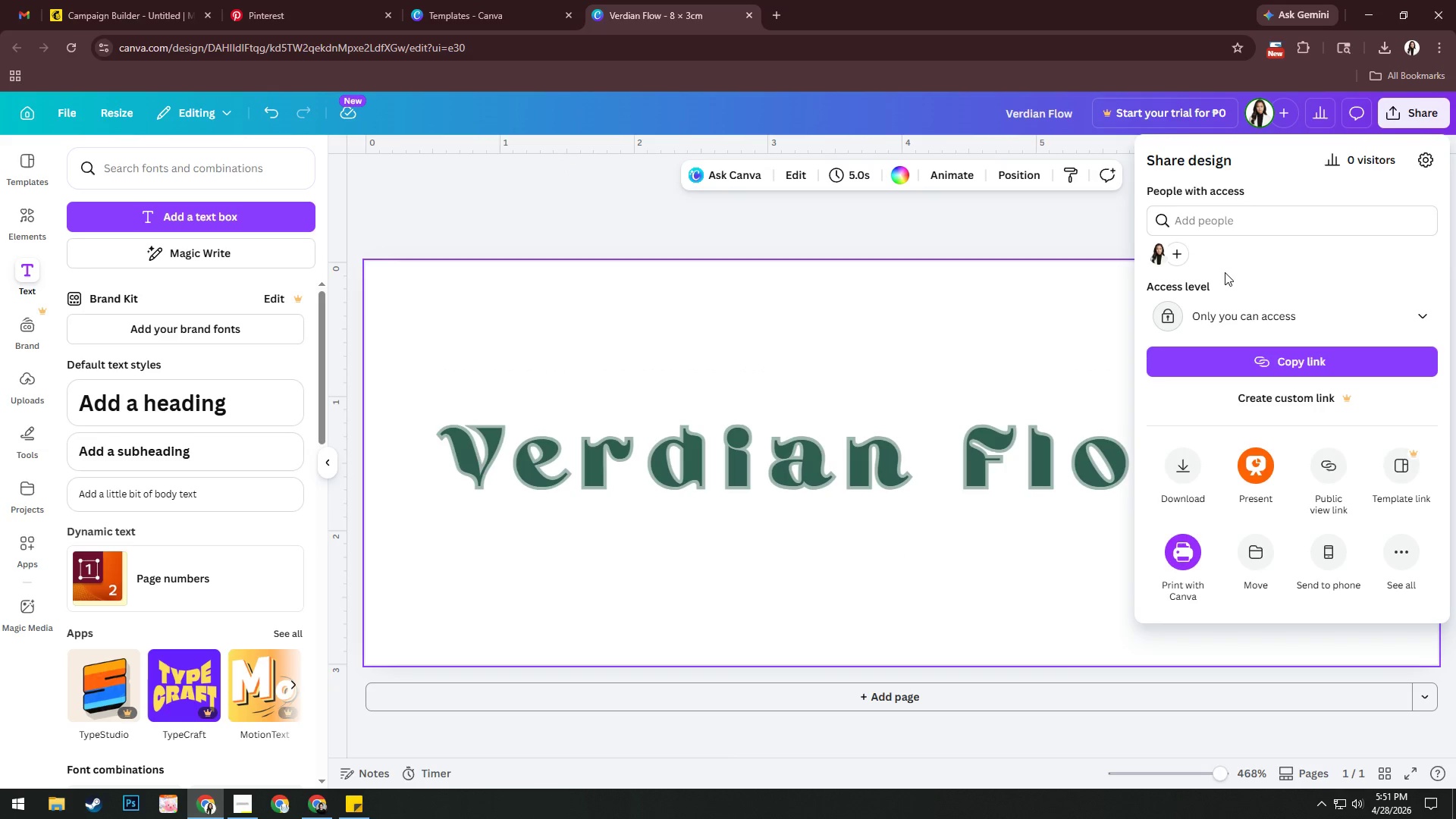 
left_click([1194, 458])
 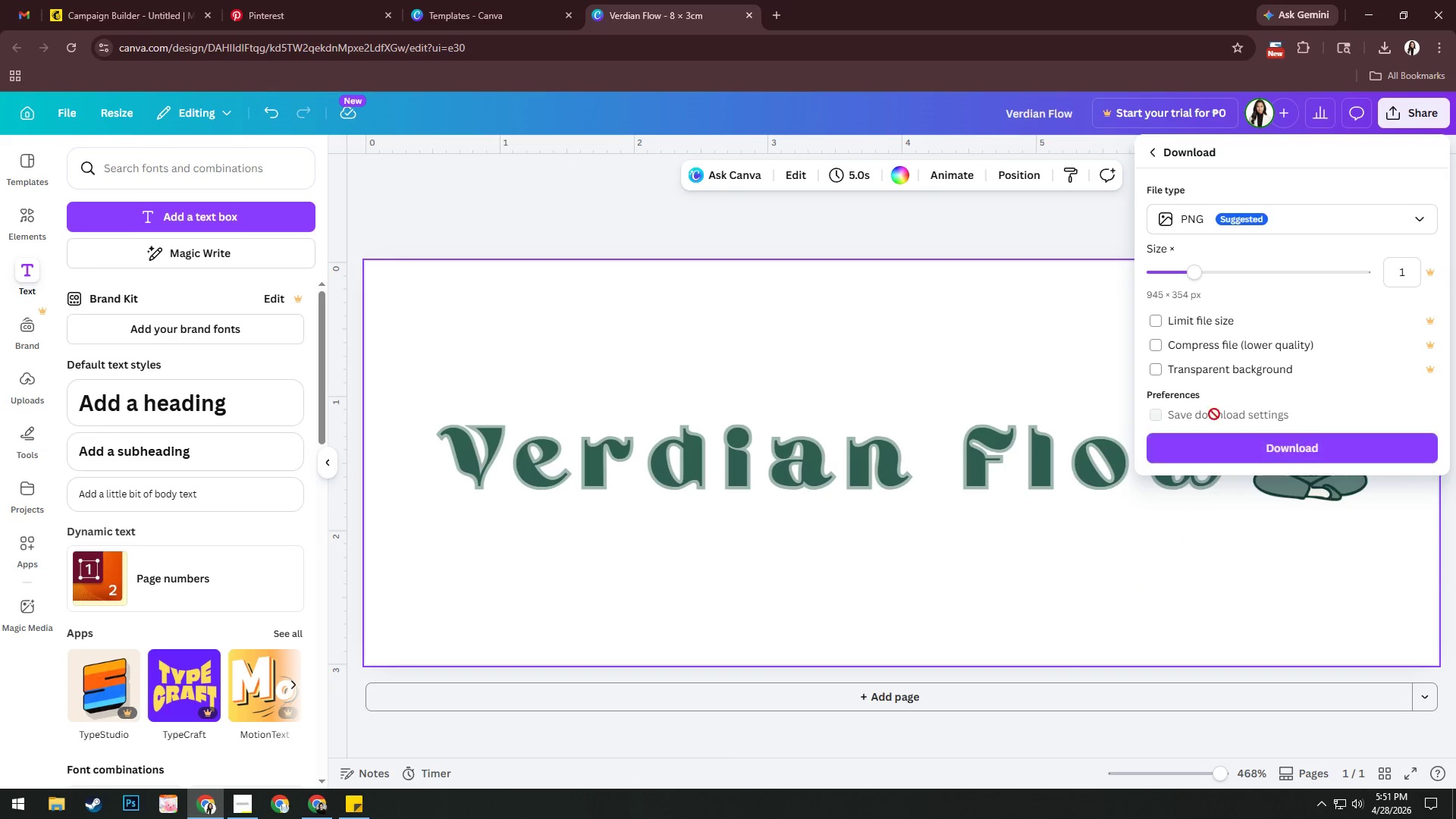 
left_click([1233, 459])
 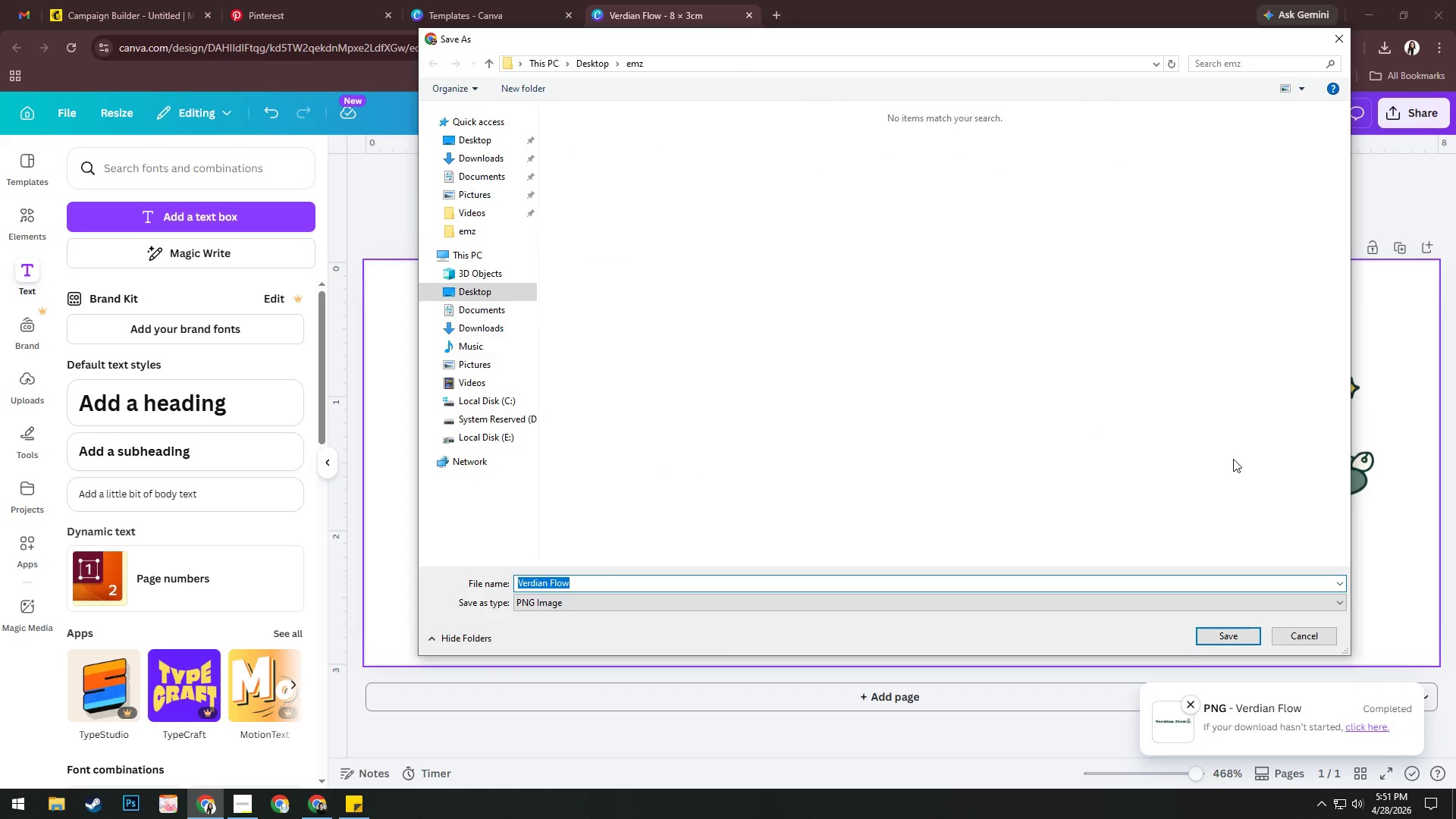 
wait(12.69)
 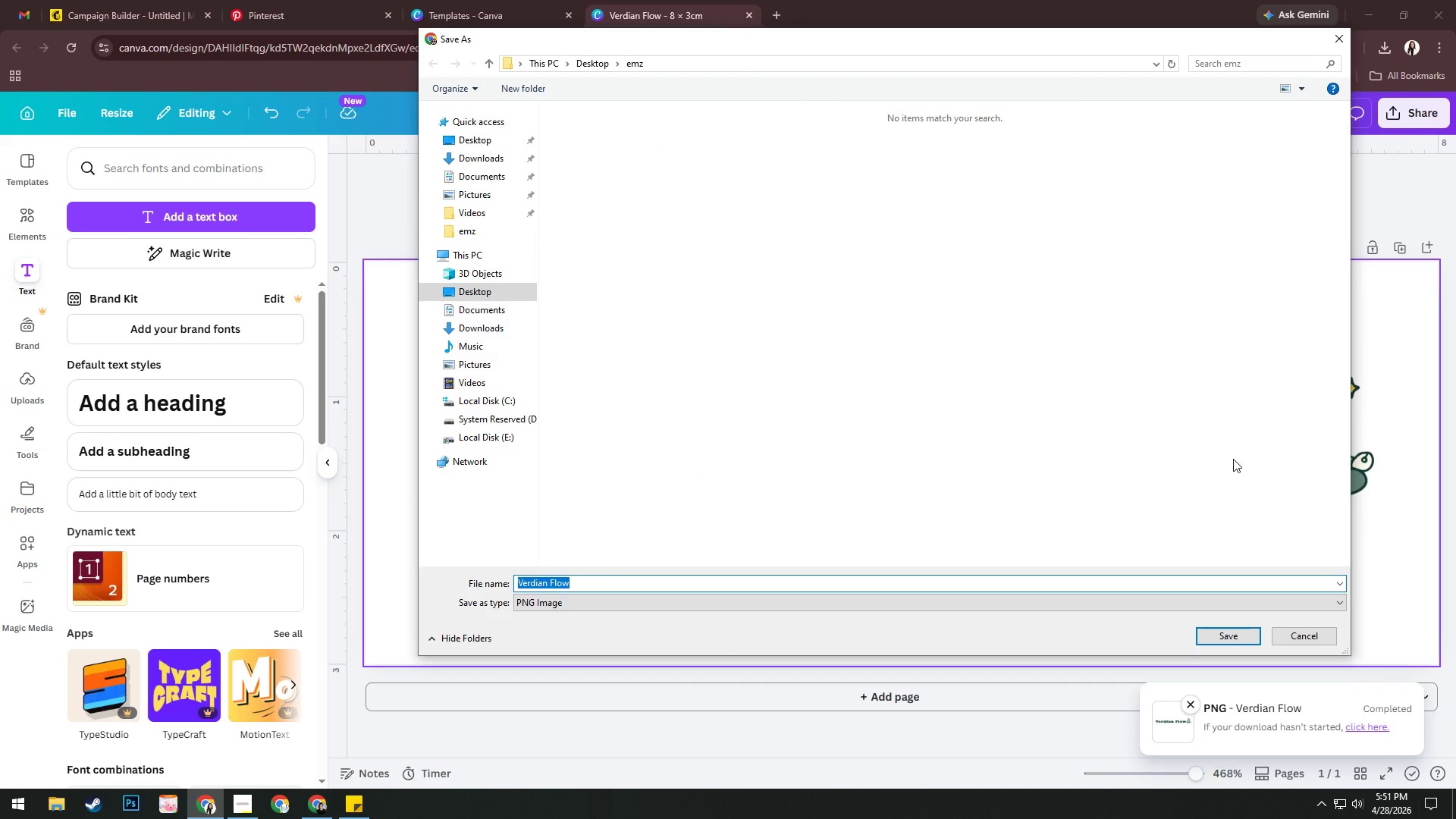 
left_click([1306, 635])
 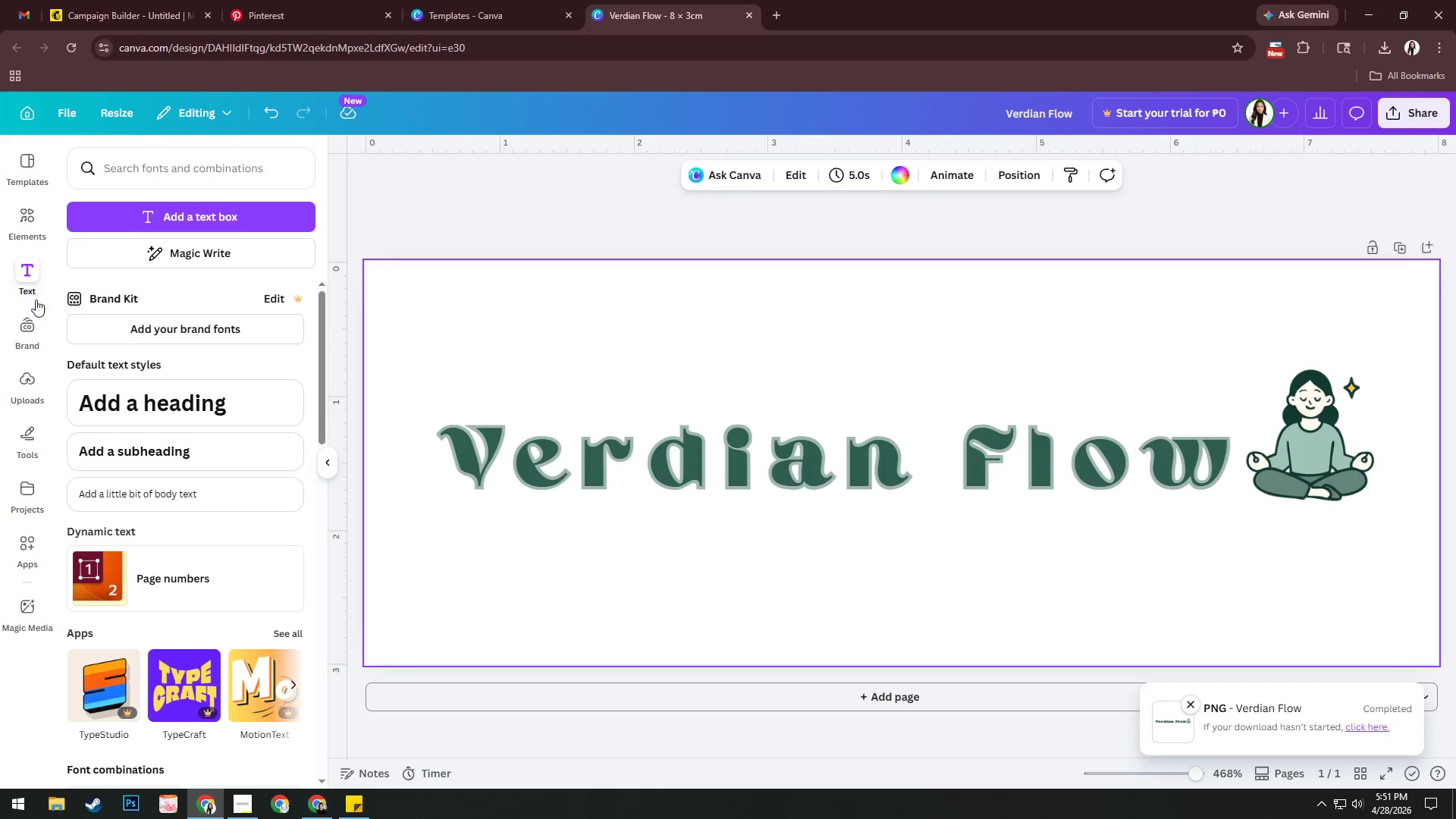 
left_click([30, 218])
 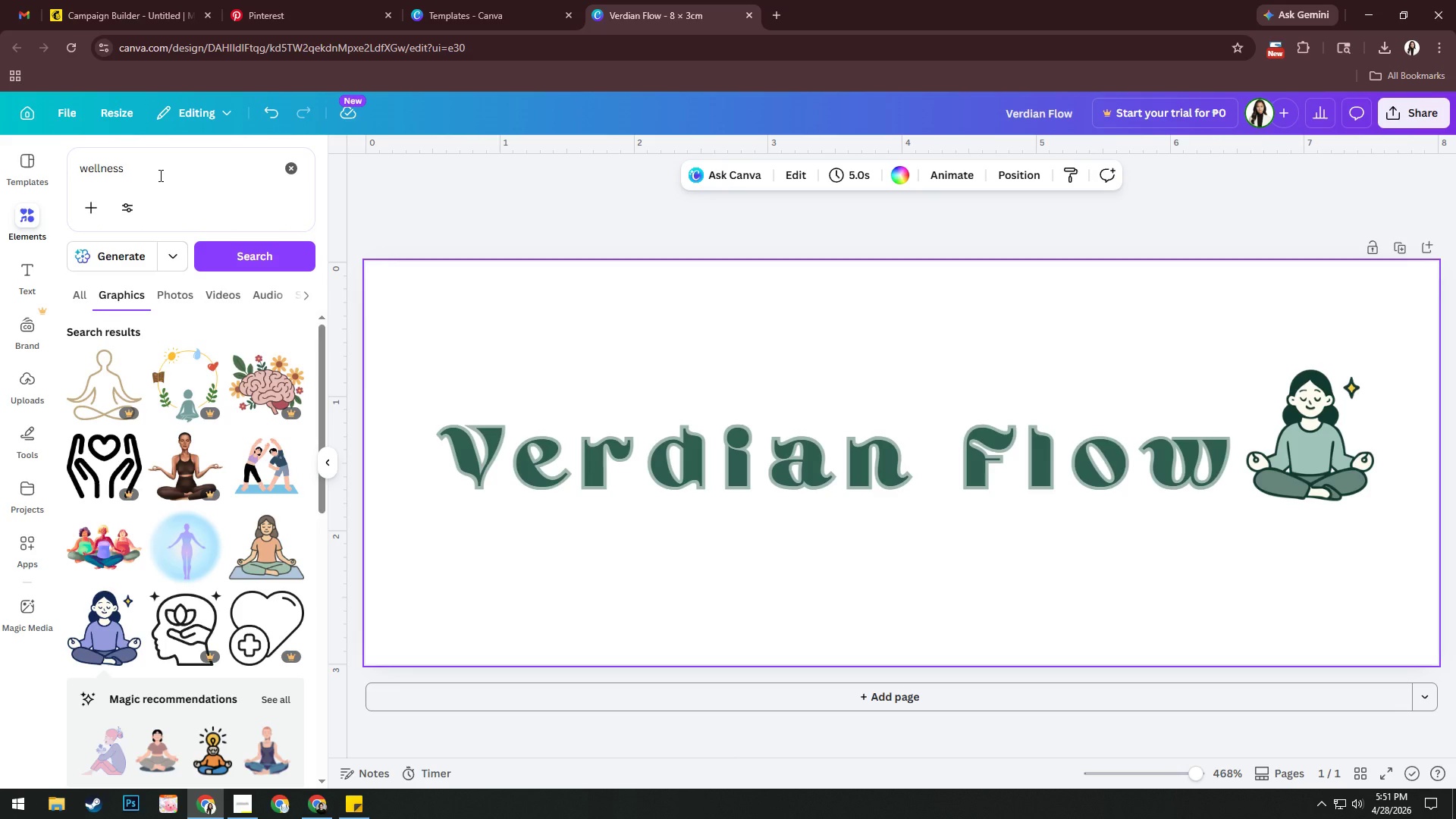 
scroll: coordinate [259, 489], scroll_direction: down, amount: 9.0
 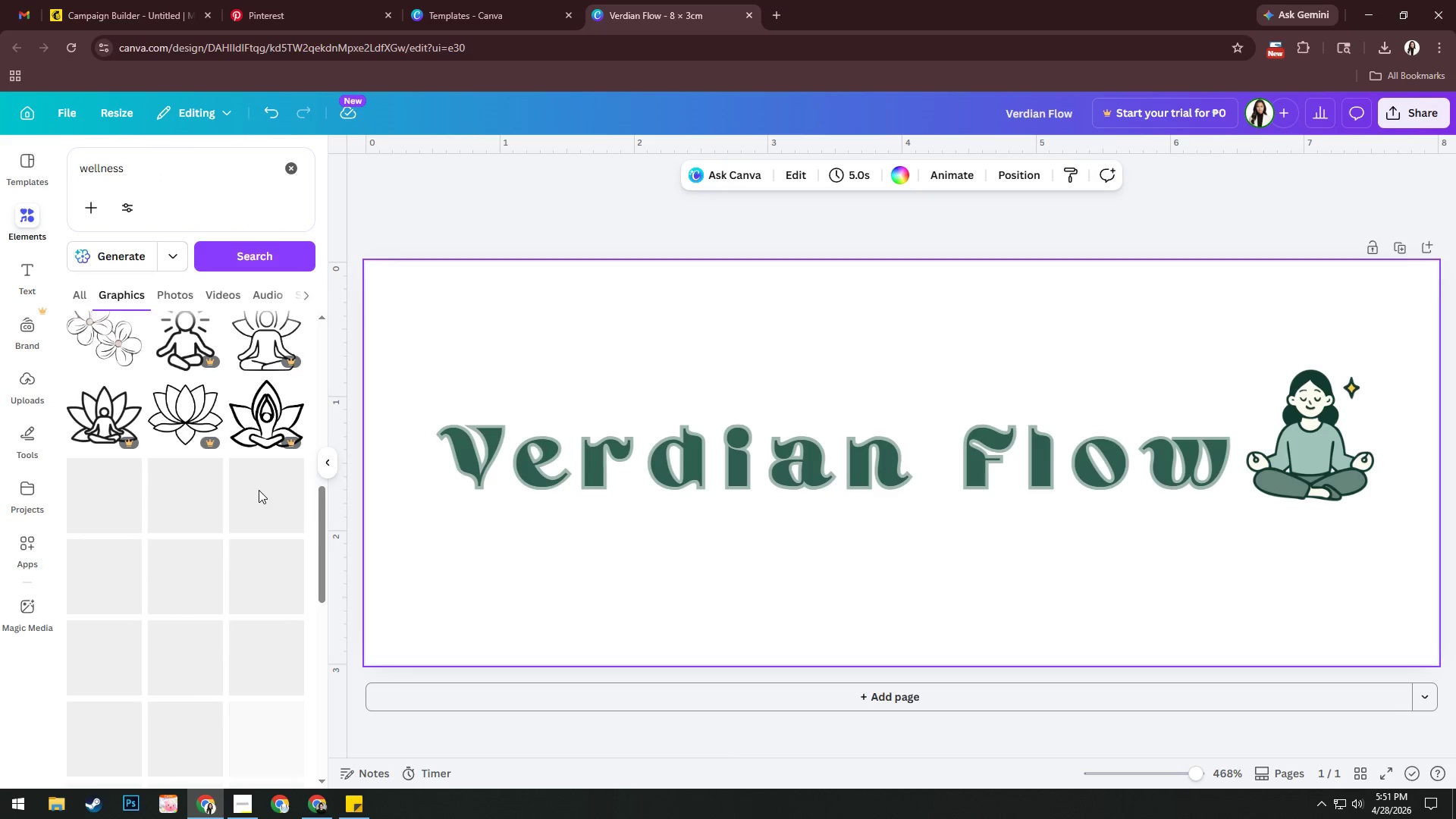 
scroll: coordinate [293, 340], scroll_direction: up, amount: 17.0
 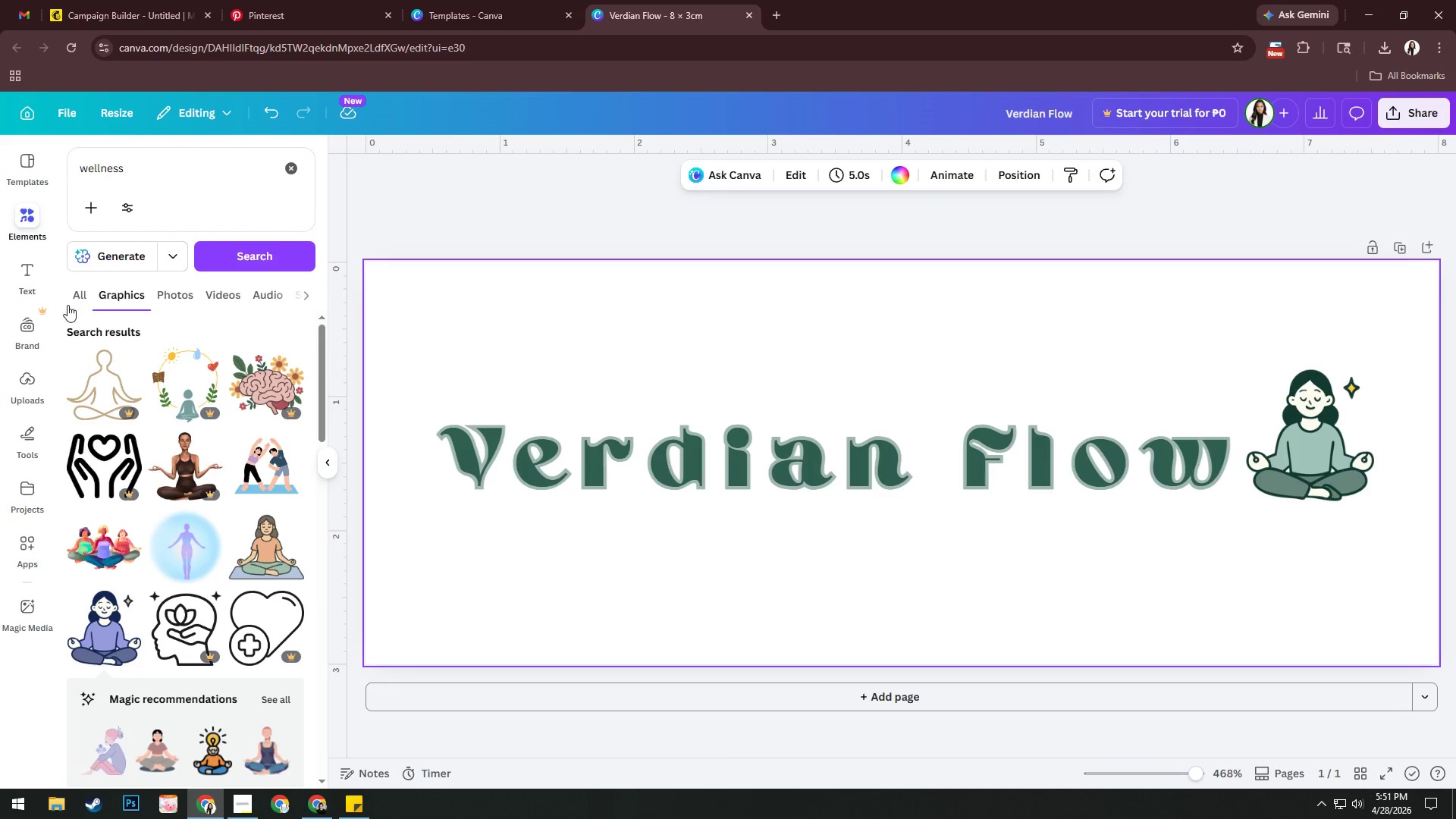 
left_click([77, 298])
 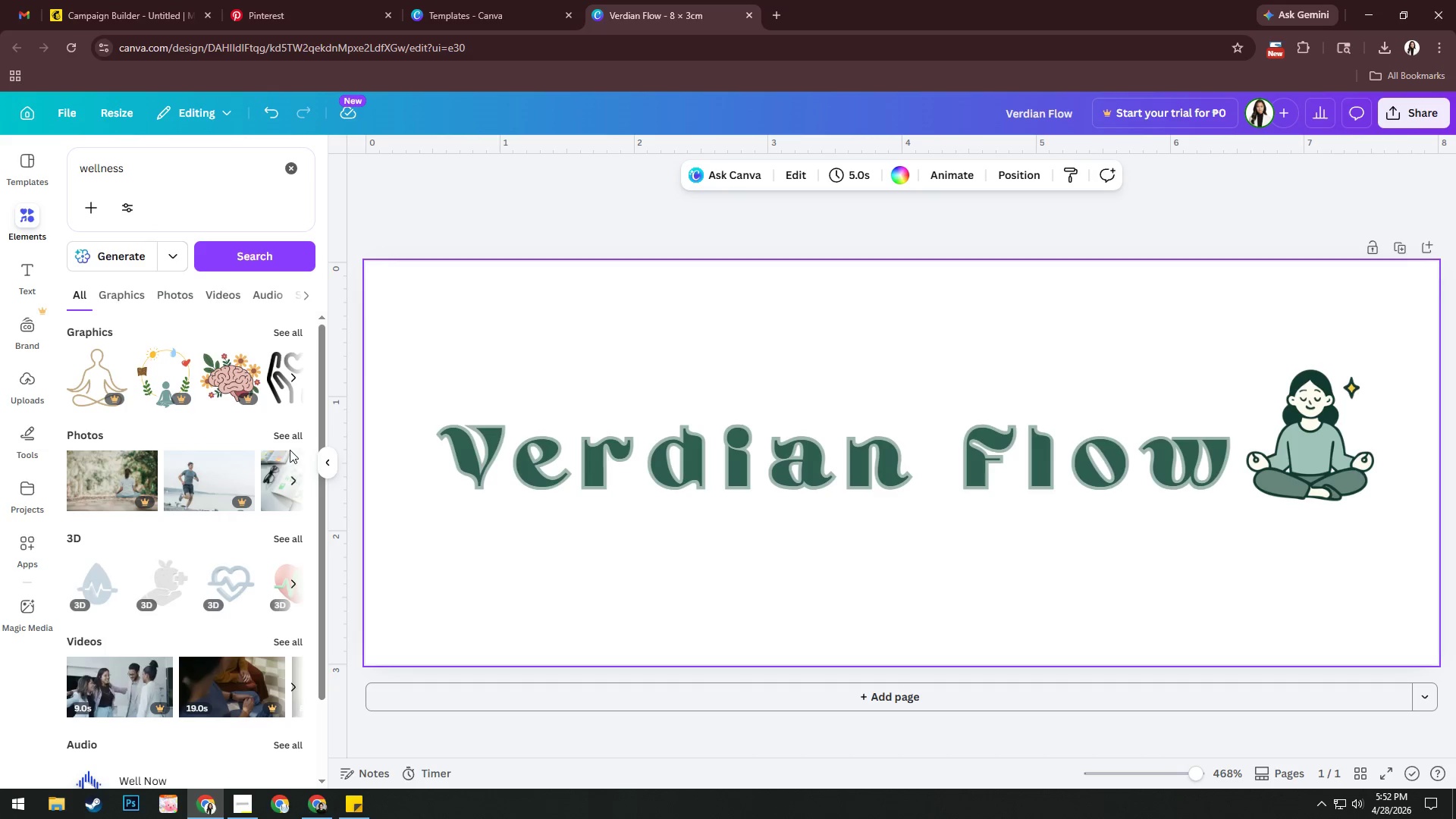 
scroll: coordinate [287, 482], scroll_direction: down, amount: 1.0
 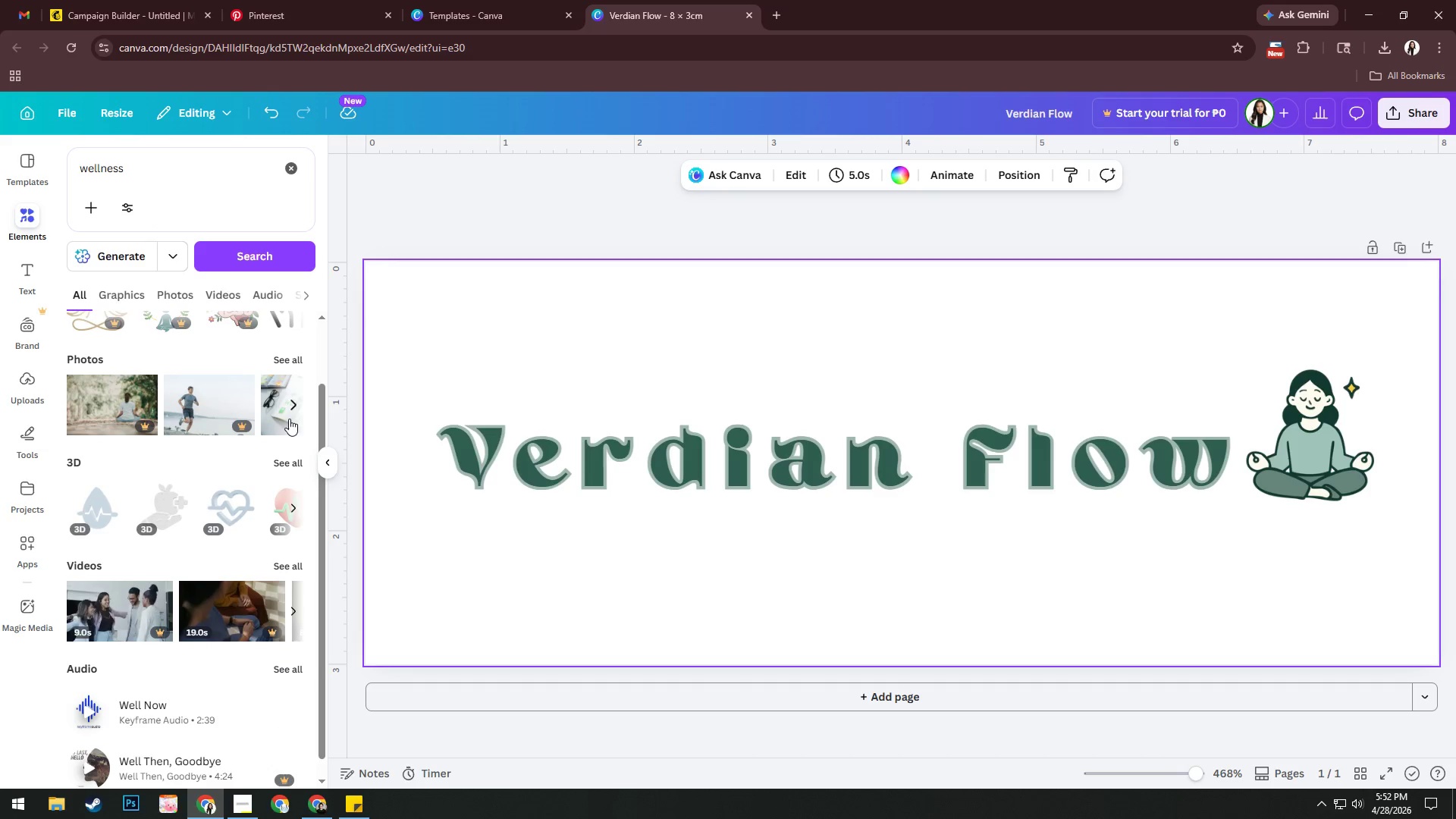 
scroll: coordinate [287, 425], scroll_direction: up, amount: 2.0
 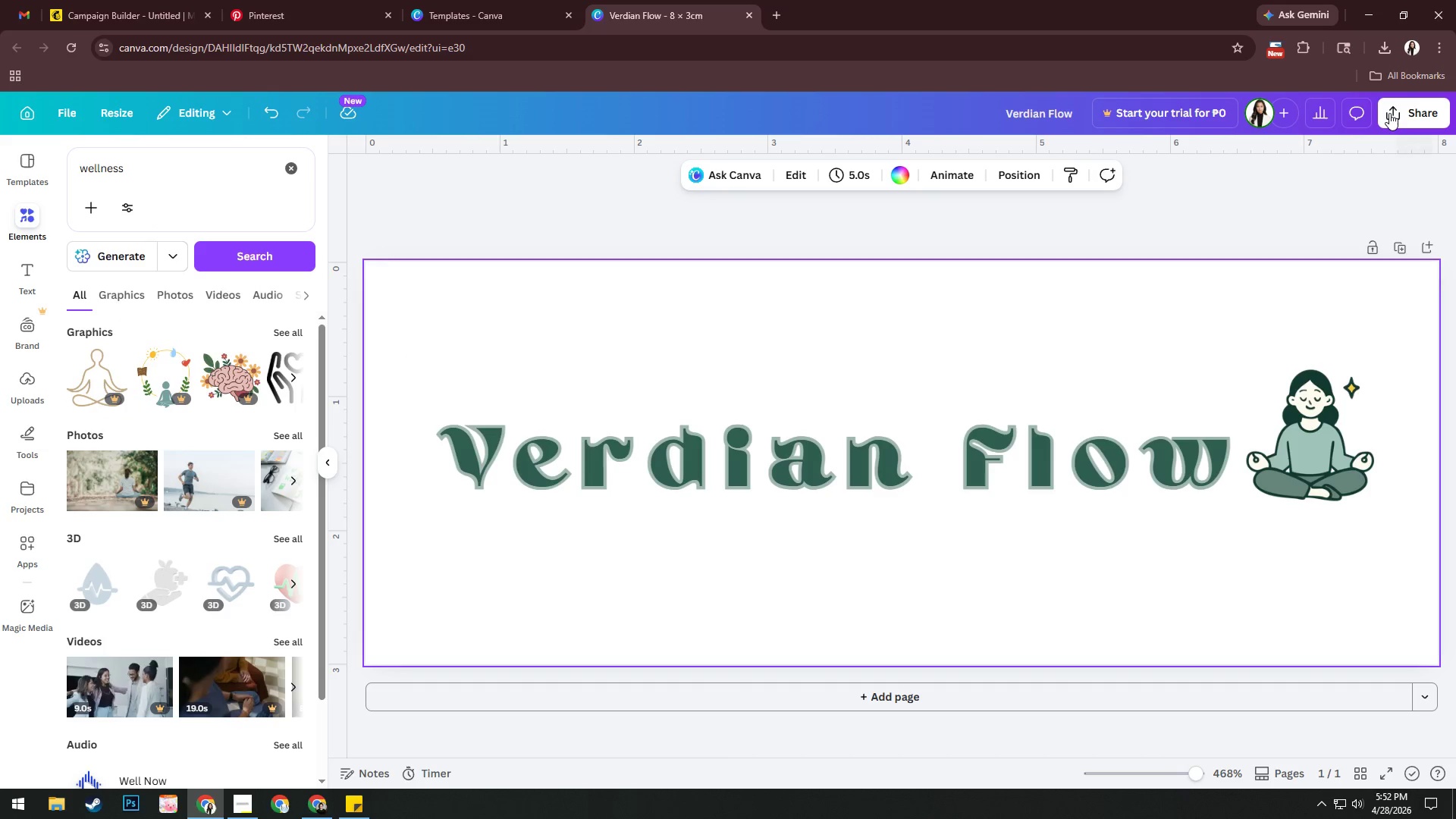 
left_click([1389, 113])
 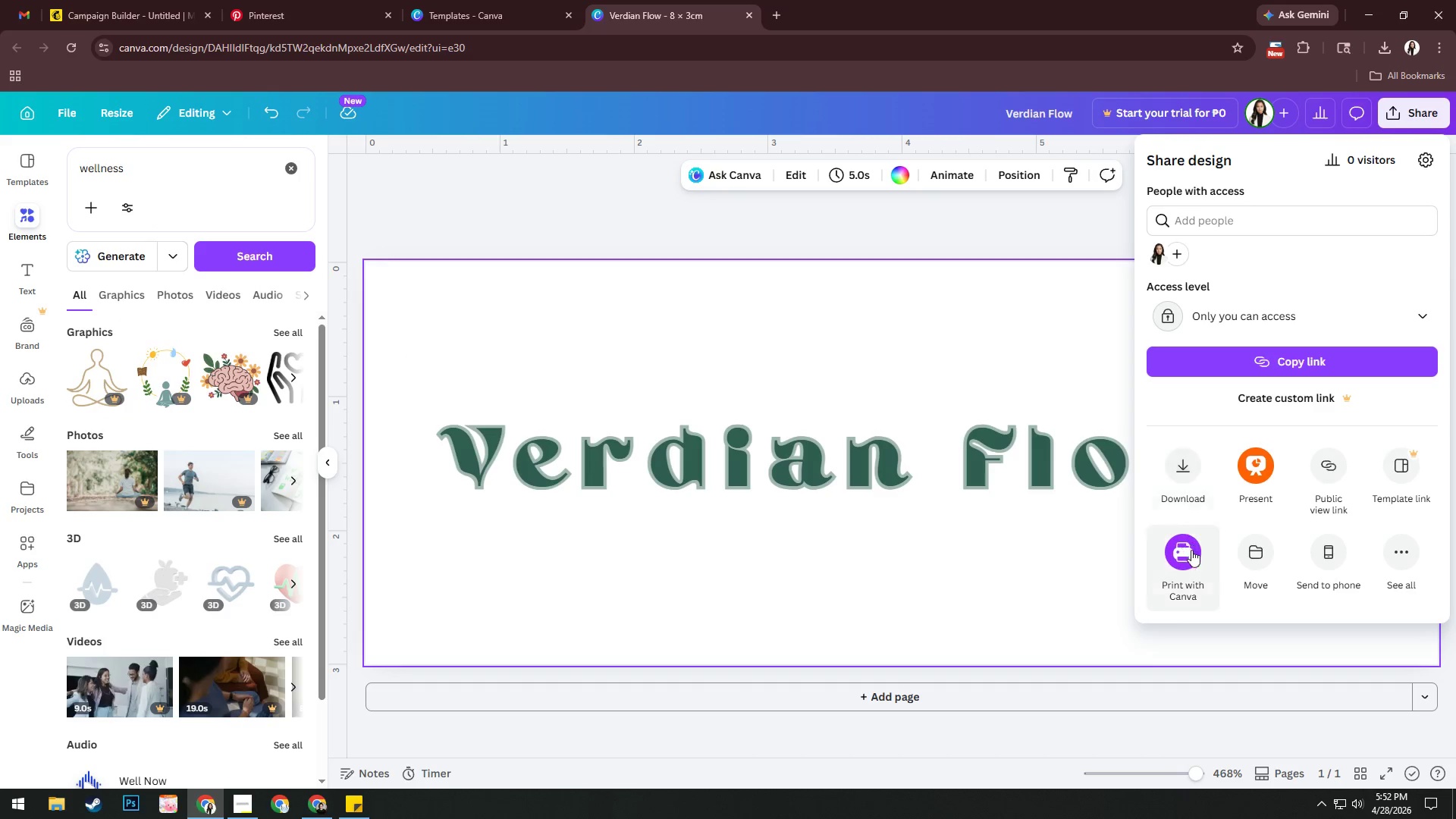 
left_click([1182, 481])
 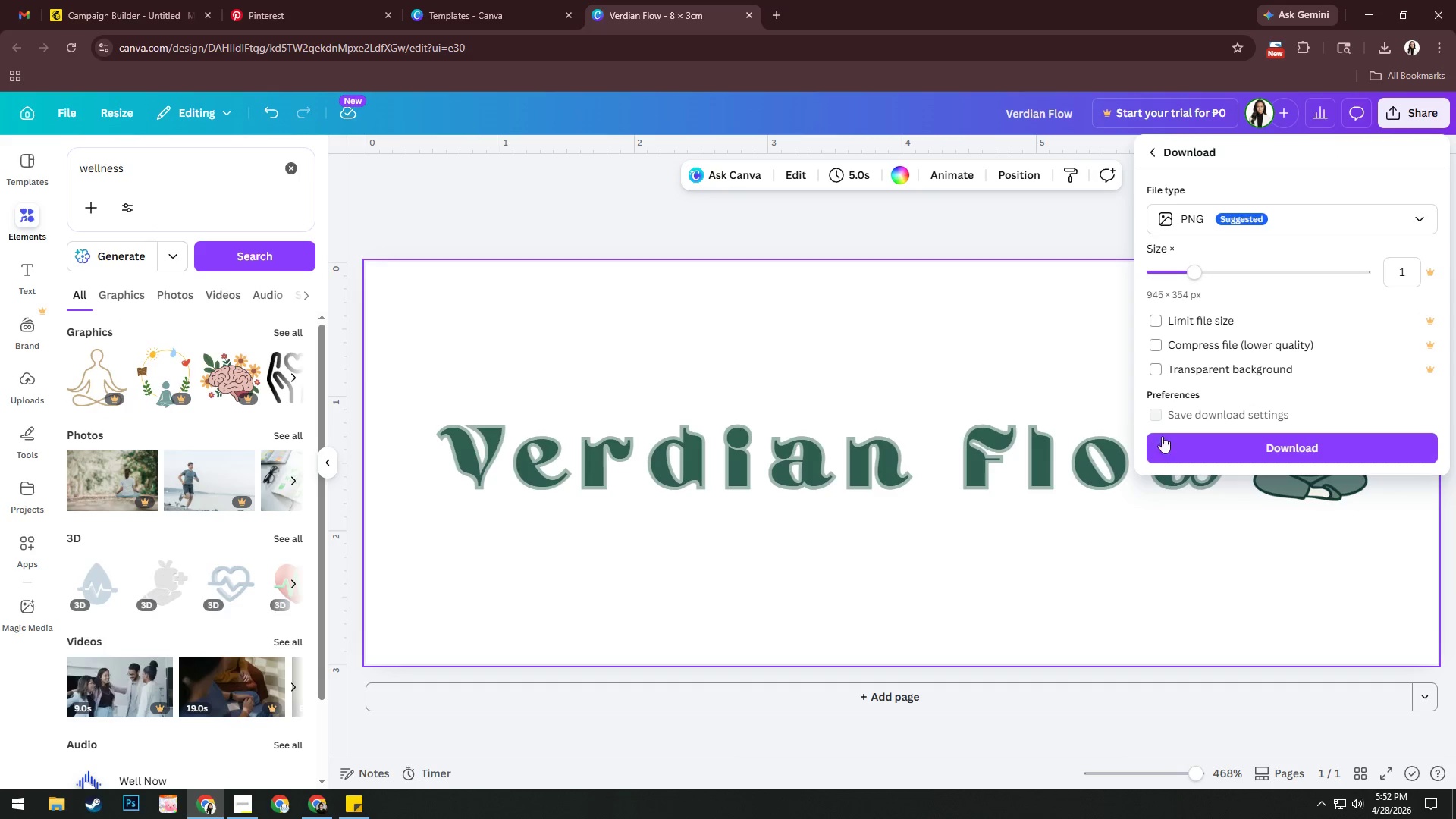 
left_click([1215, 451])
 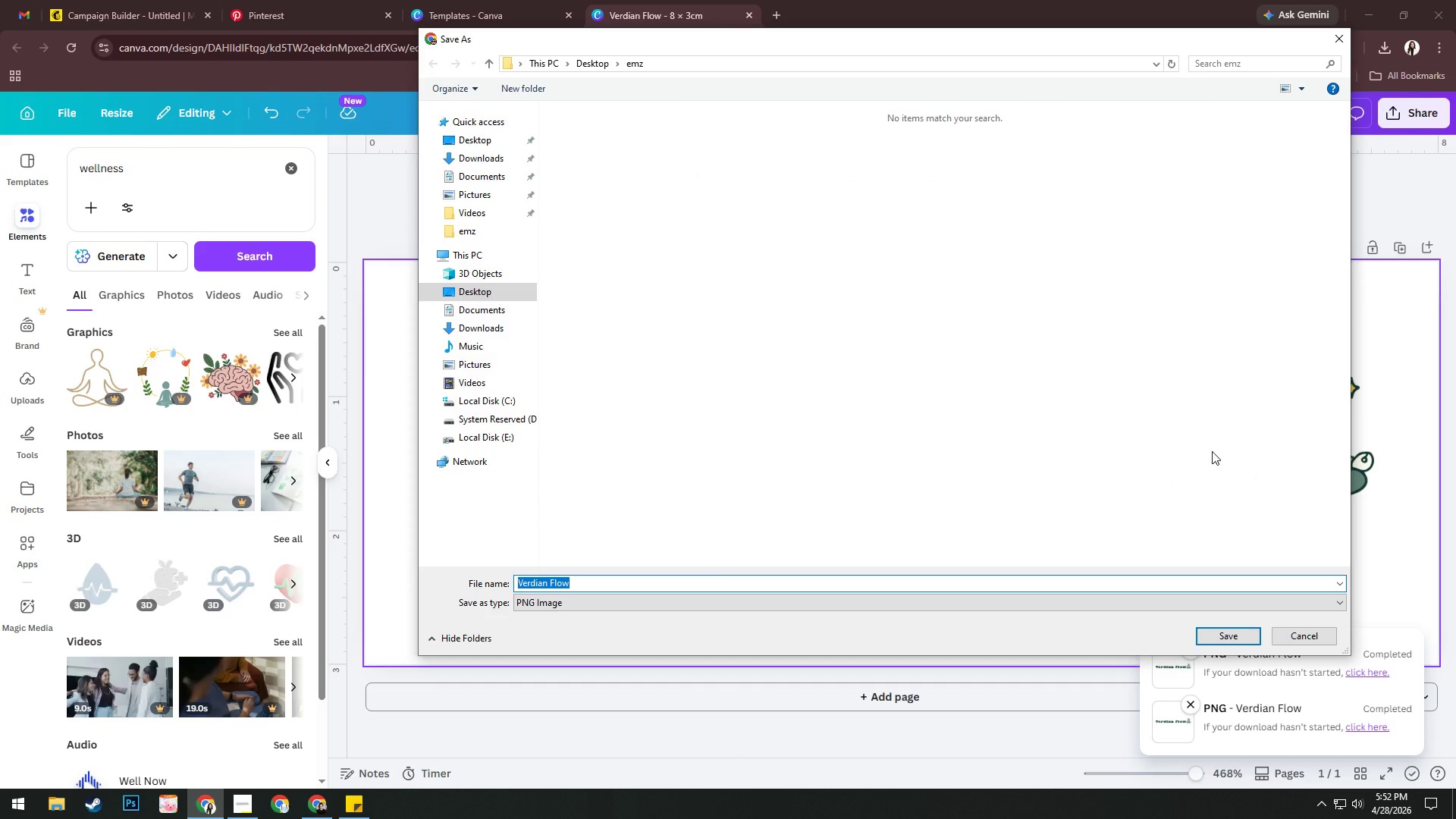 
left_click([473, 231])
 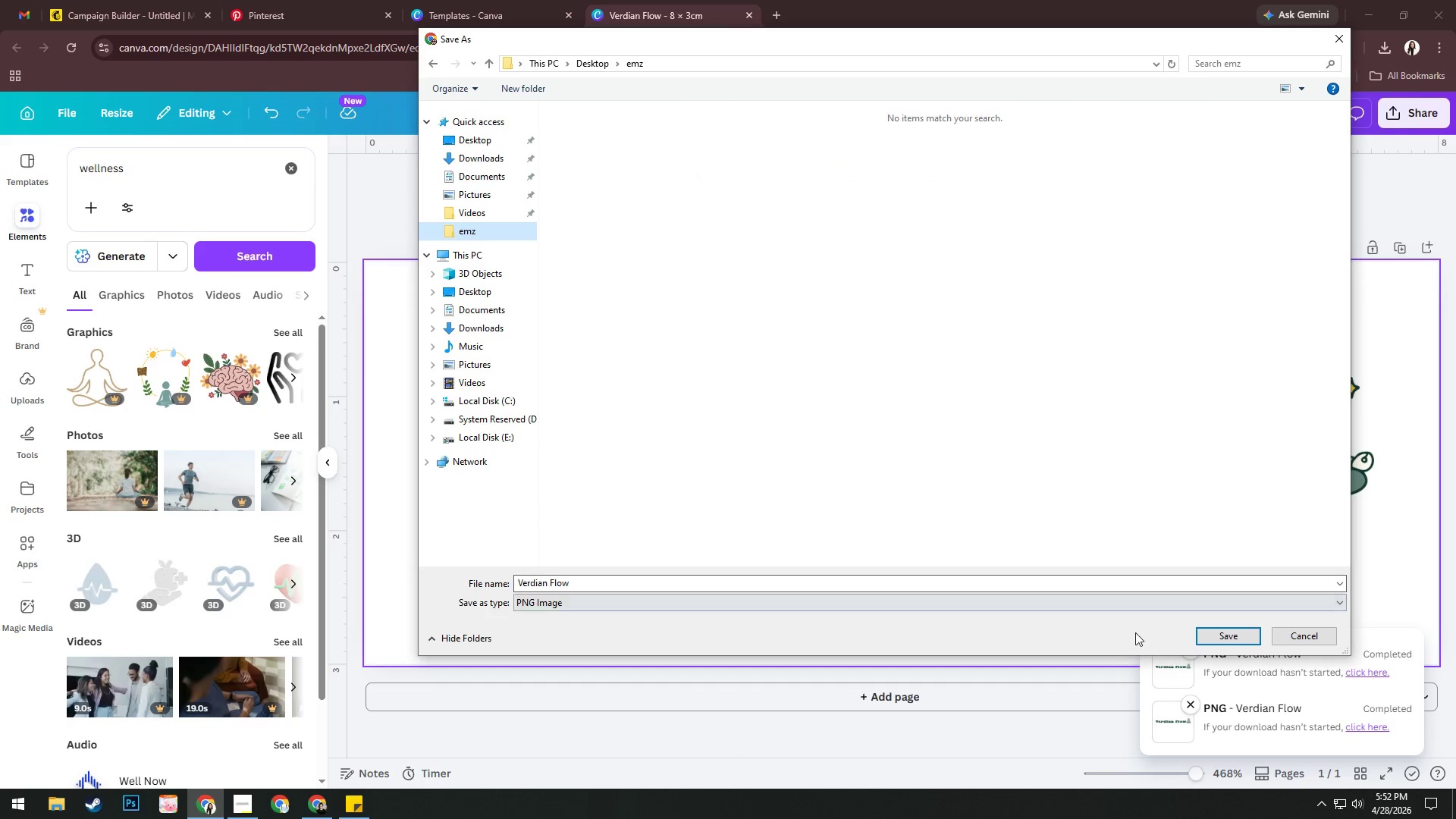 
left_click([1228, 639])
 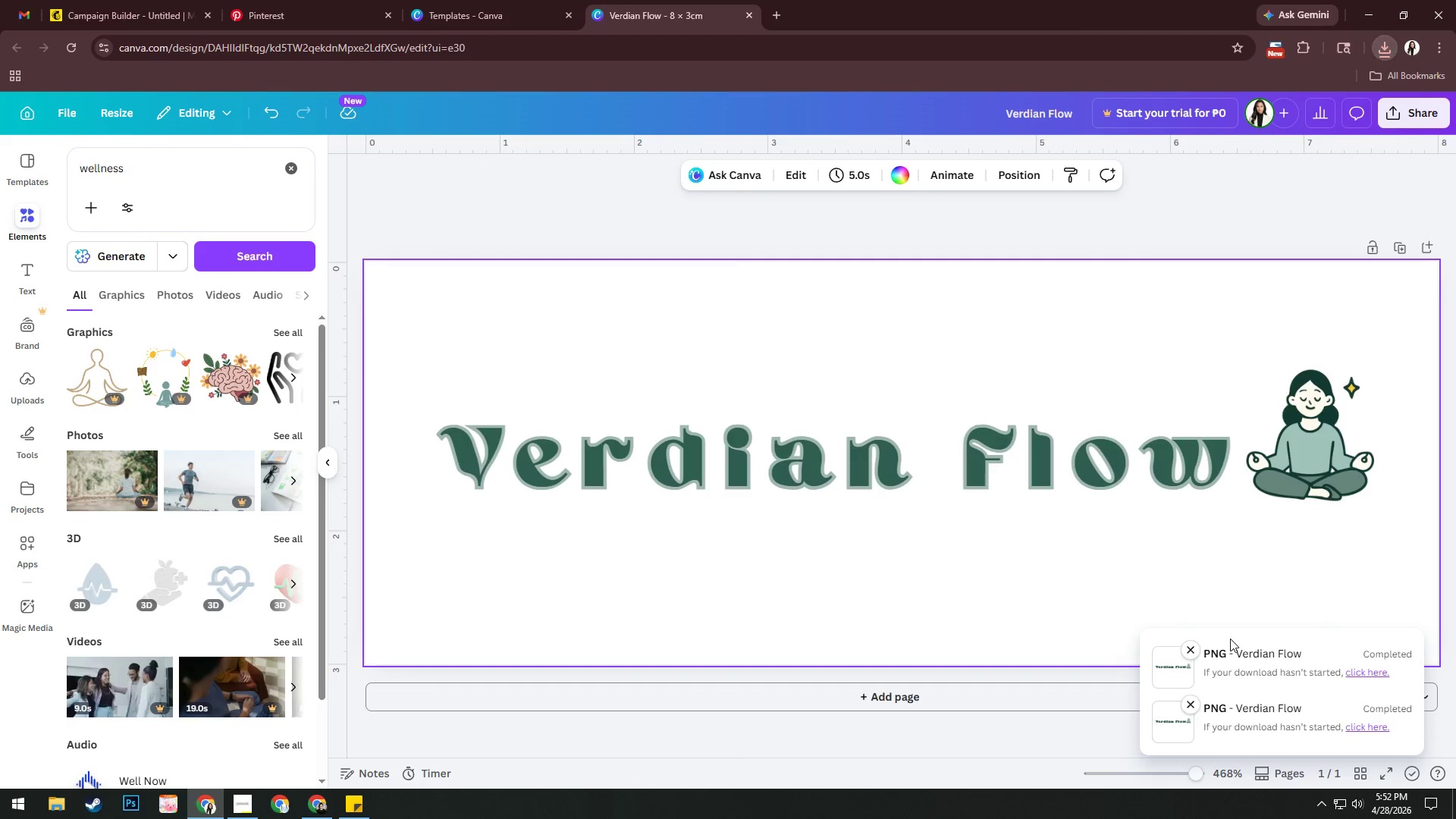 
wait(10.67)
 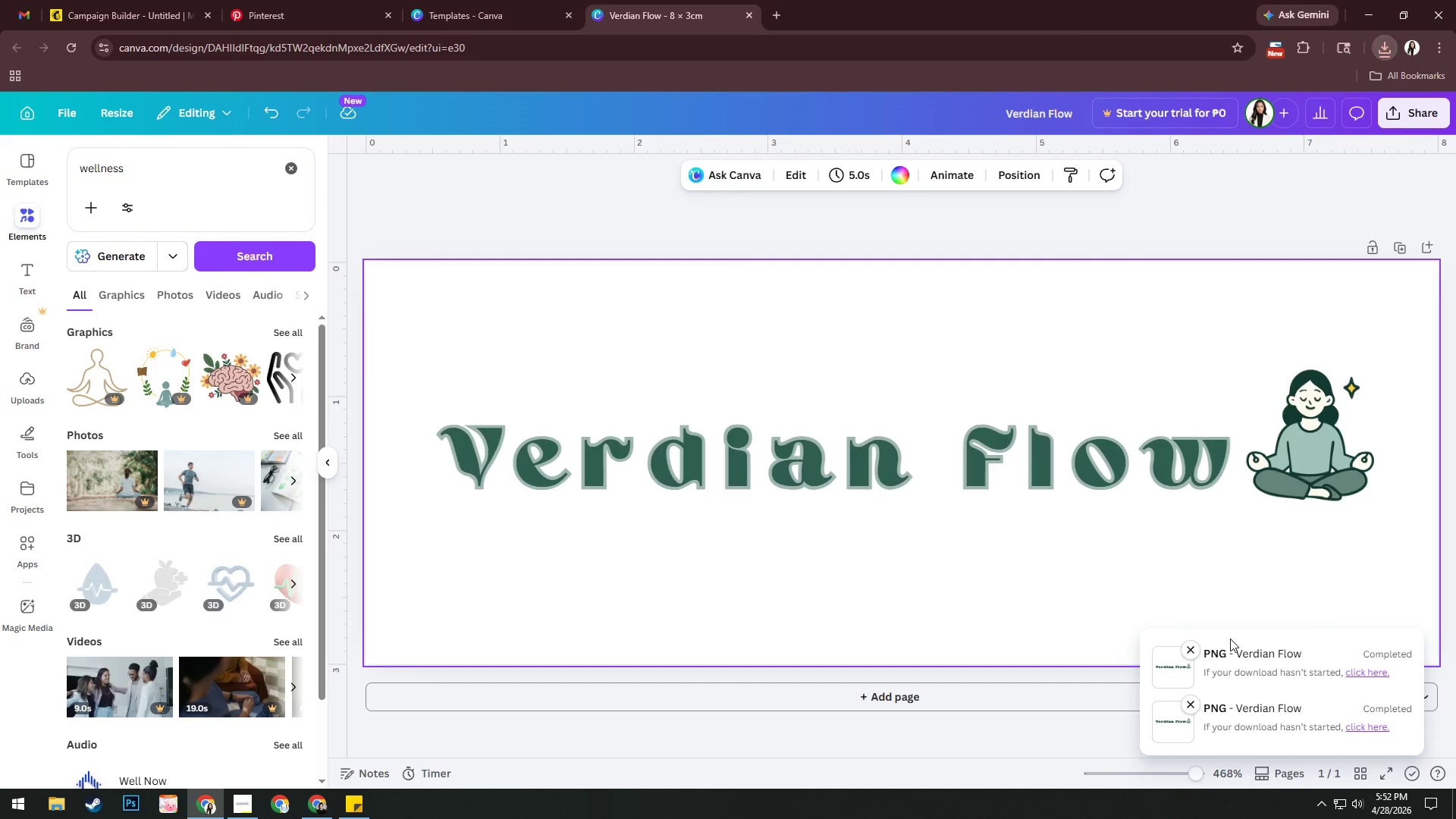 
left_click([745, 14])
 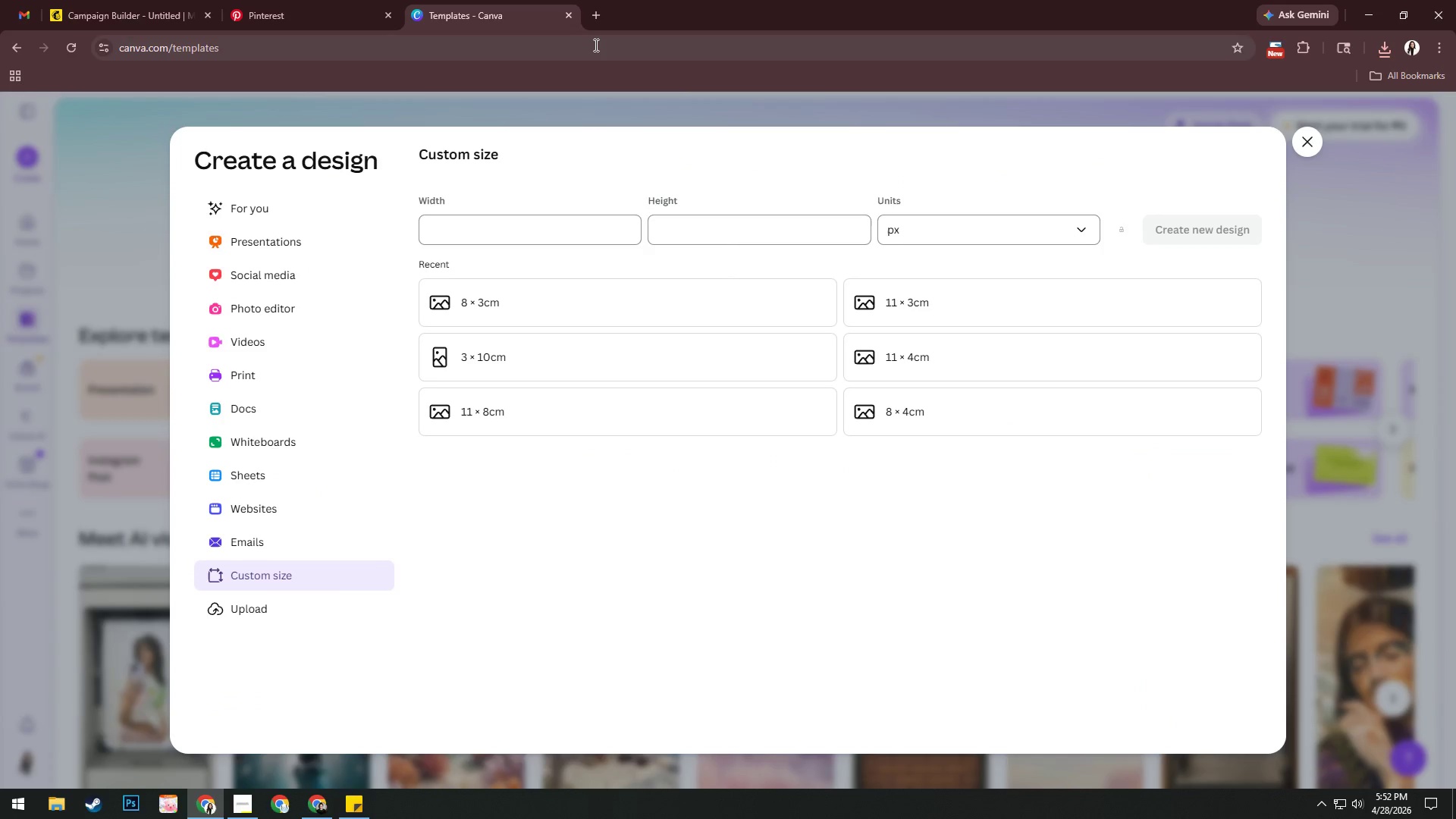 
left_click([595, 45])
 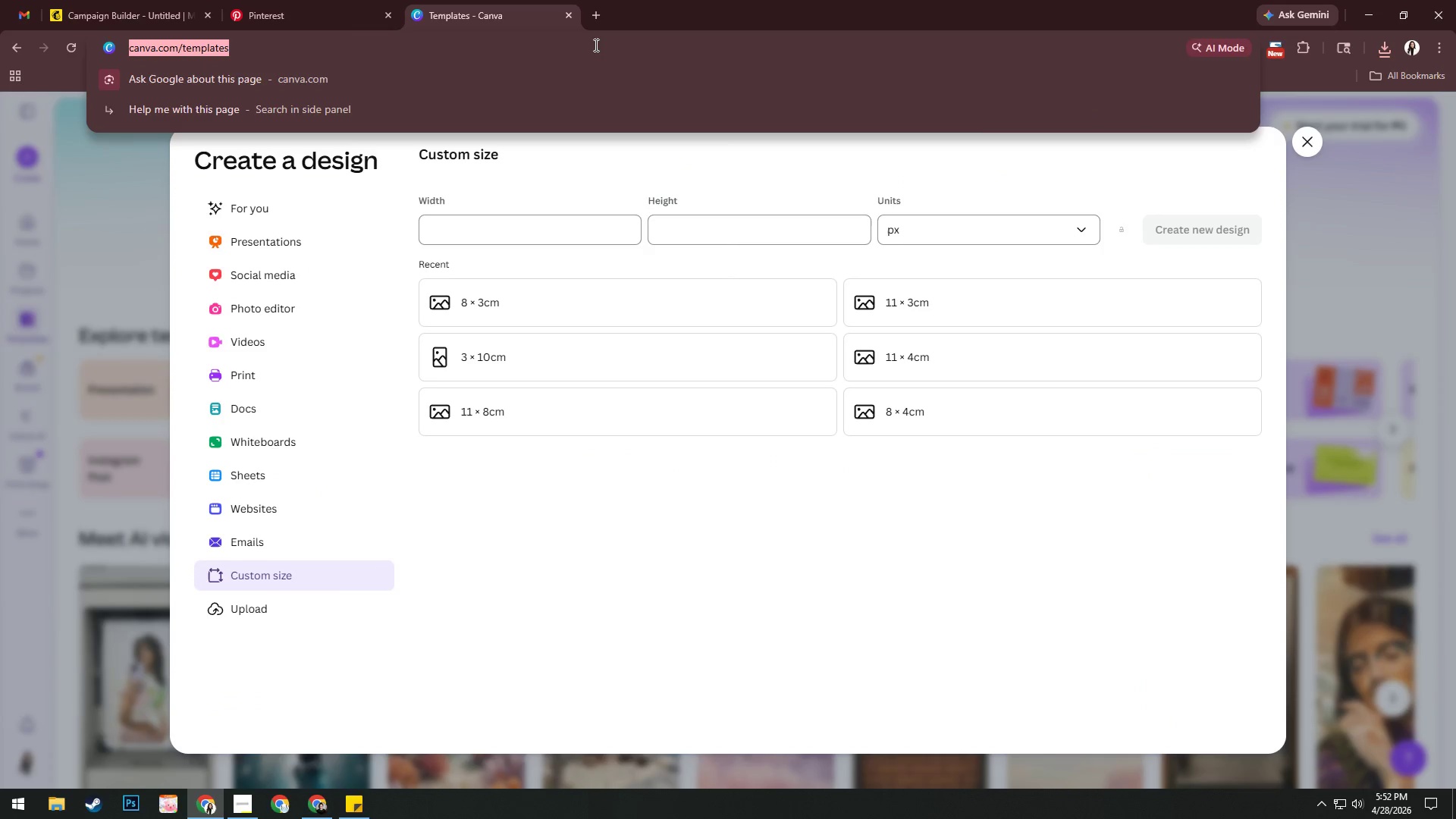 
type(bg)
 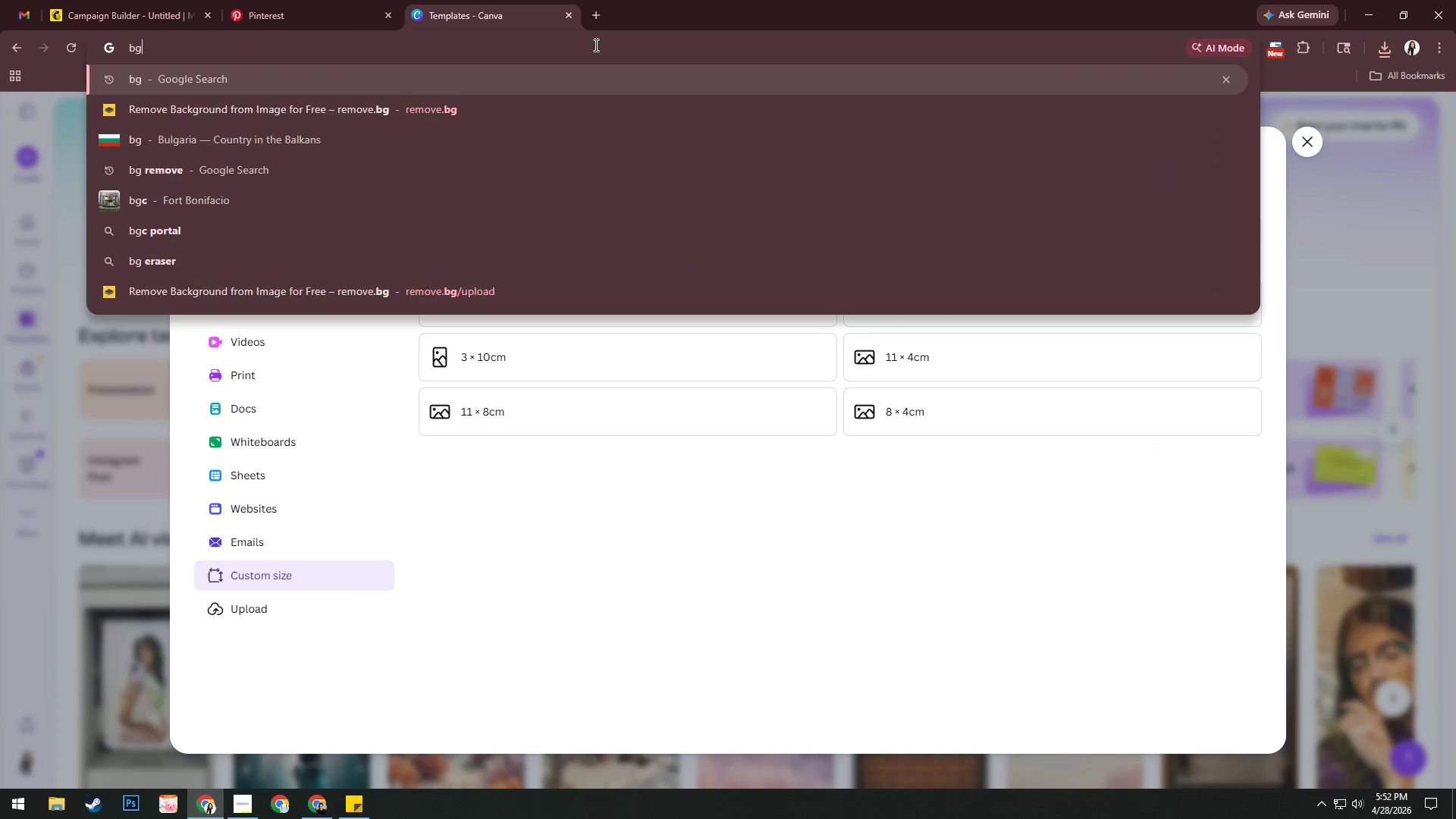 
key(ArrowDown)
 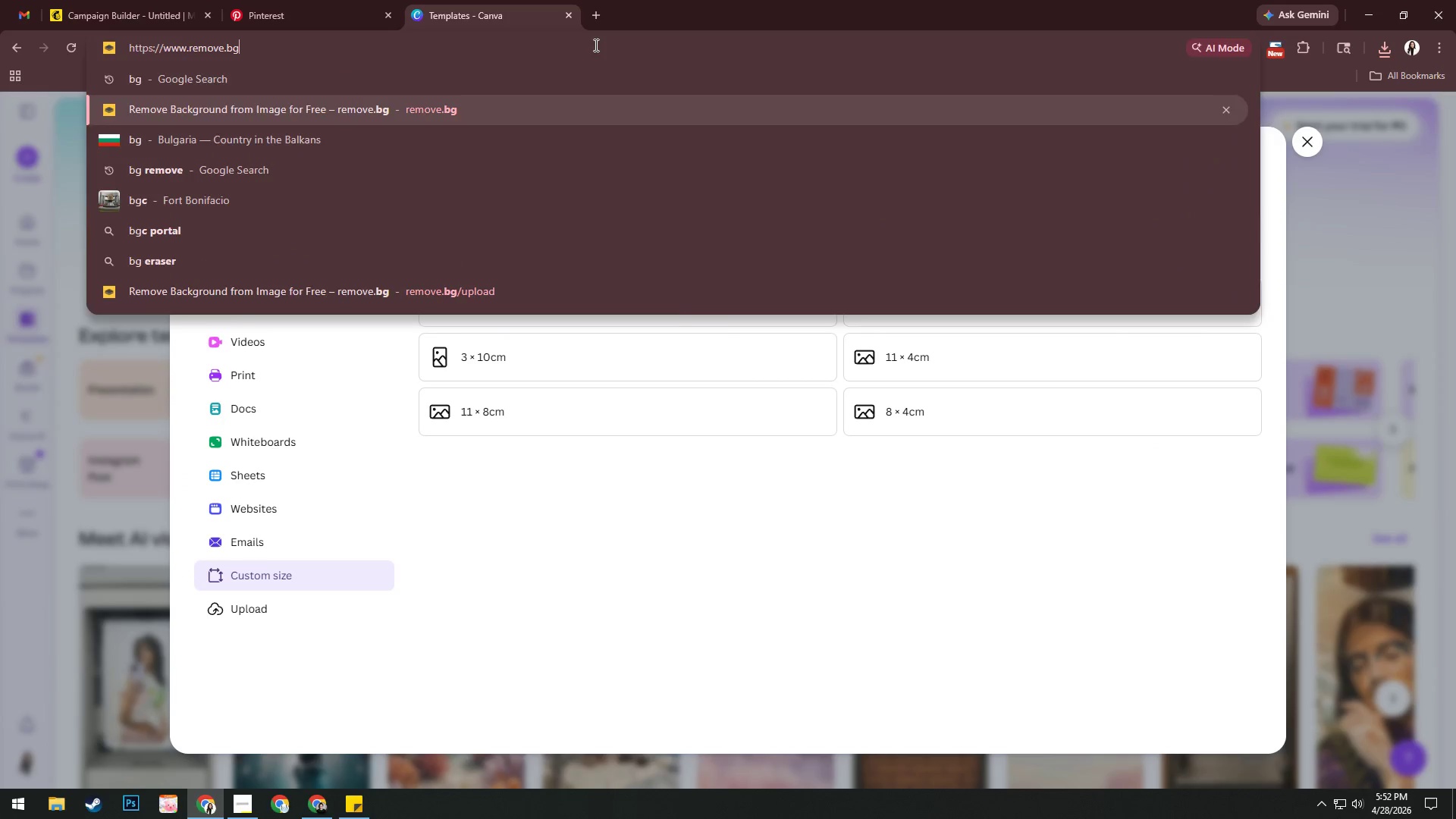 
key(Enter)
 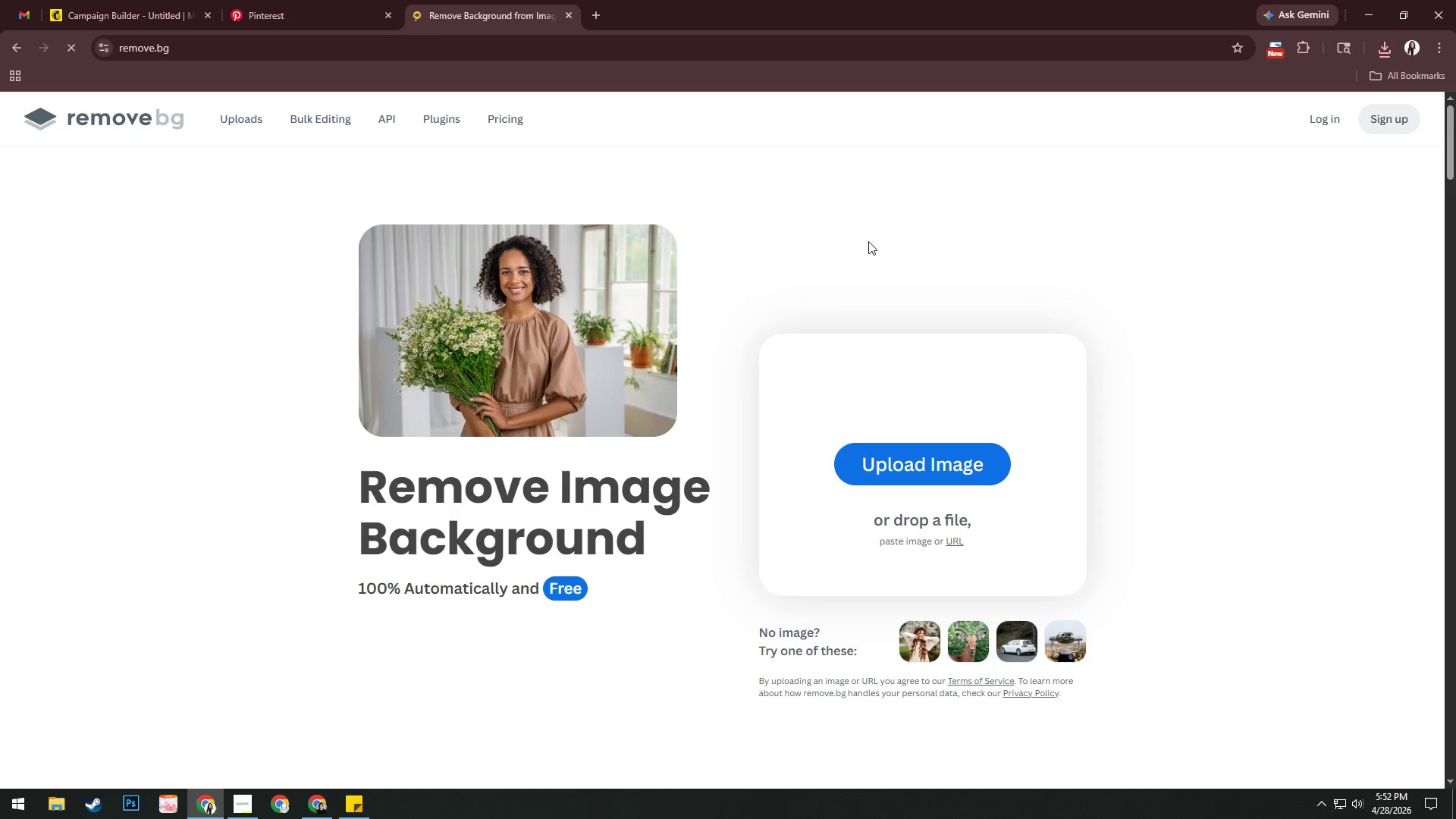 
left_click([921, 466])
 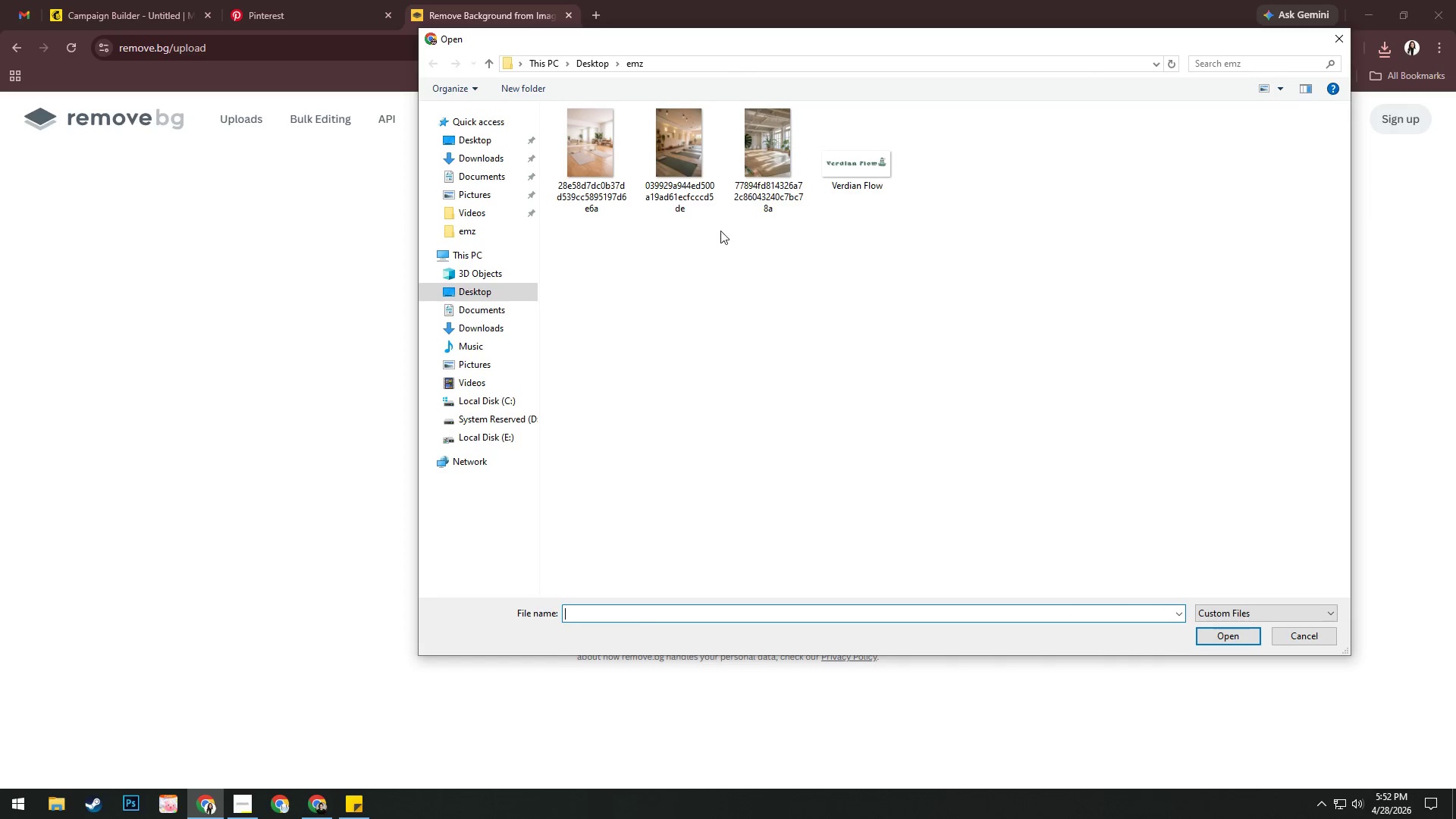 
left_click([885, 149])
 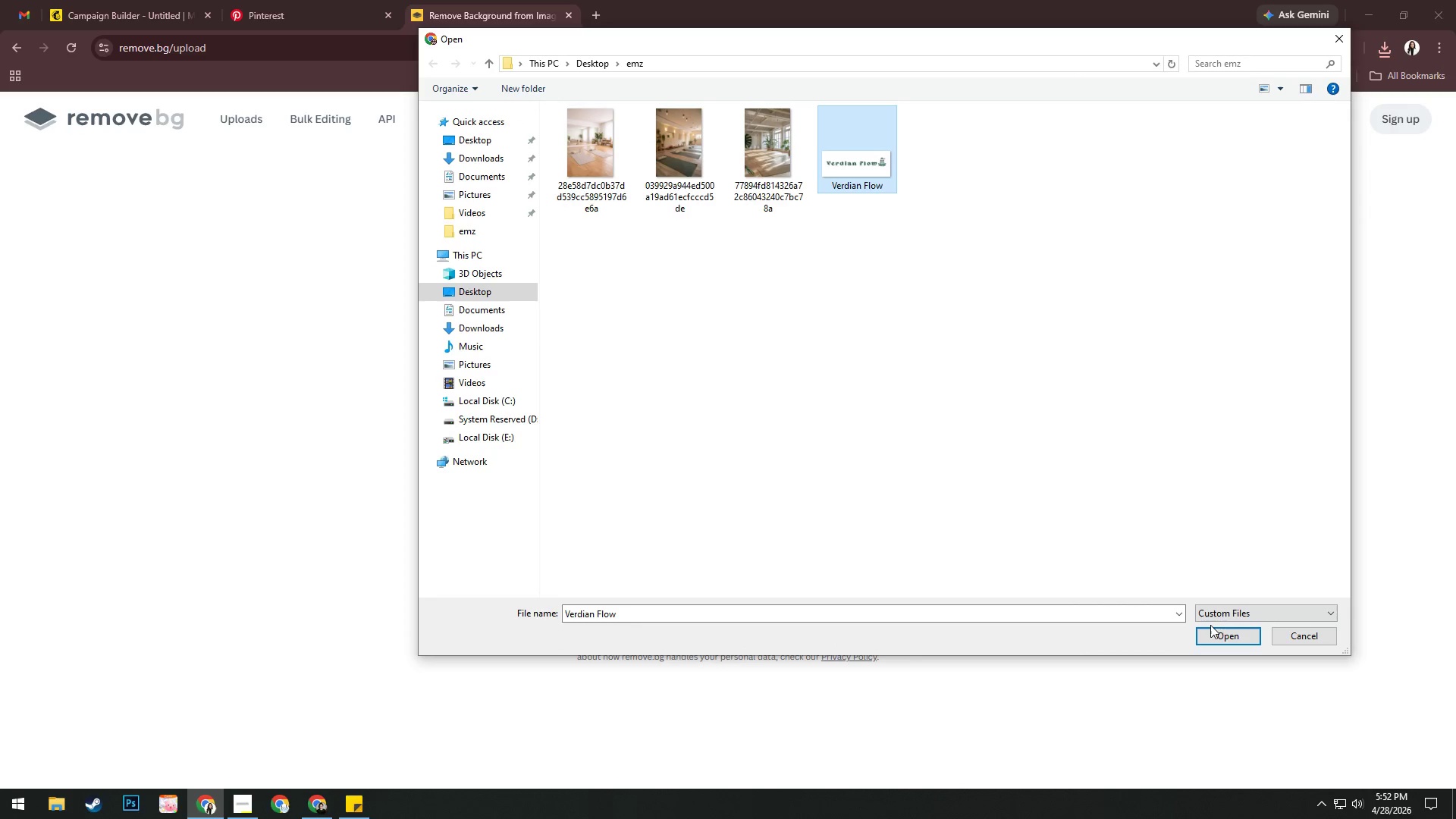 
double_click([1213, 634])
 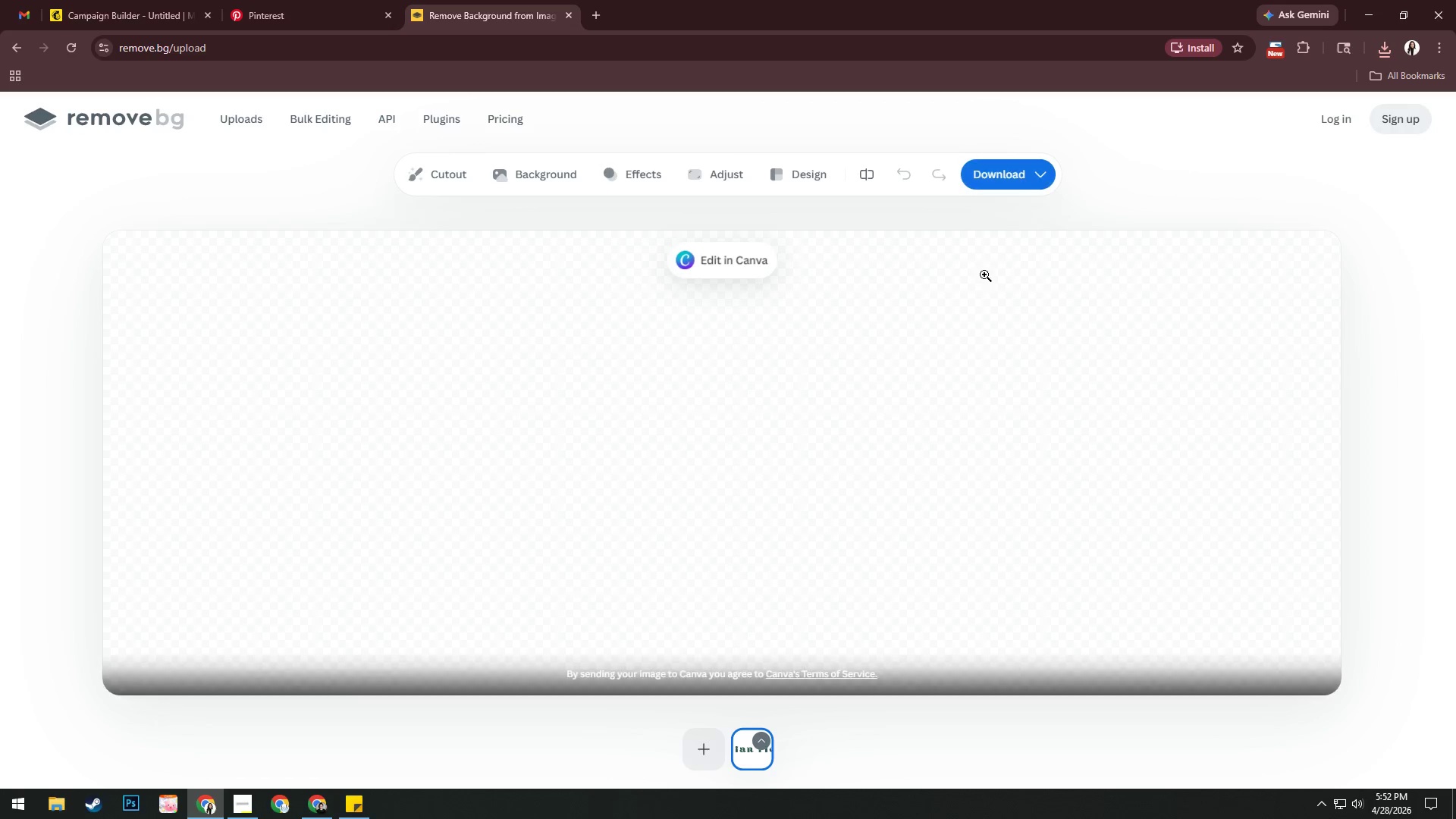 
double_click([1004, 215])
 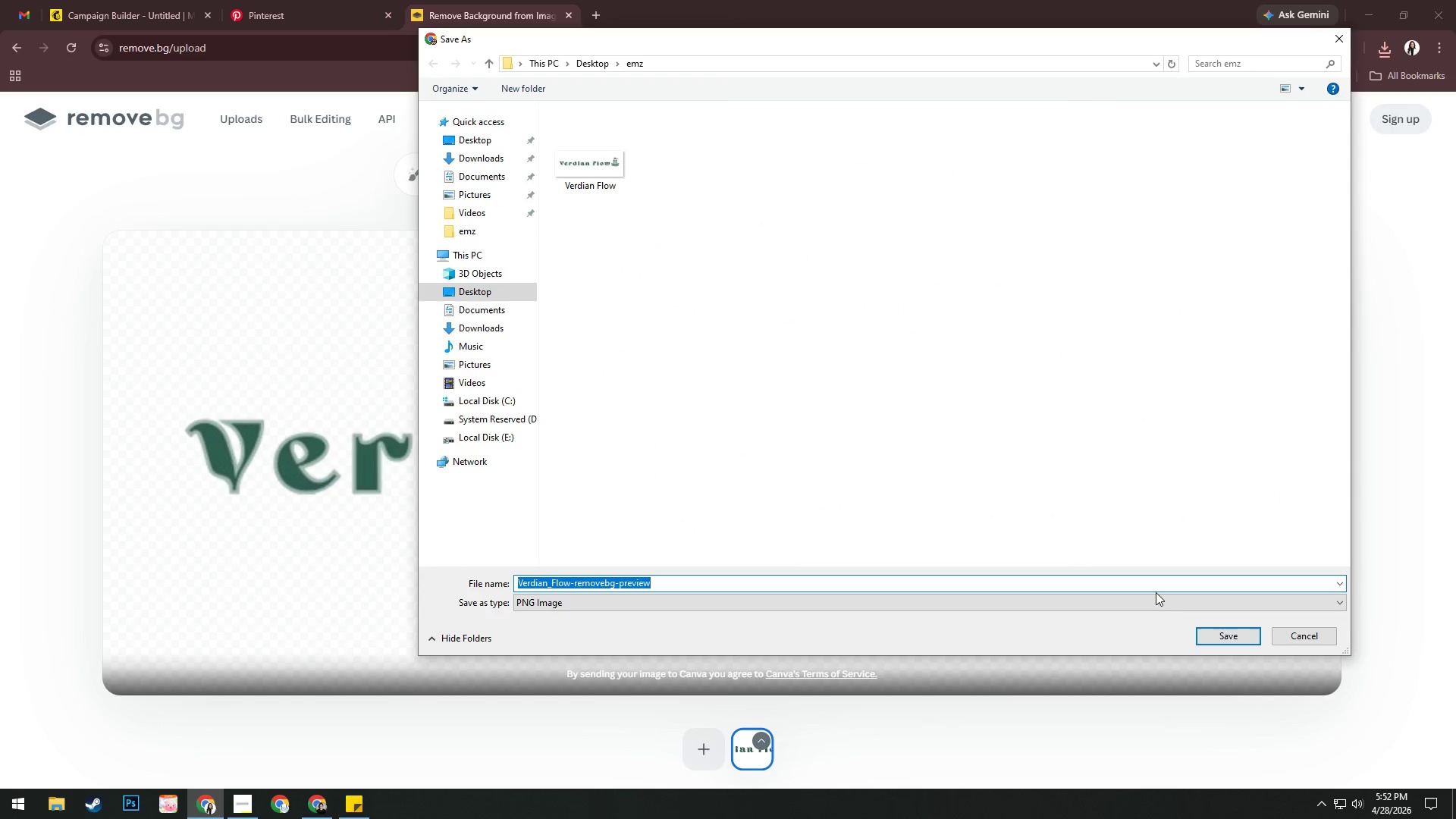 
left_click([1217, 640])
 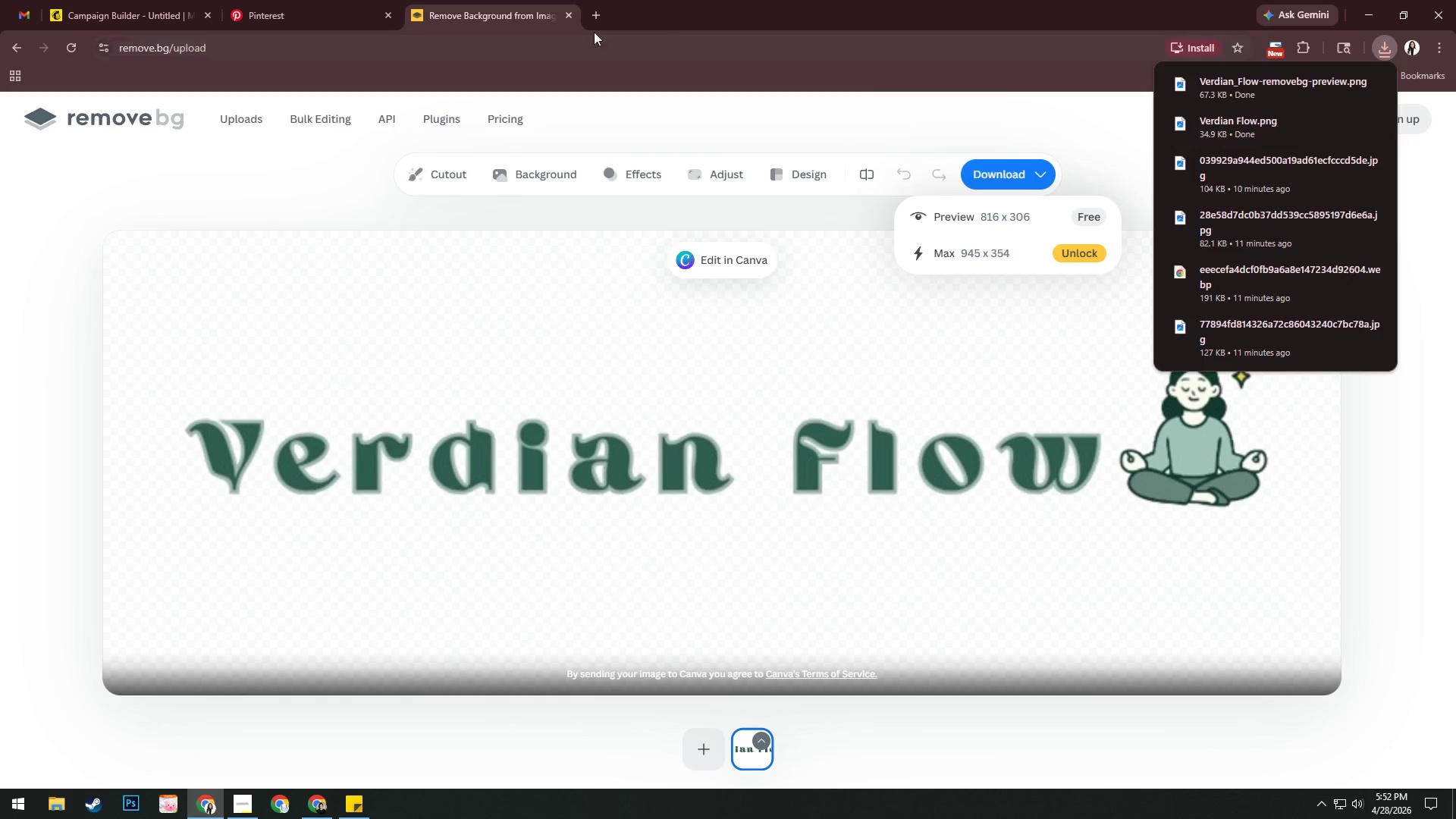 
left_click([565, 17])
 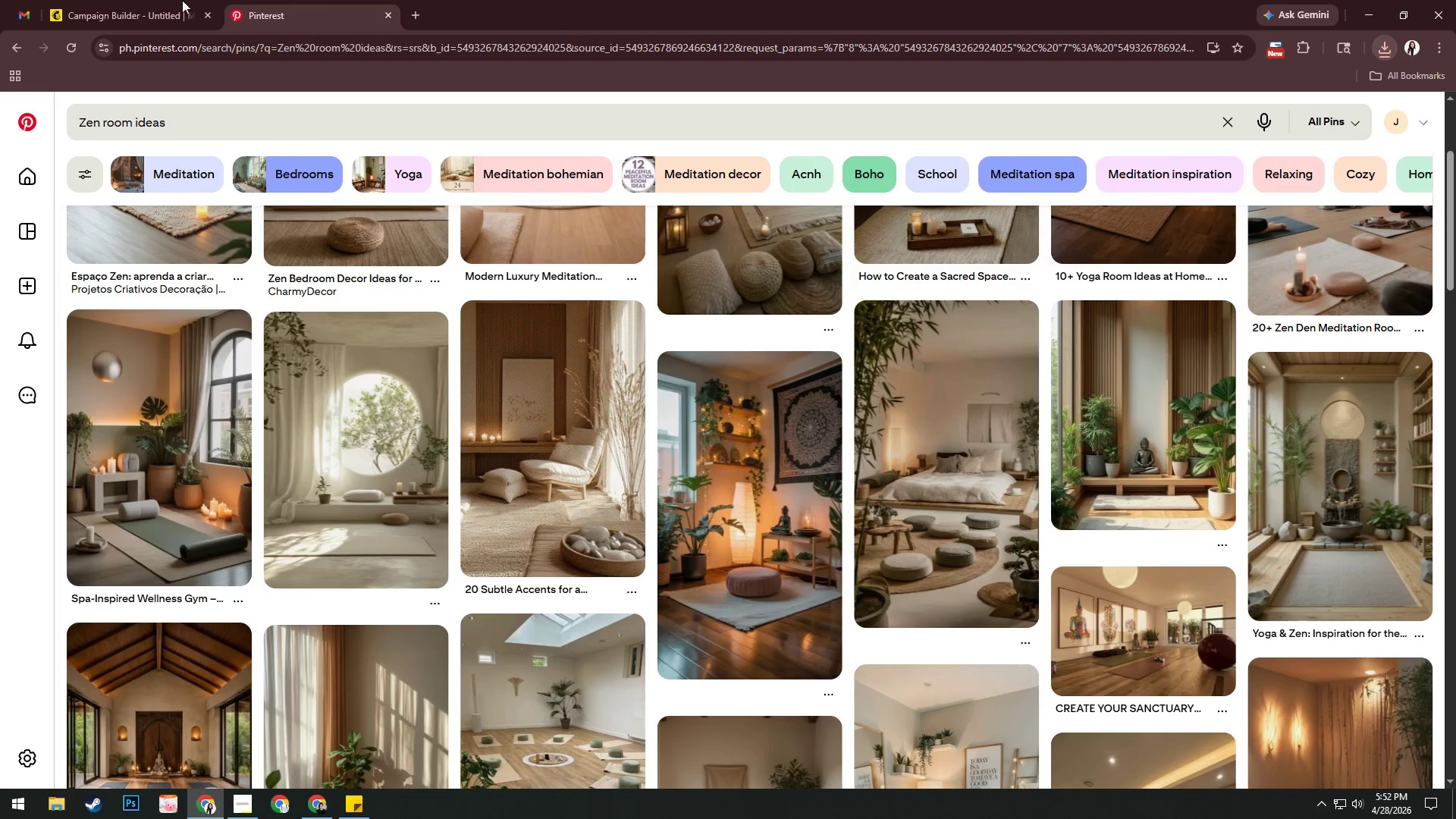 
left_click([167, 0])
 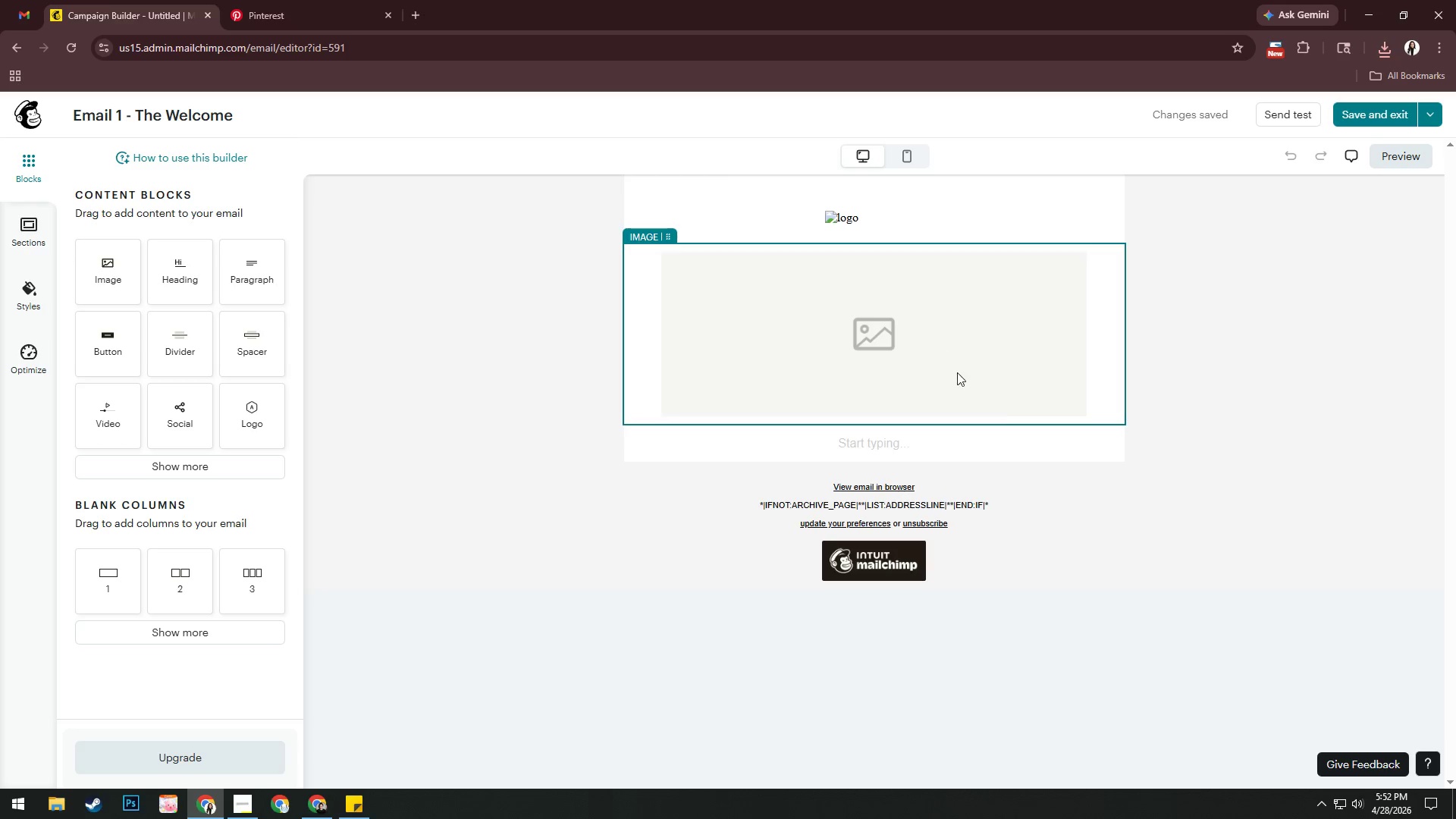 
scroll: coordinate [1043, 425], scroll_direction: up, amount: 3.0
 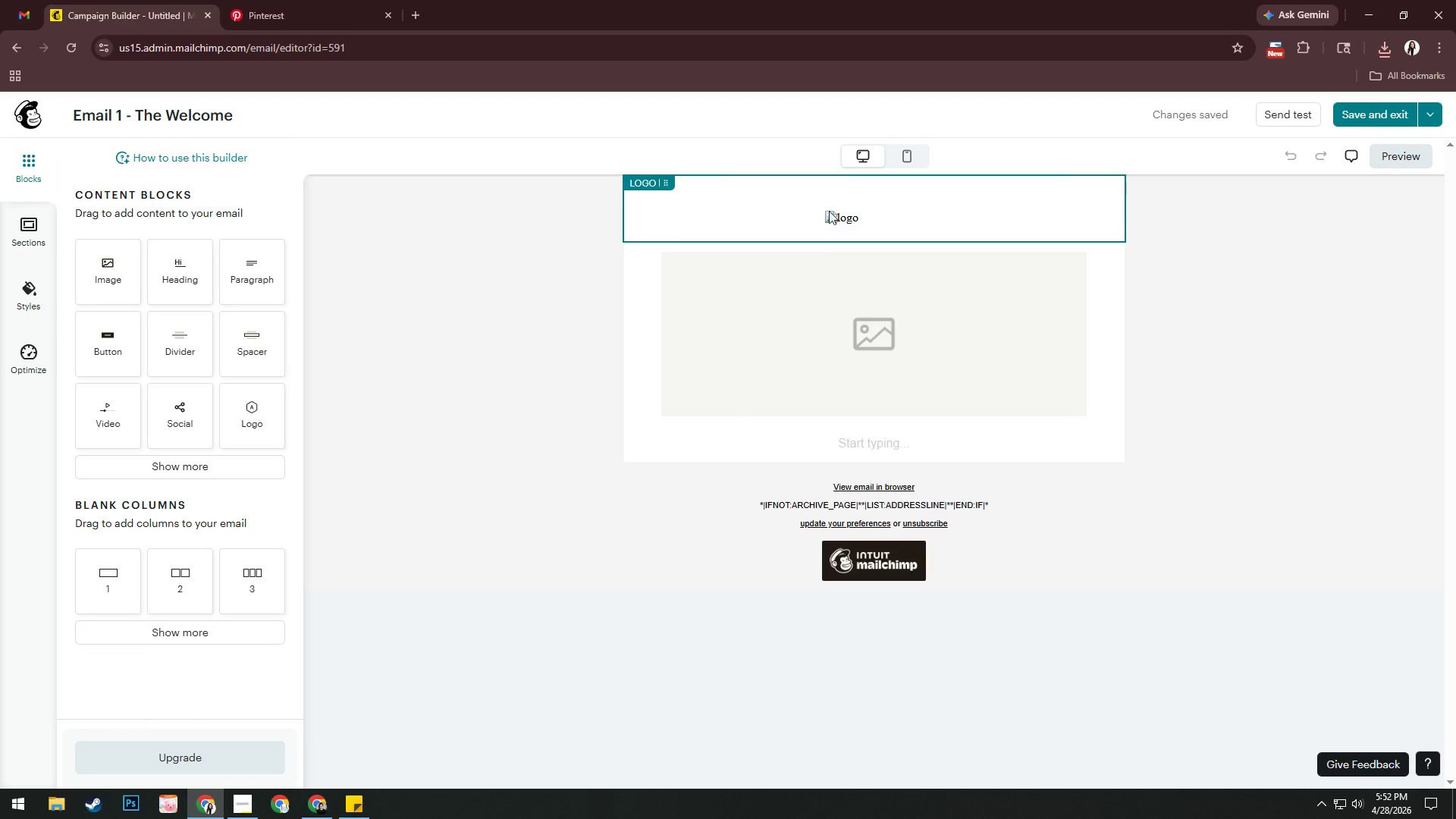 
left_click([853, 212])
 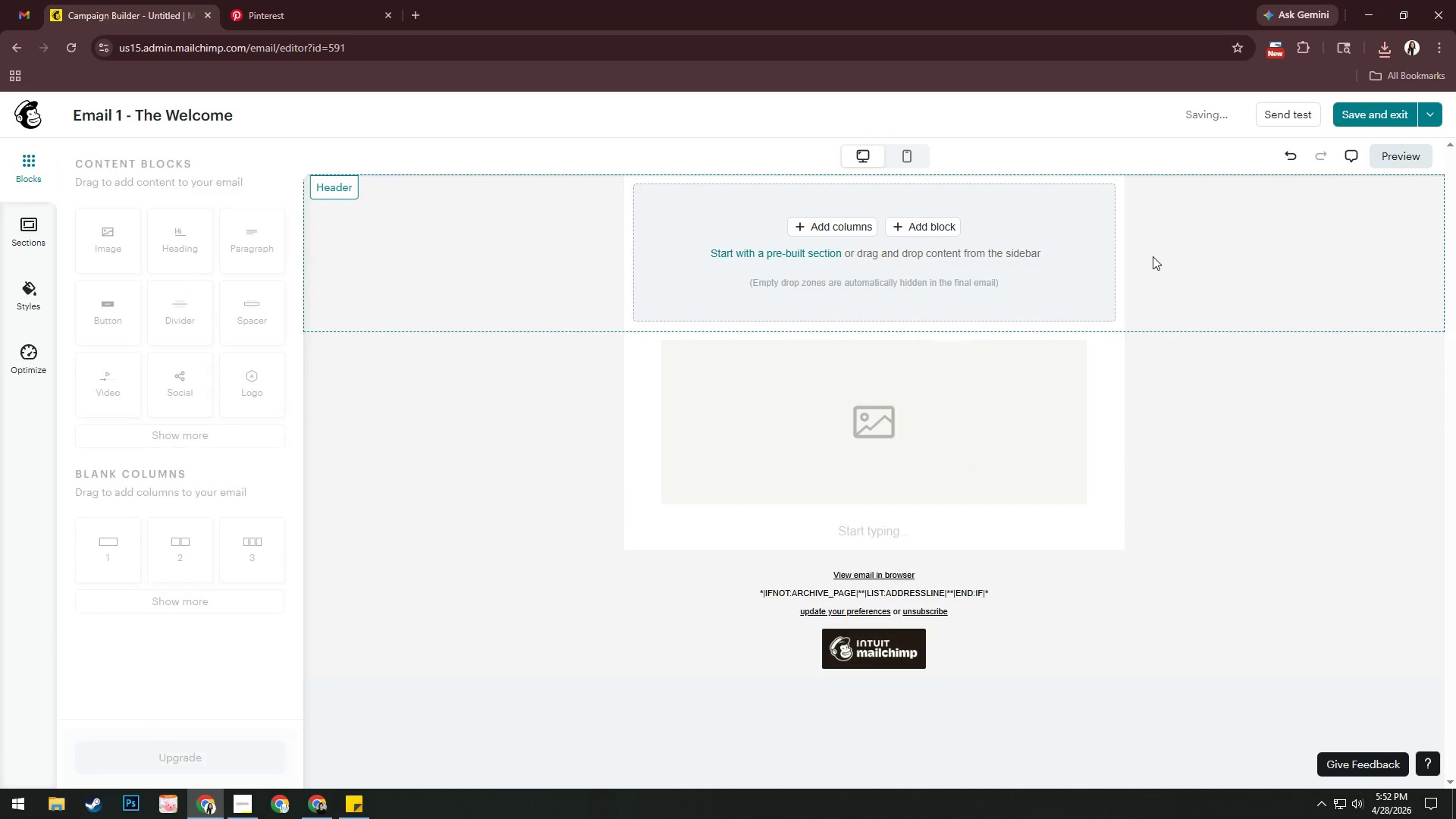 
left_click([905, 220])
 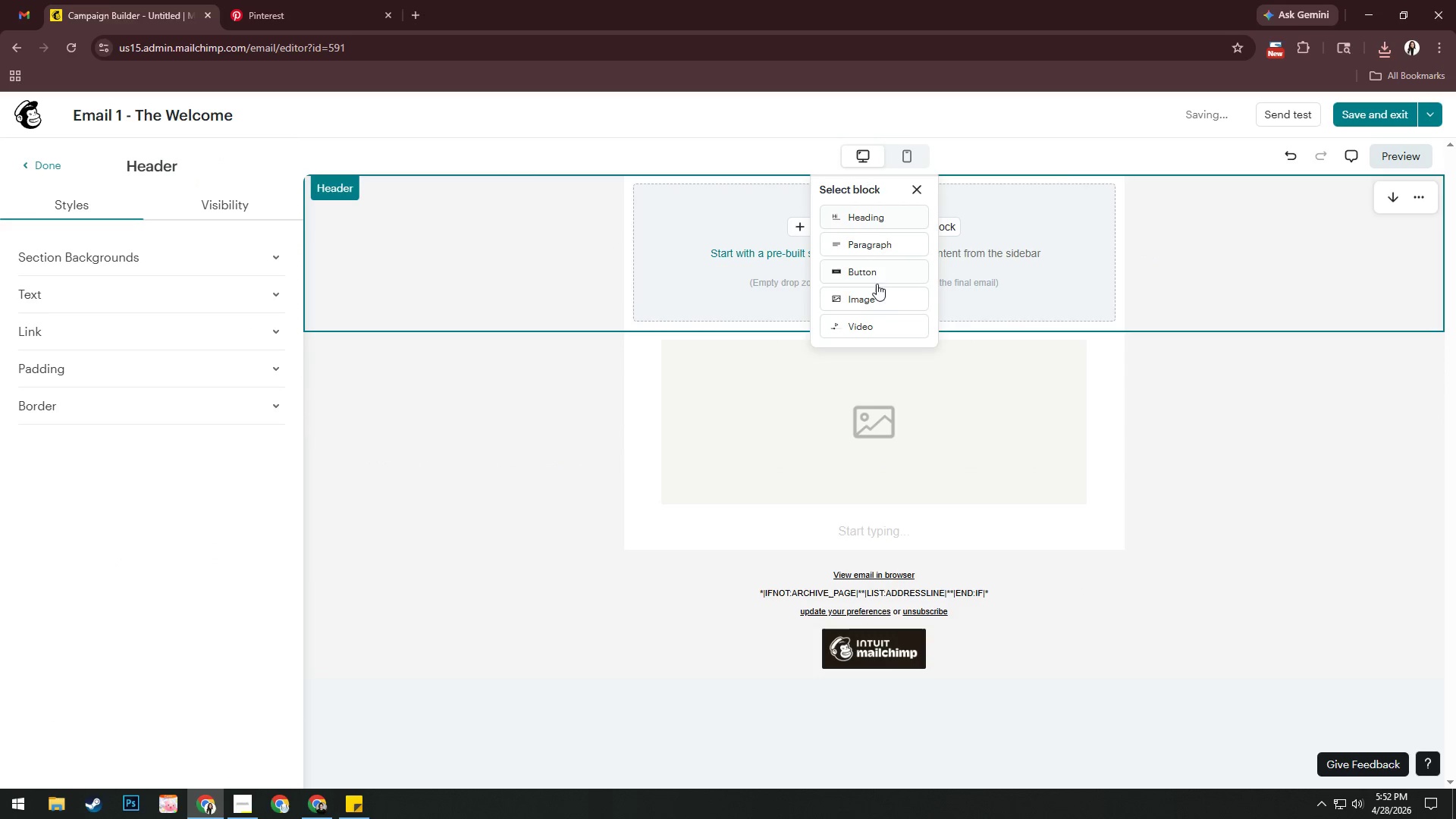 
left_click([875, 297])
 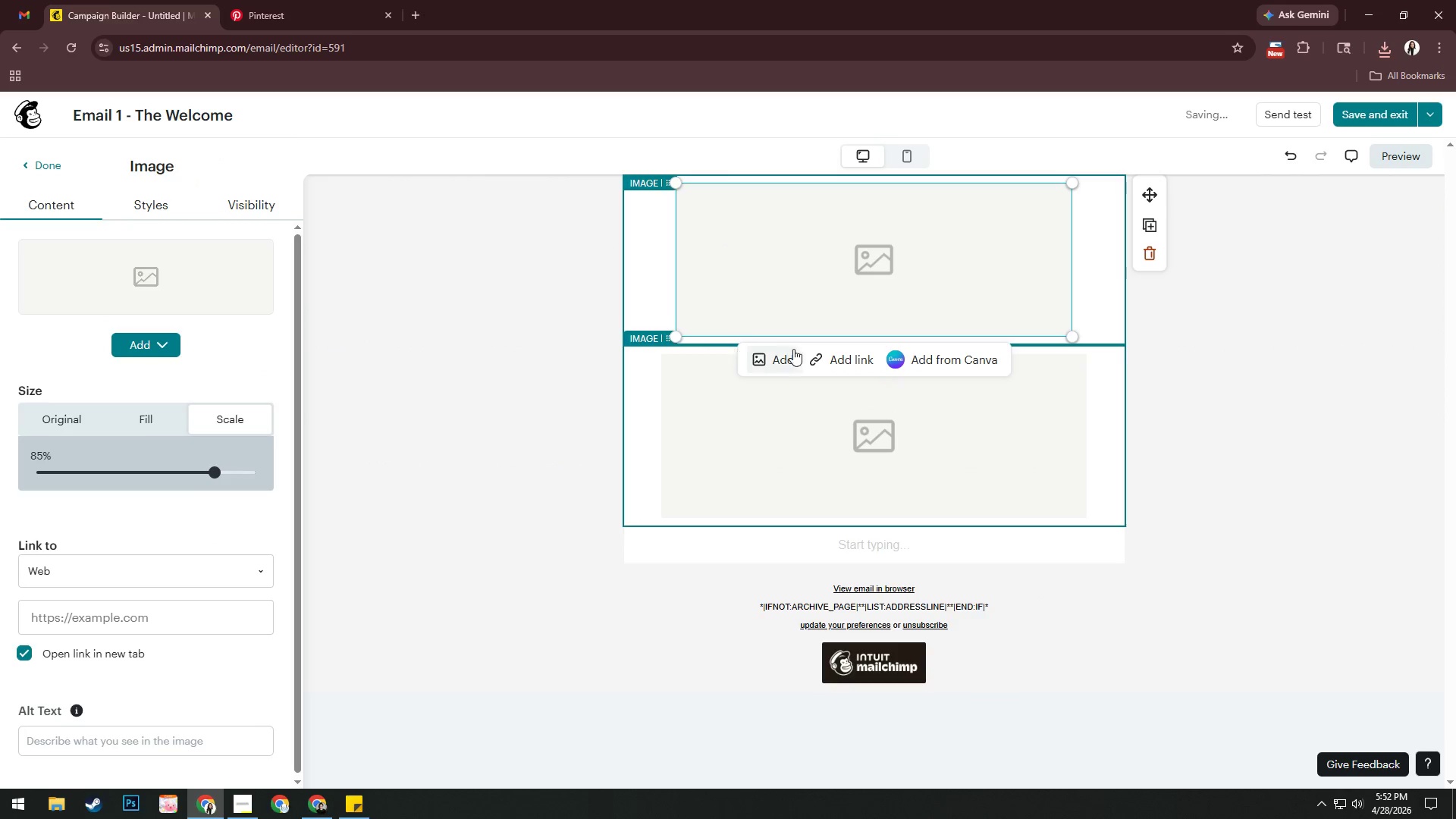 
left_click([158, 340])
 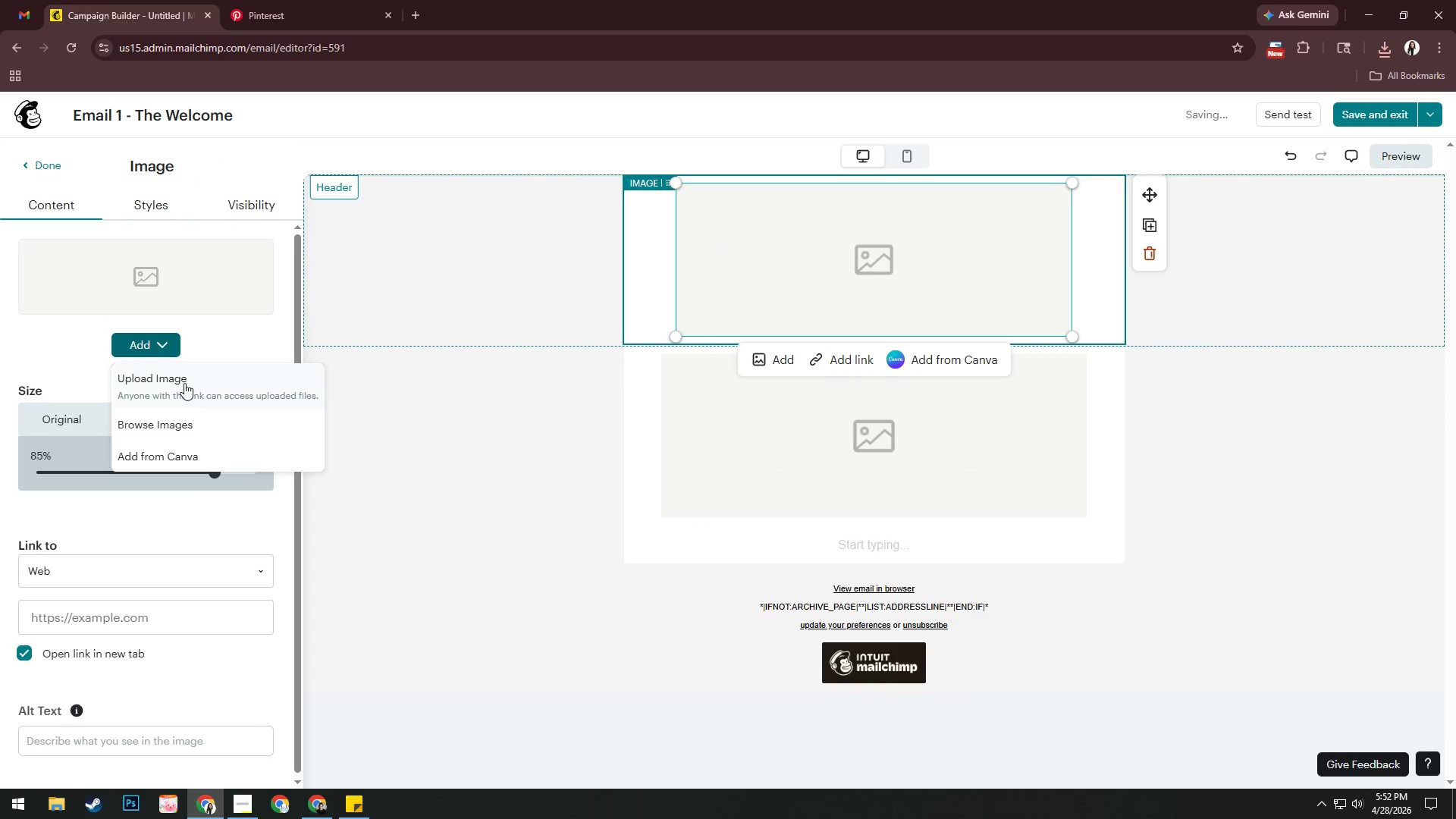 
left_click([184, 383])
 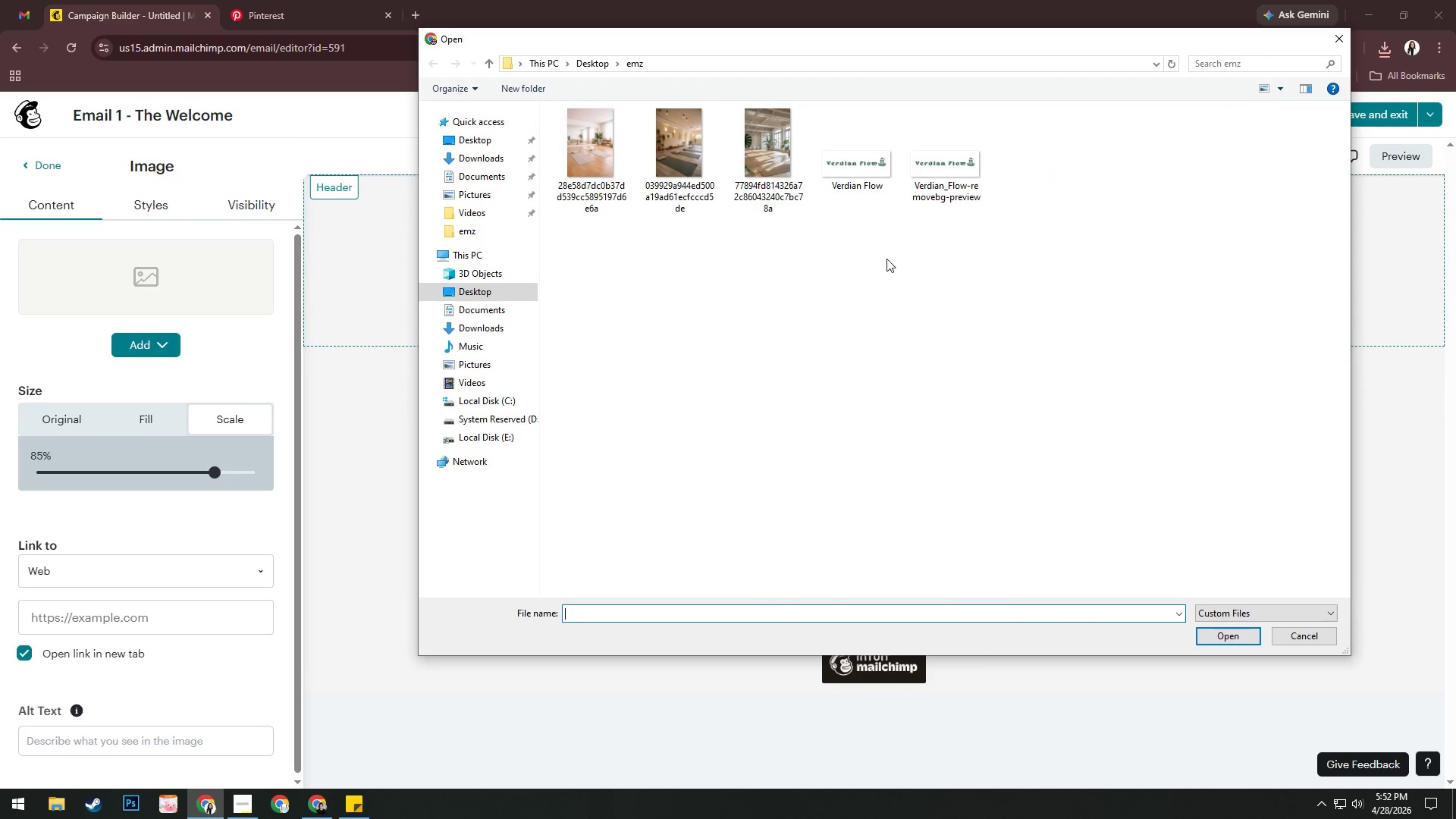 
left_click_drag(start_coordinate=[1017, 258], to_coordinate=[625, 152])
 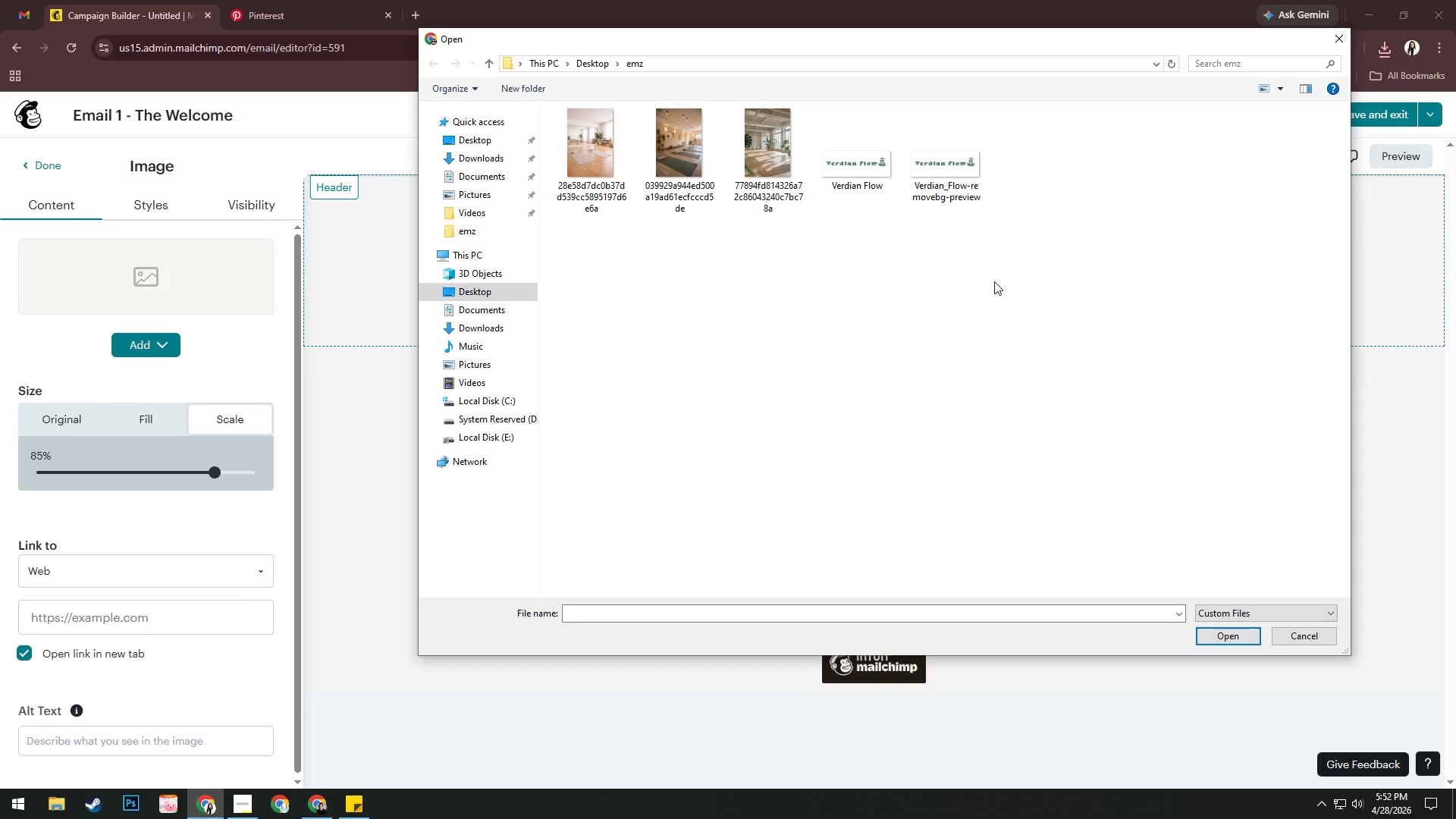 
left_click([994, 281])
 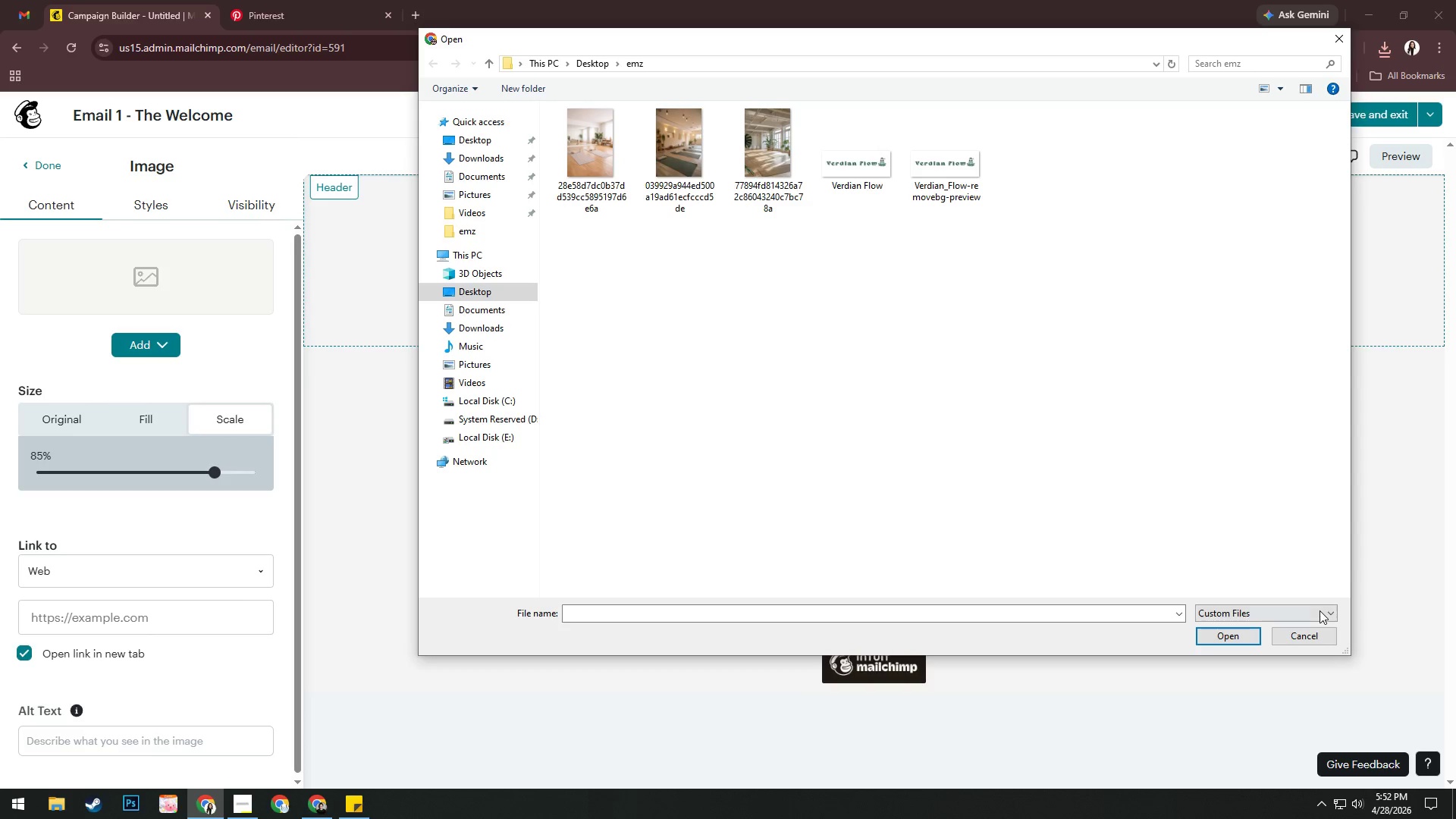 
left_click([1317, 637])
 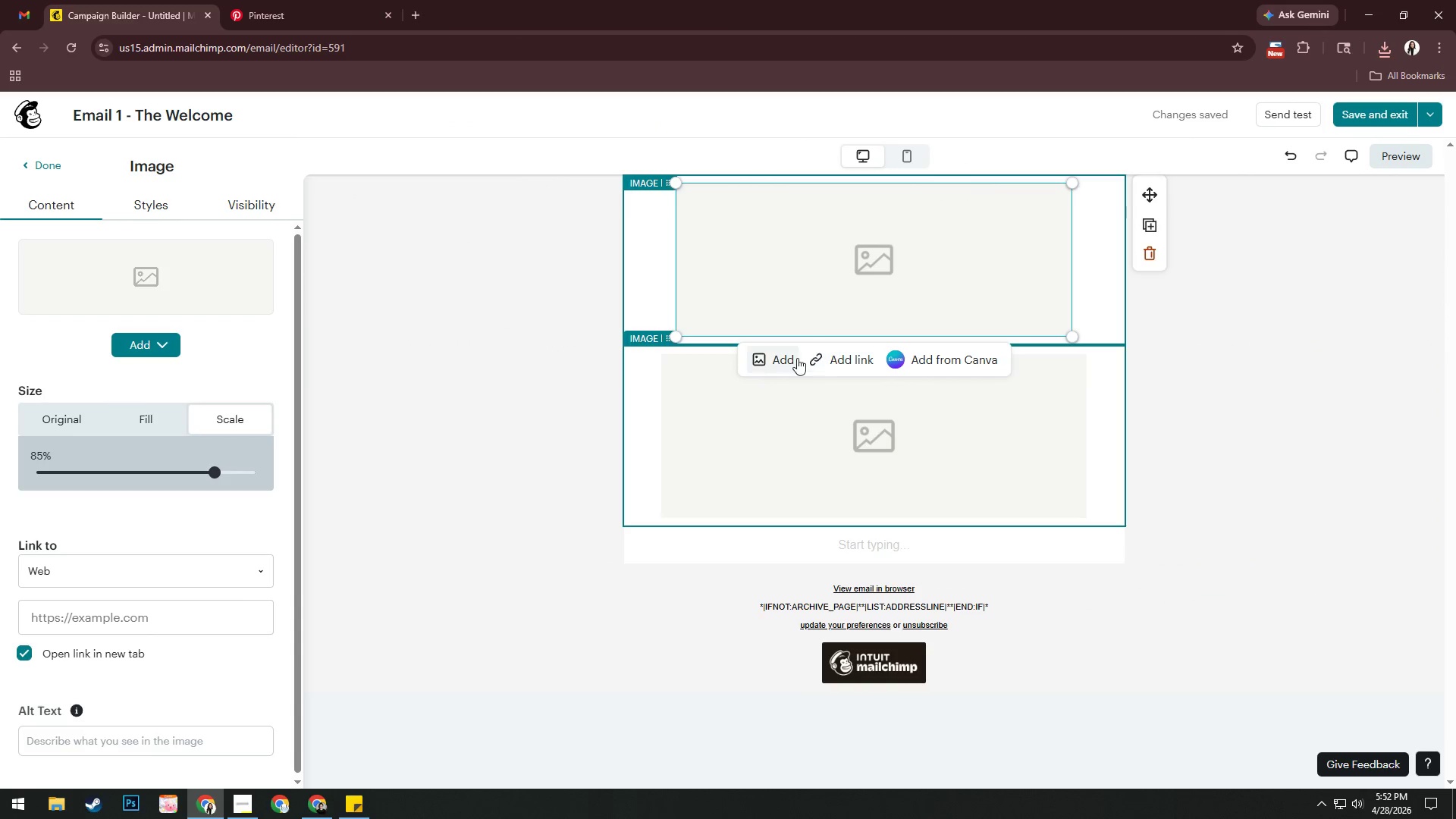 
left_click([795, 360])
 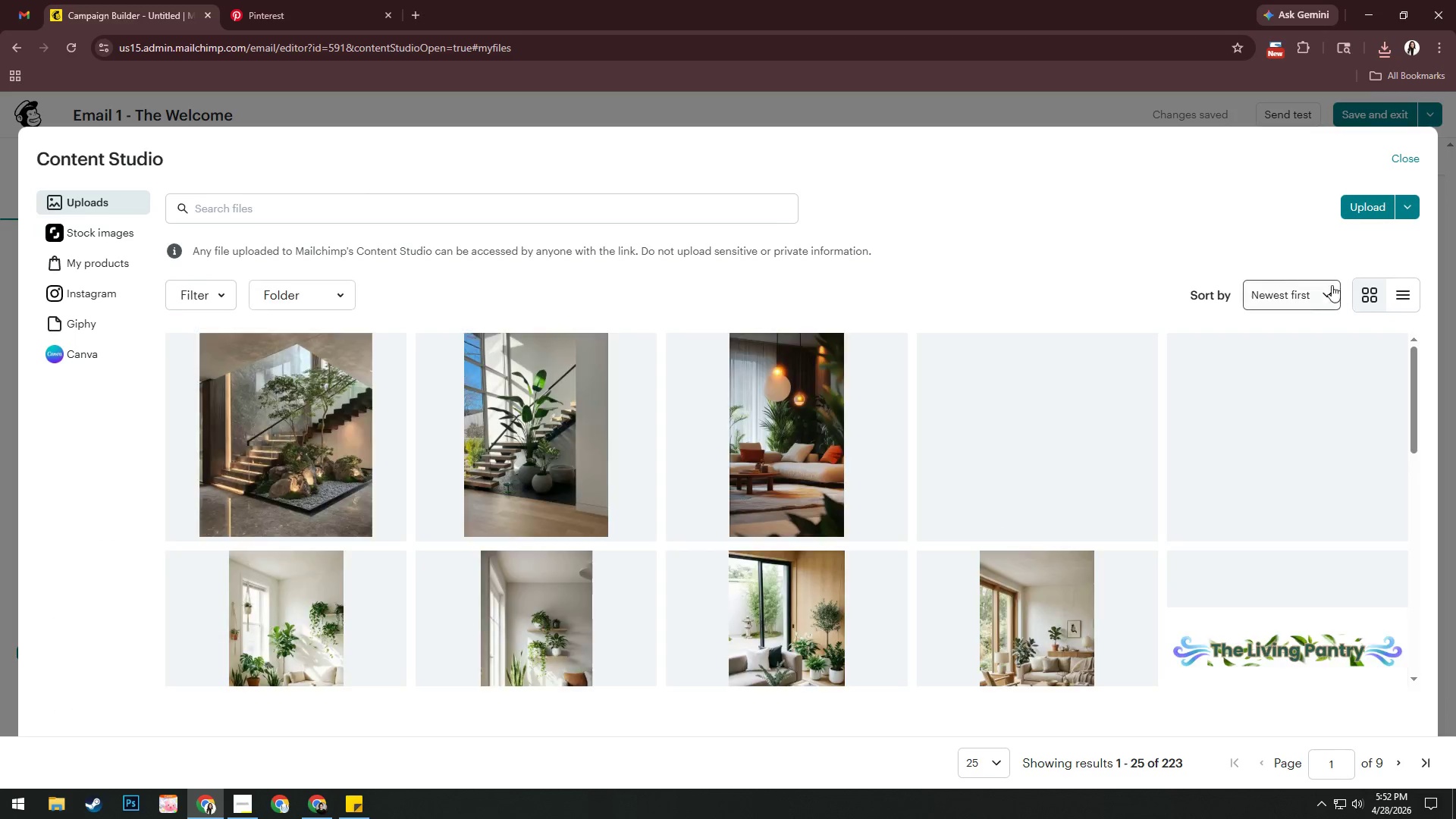 
left_click([1366, 214])
 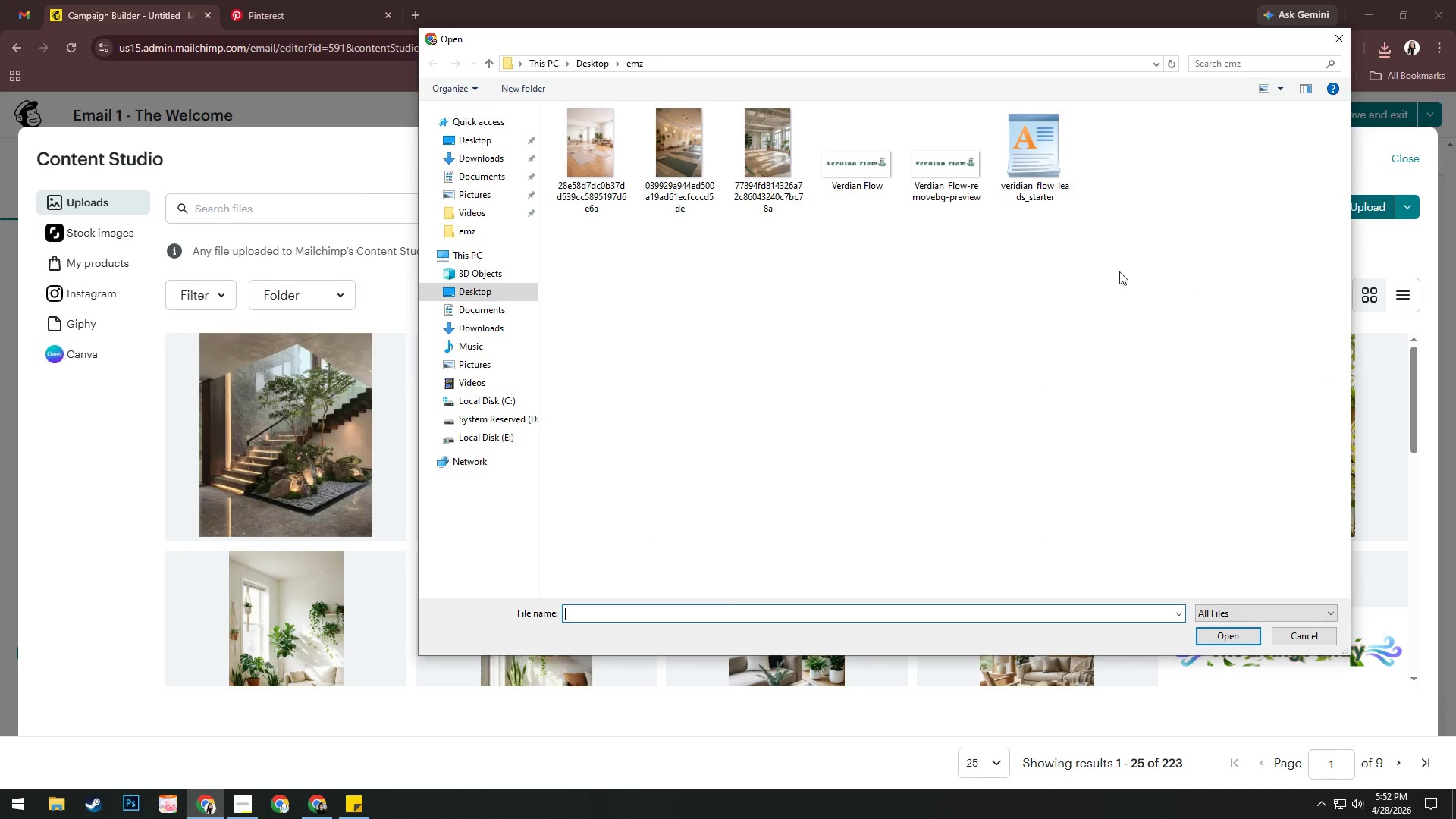 
left_click_drag(start_coordinate=[1119, 261], to_coordinate=[1029, 228])
 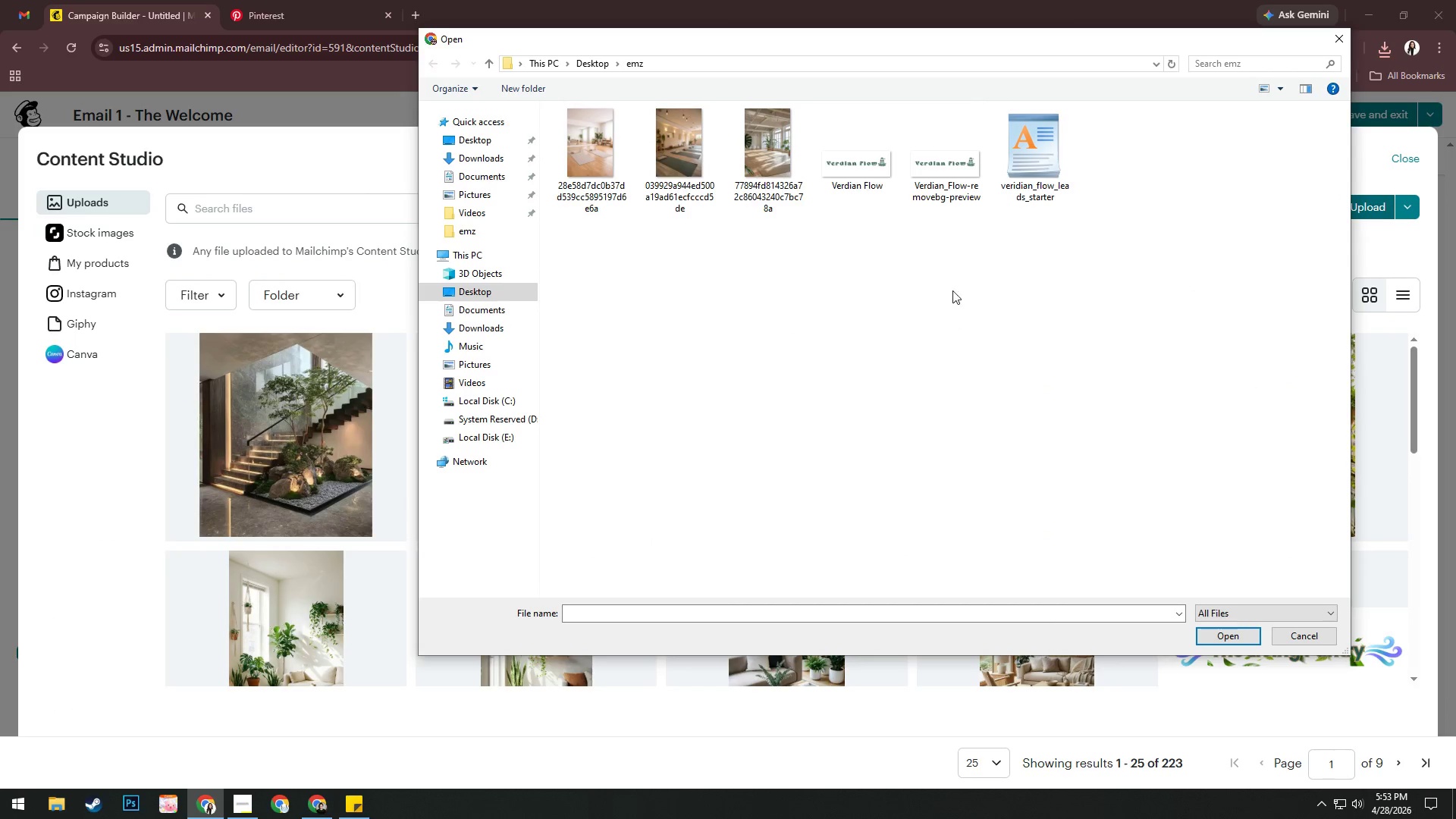 
left_click_drag(start_coordinate=[965, 288], to_coordinate=[571, 121])
 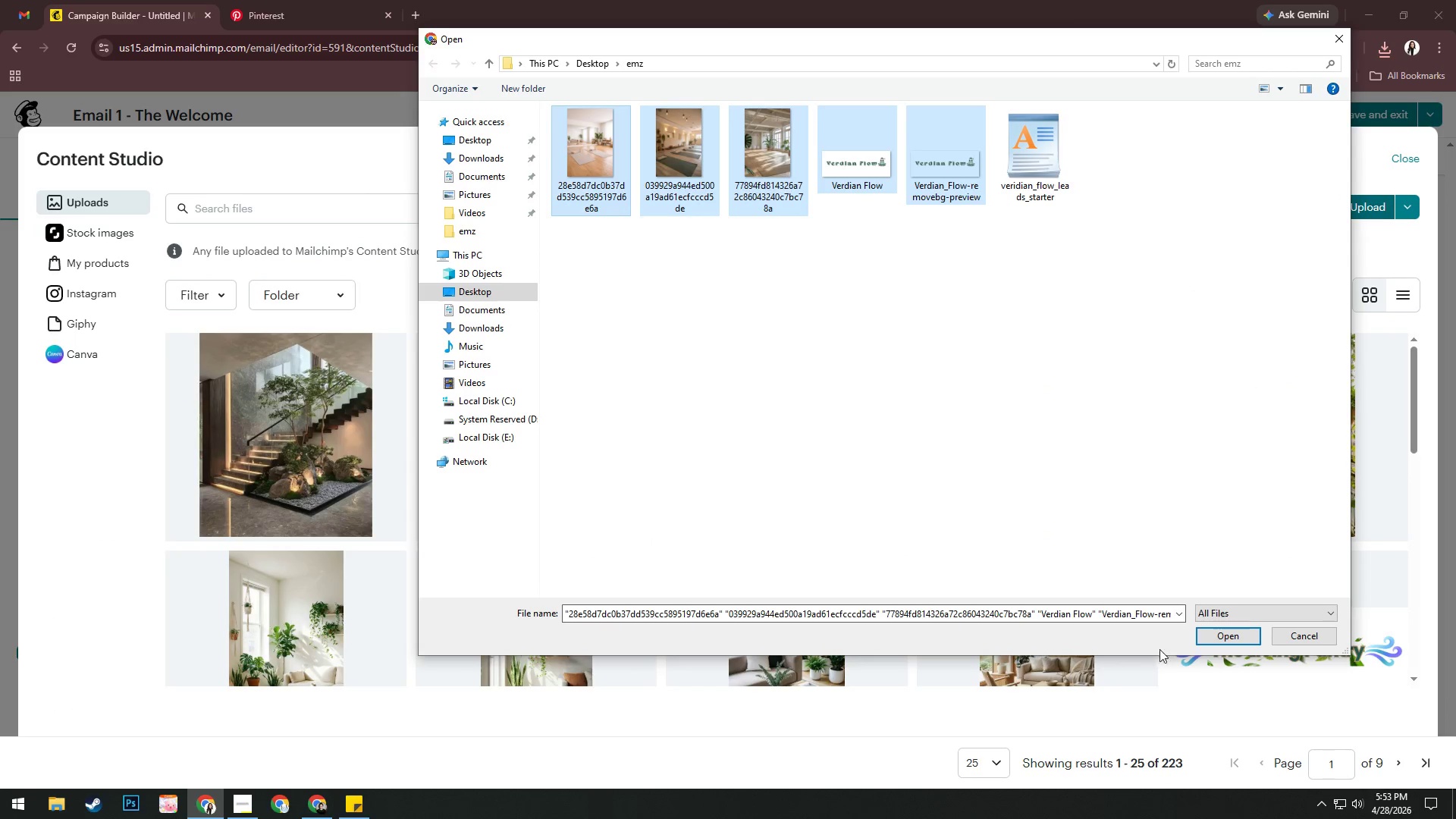 
left_click([1228, 639])
 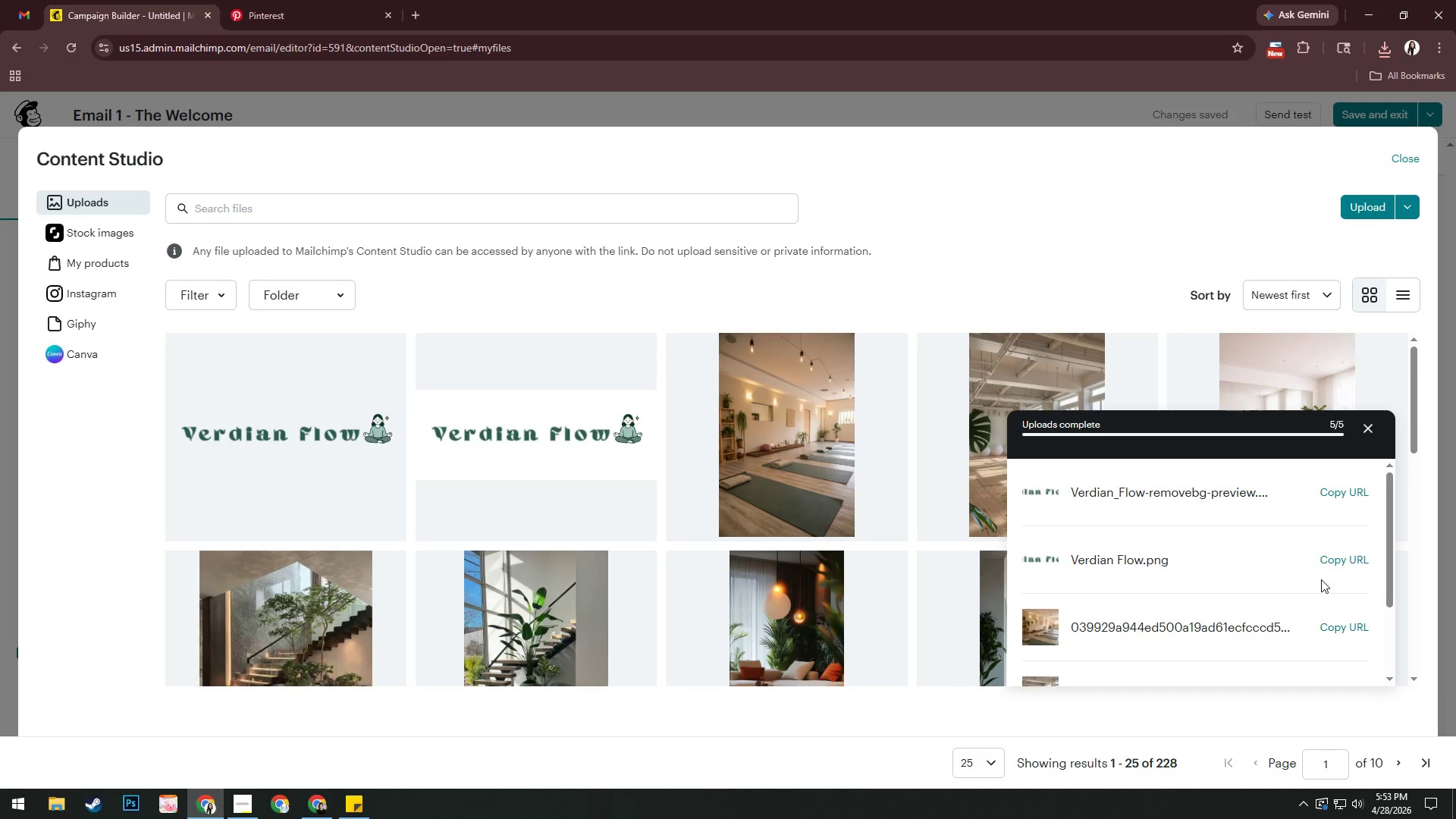 
wait(26.25)
 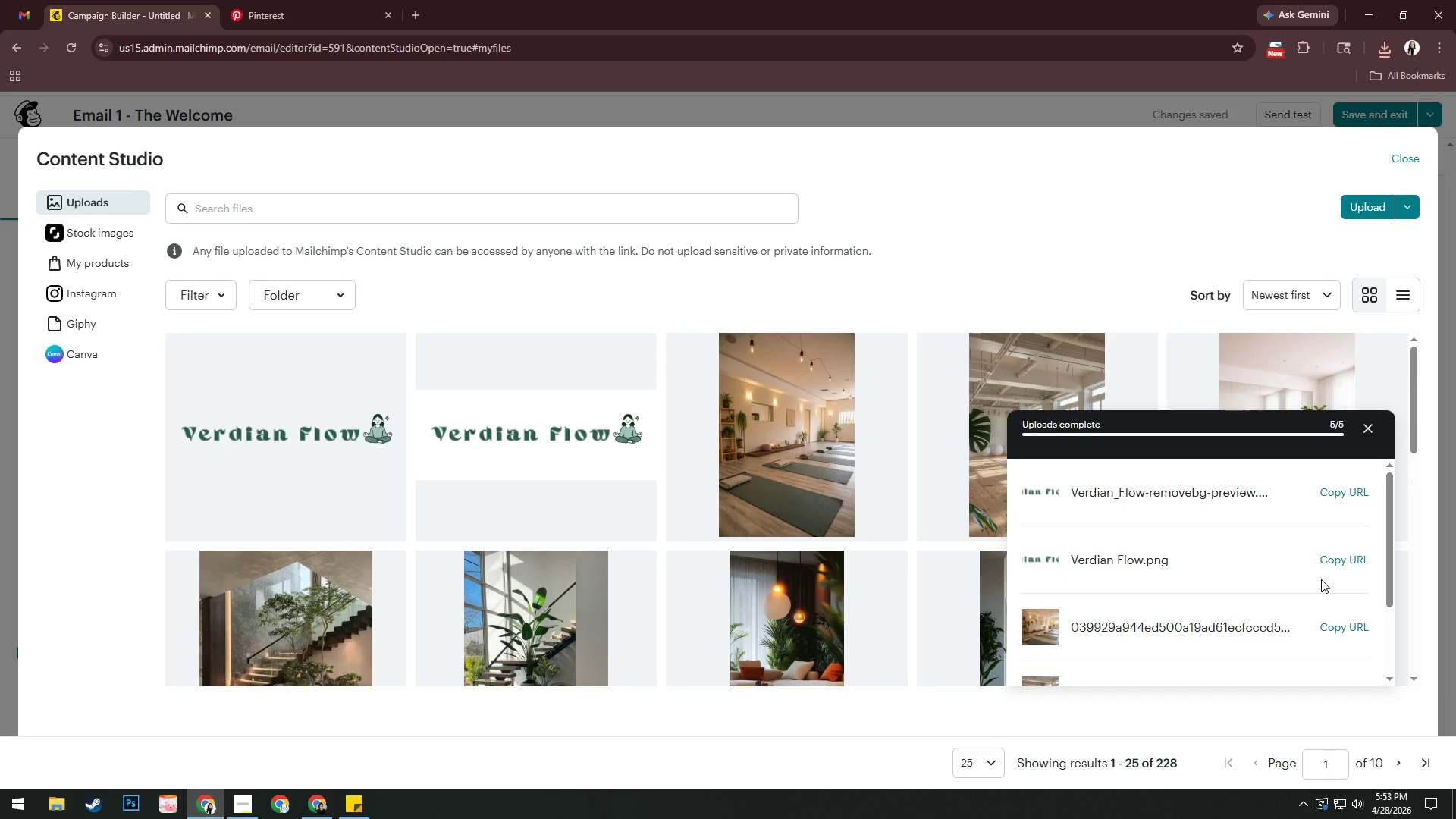 
left_click([1368, 431])
 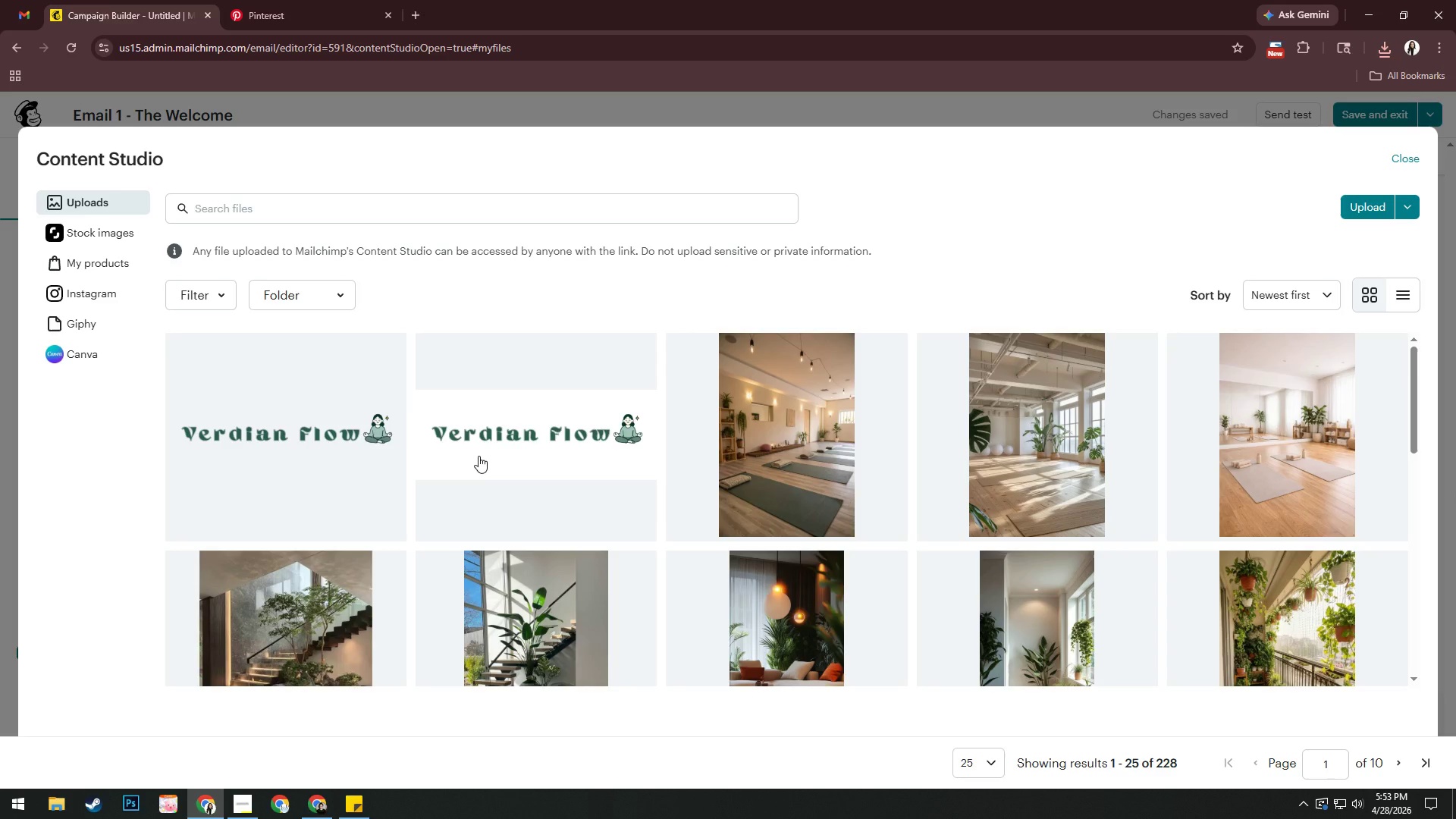 
left_click([353, 454])
 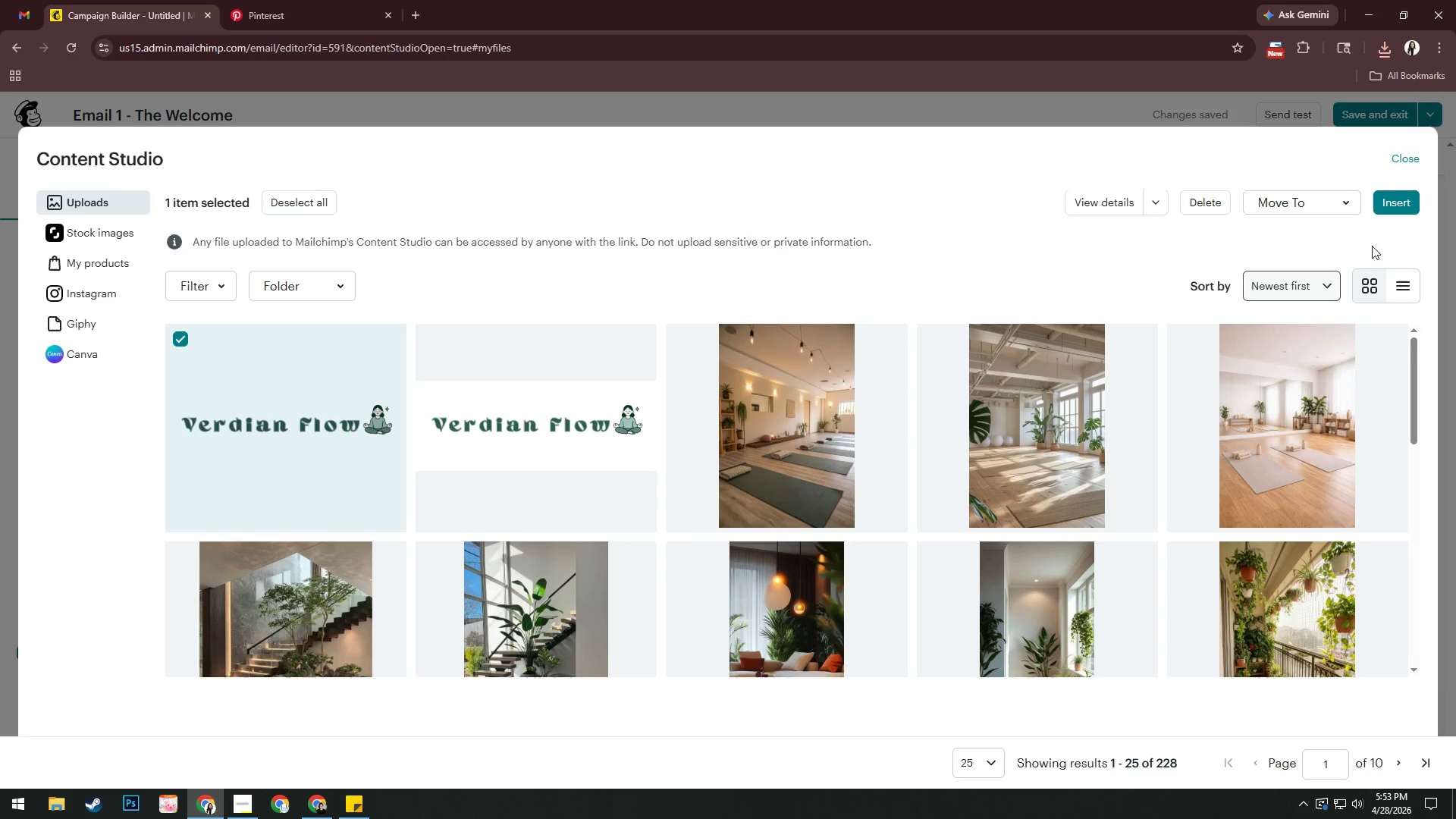 
left_click([1405, 207])
 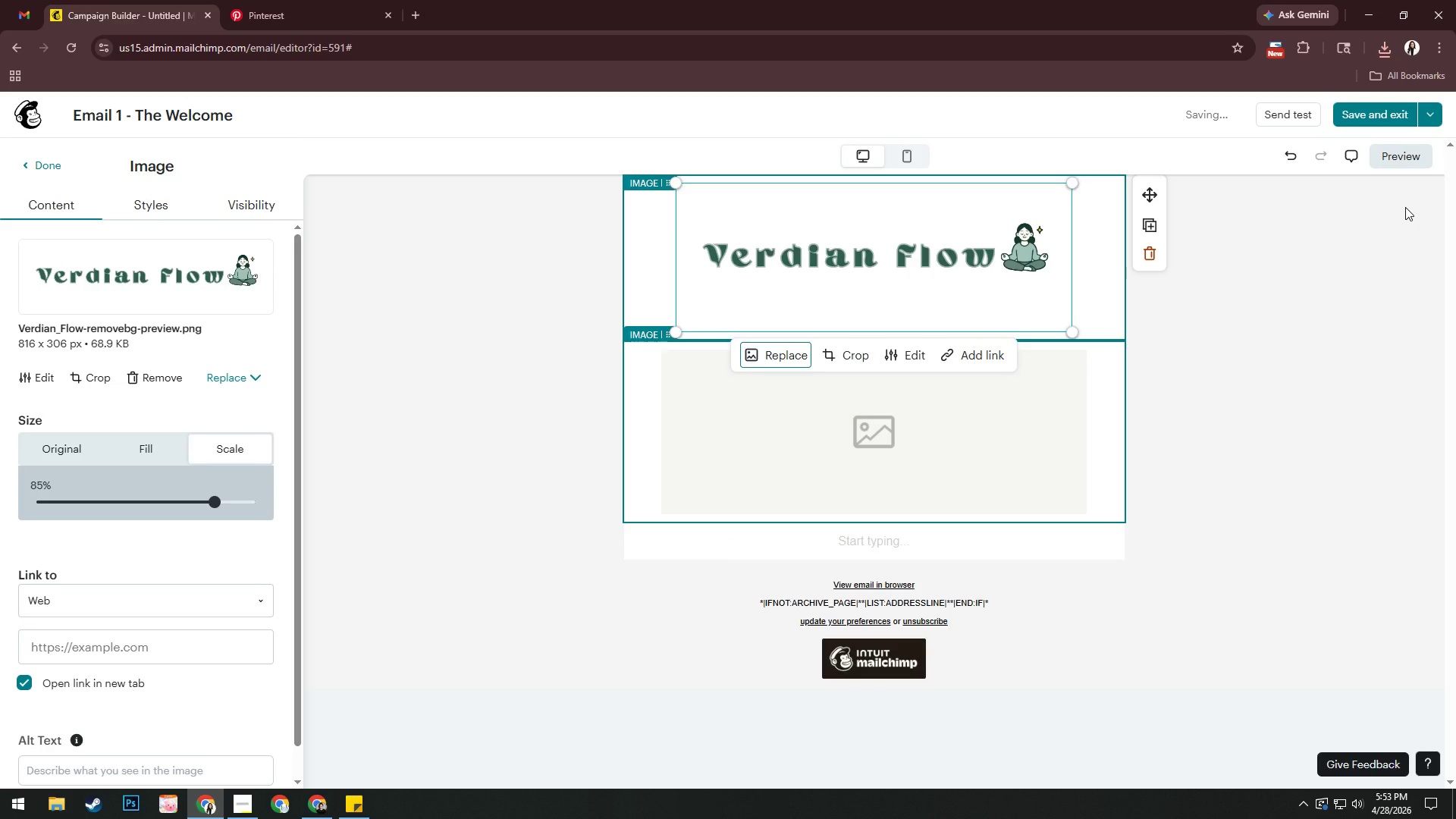 
left_click([1224, 409])
 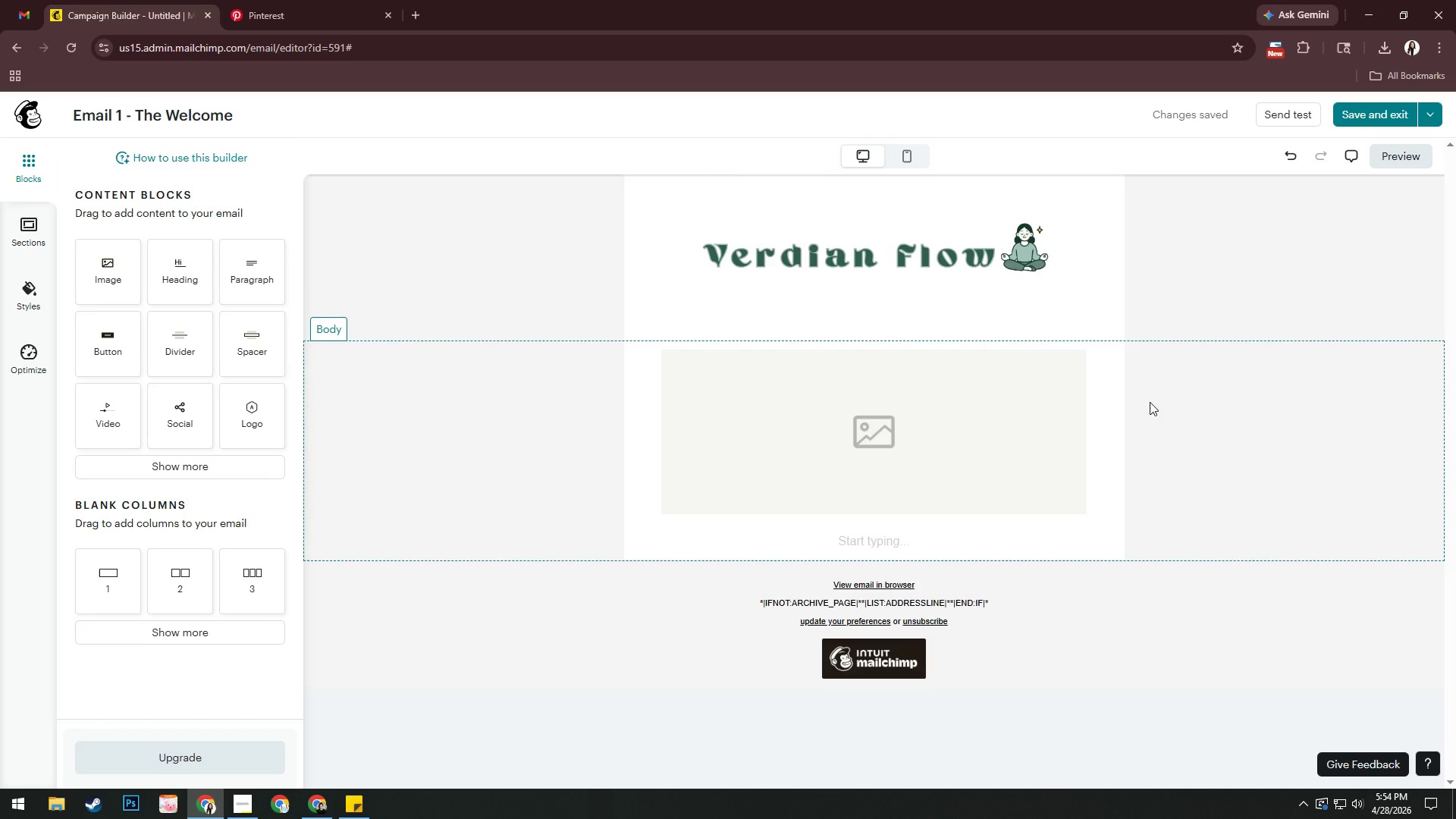 
wait(80.56)
 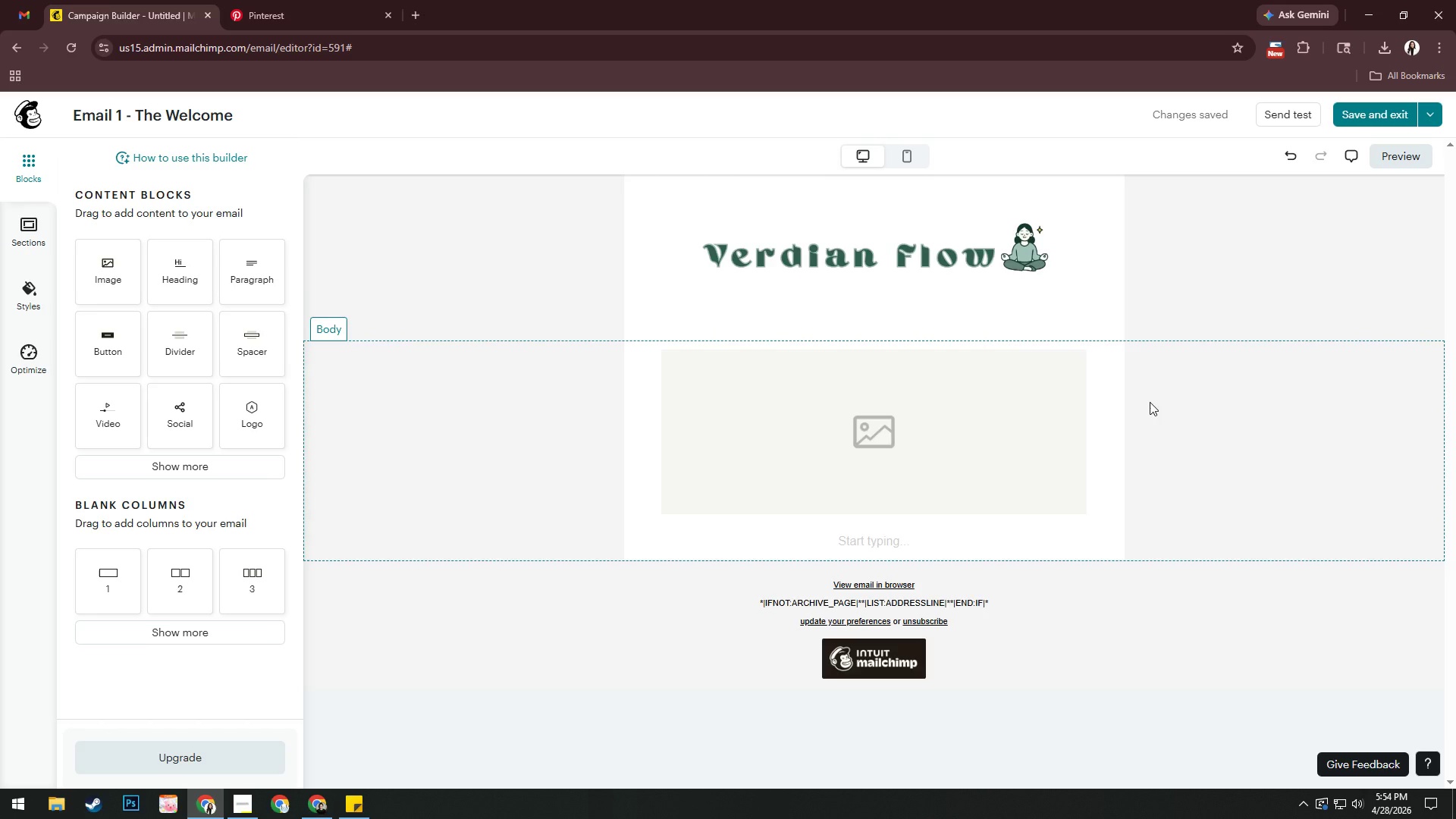 
left_click([717, 367])
 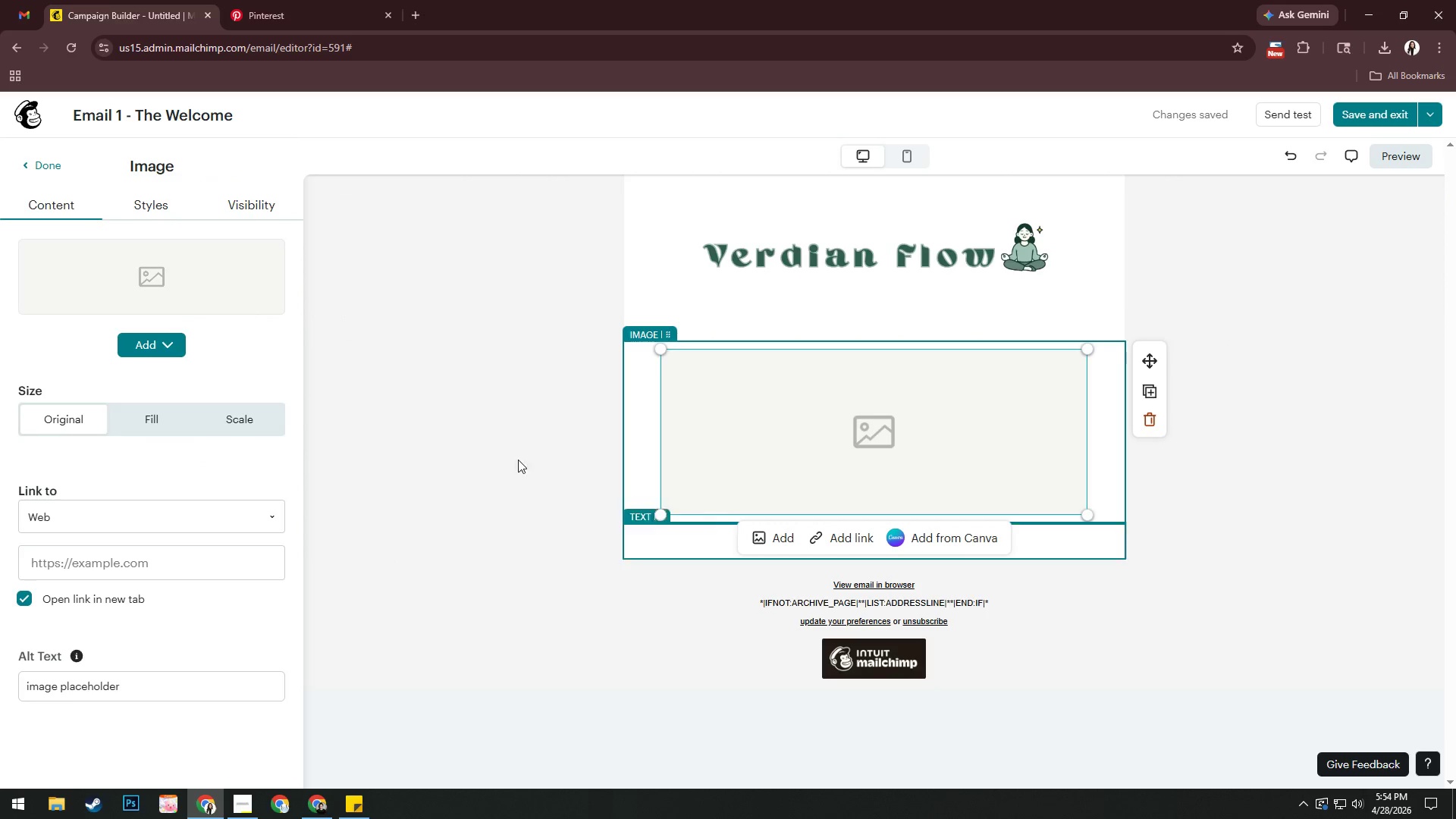 
left_click([789, 544])
 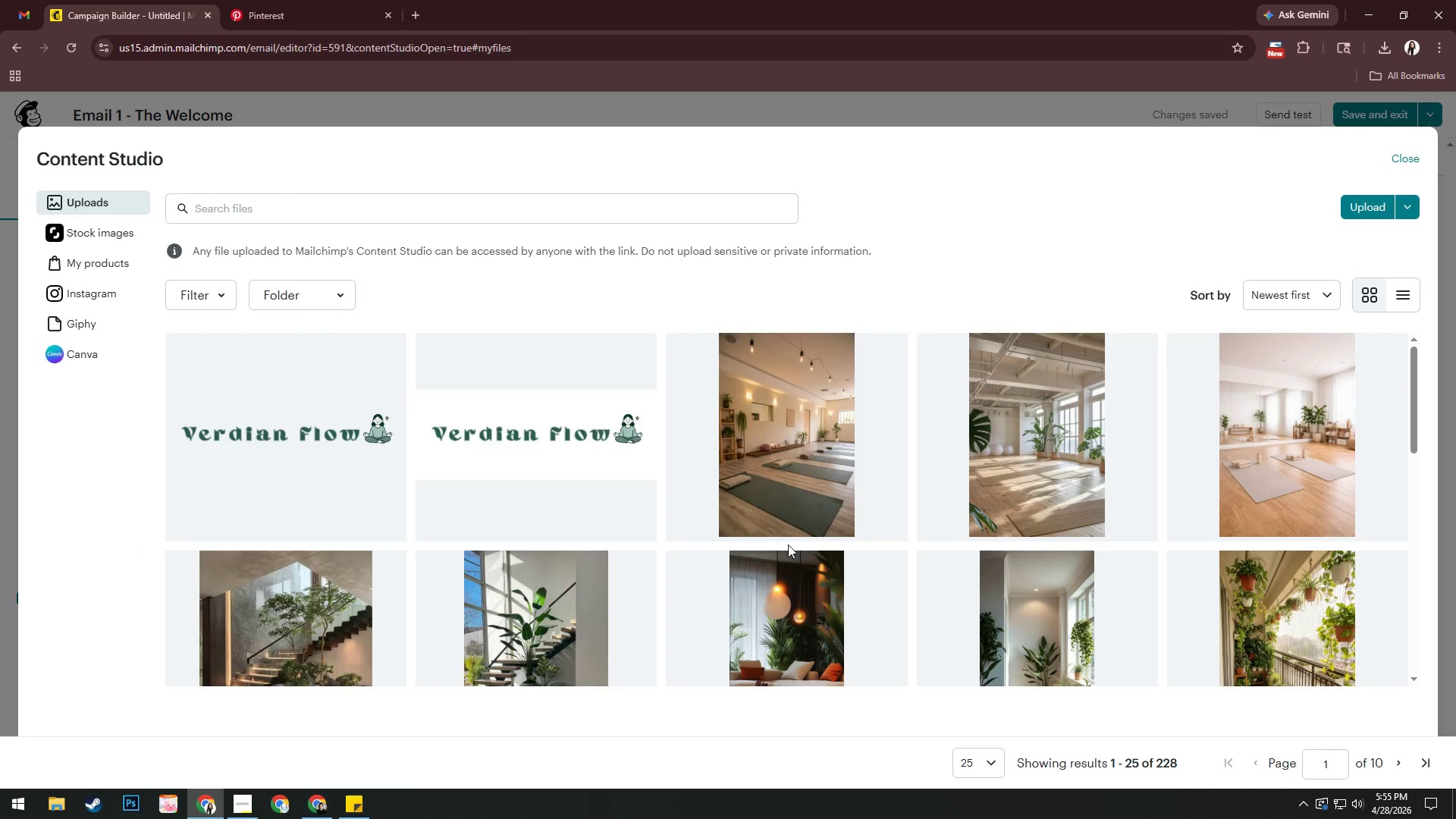 
wait(5.19)
 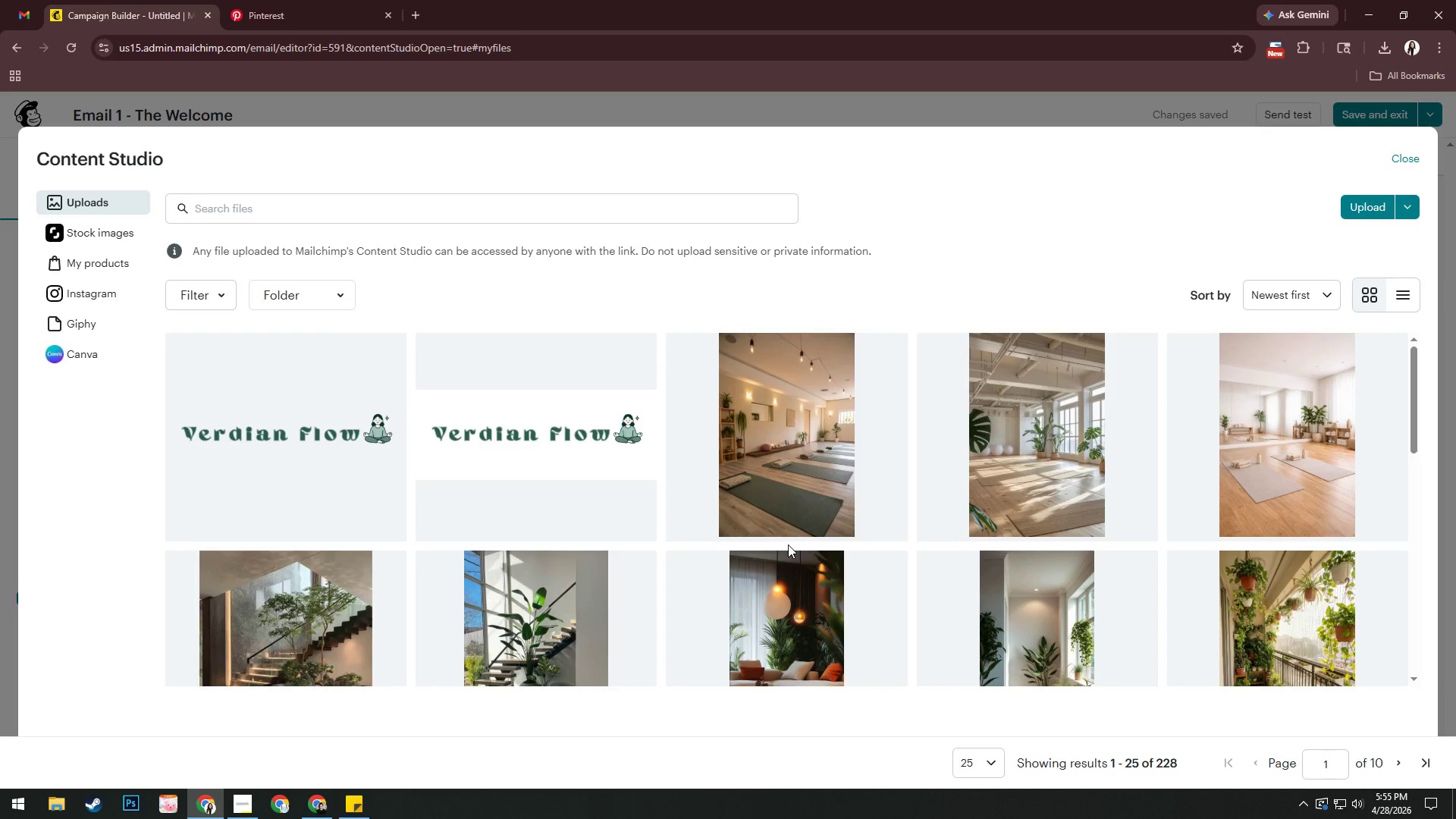 
left_click([782, 484])
 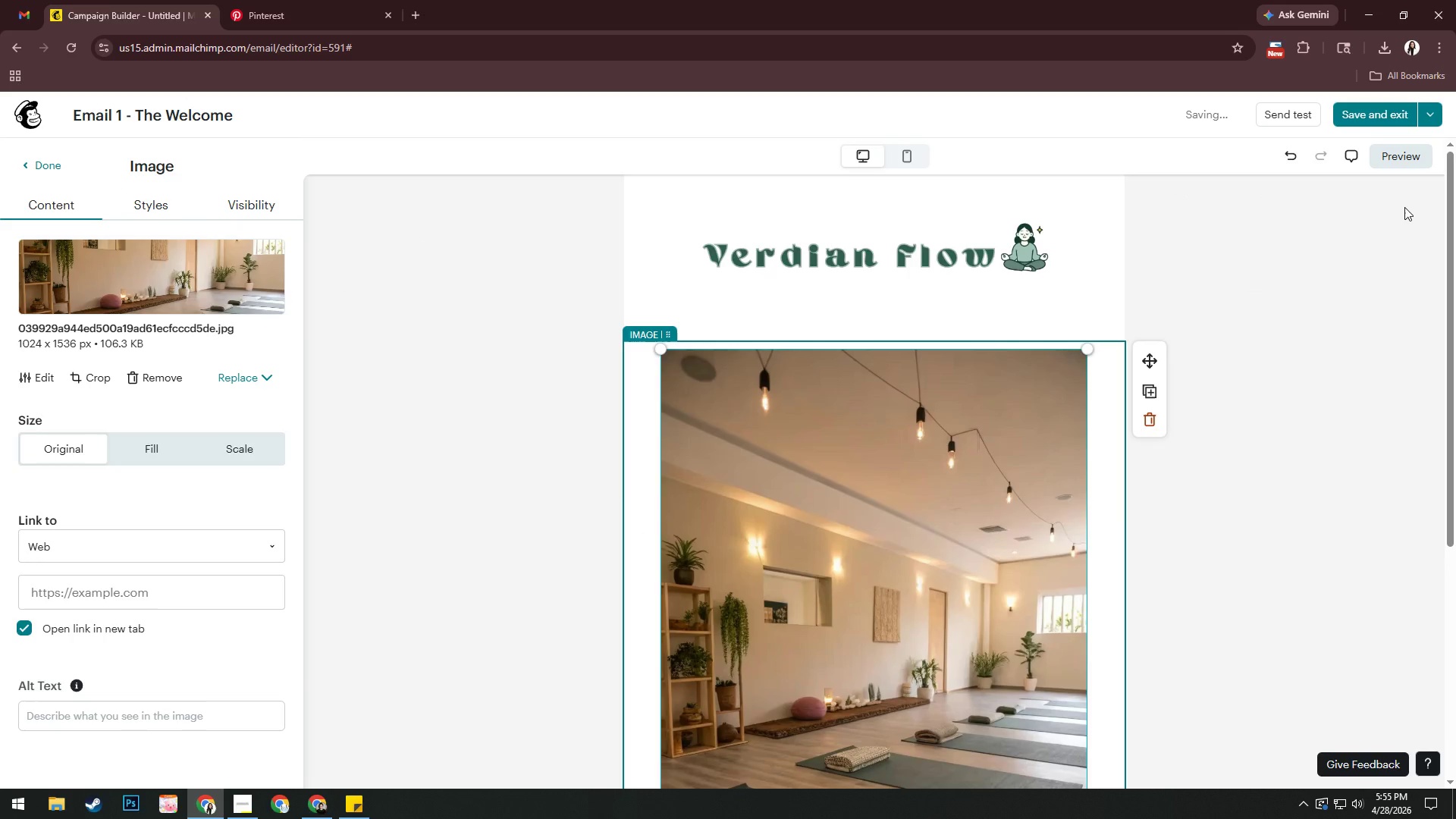 
scroll: coordinate [1216, 519], scroll_direction: down, amount: 3.0
 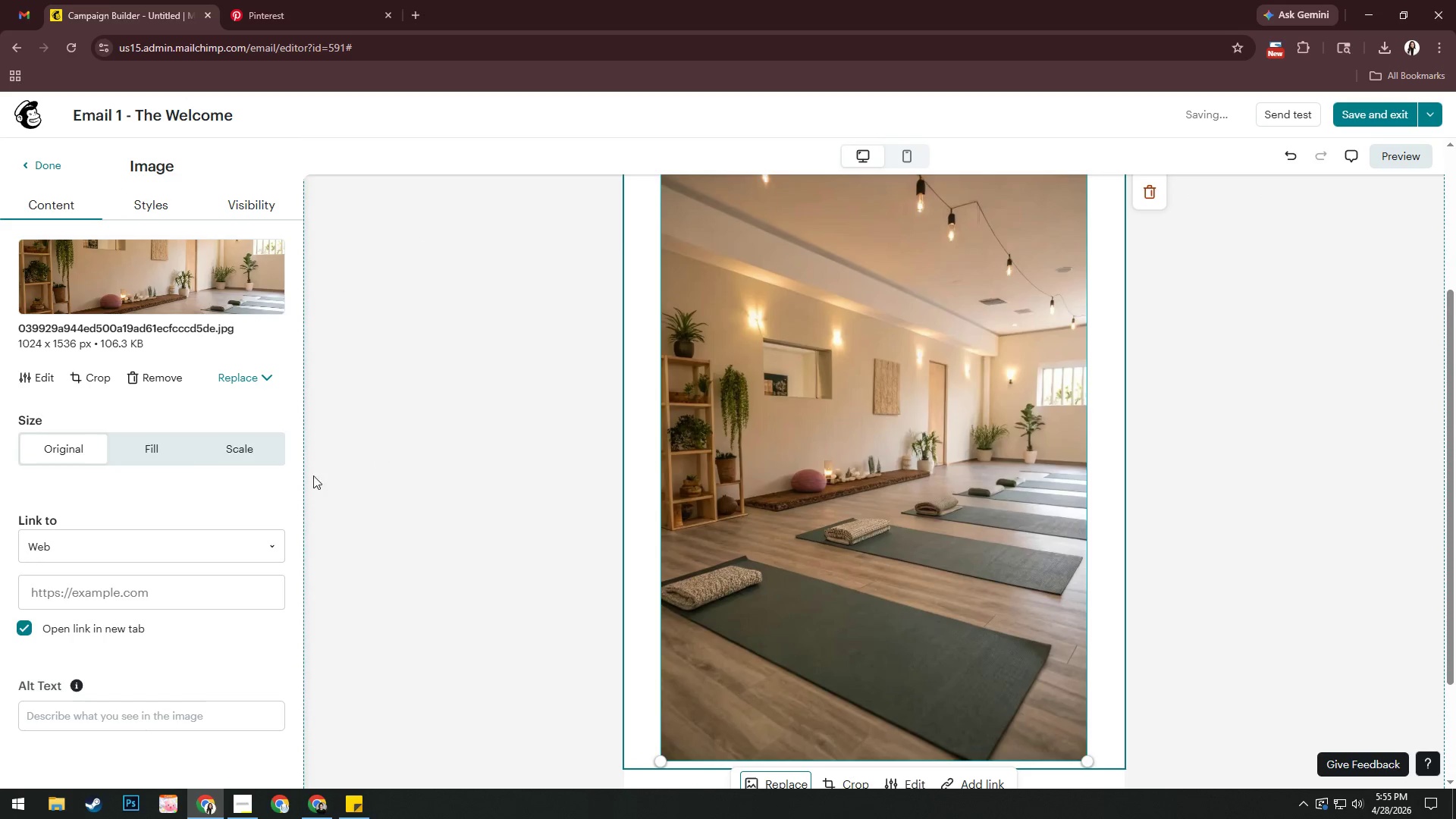 
left_click([269, 456])
 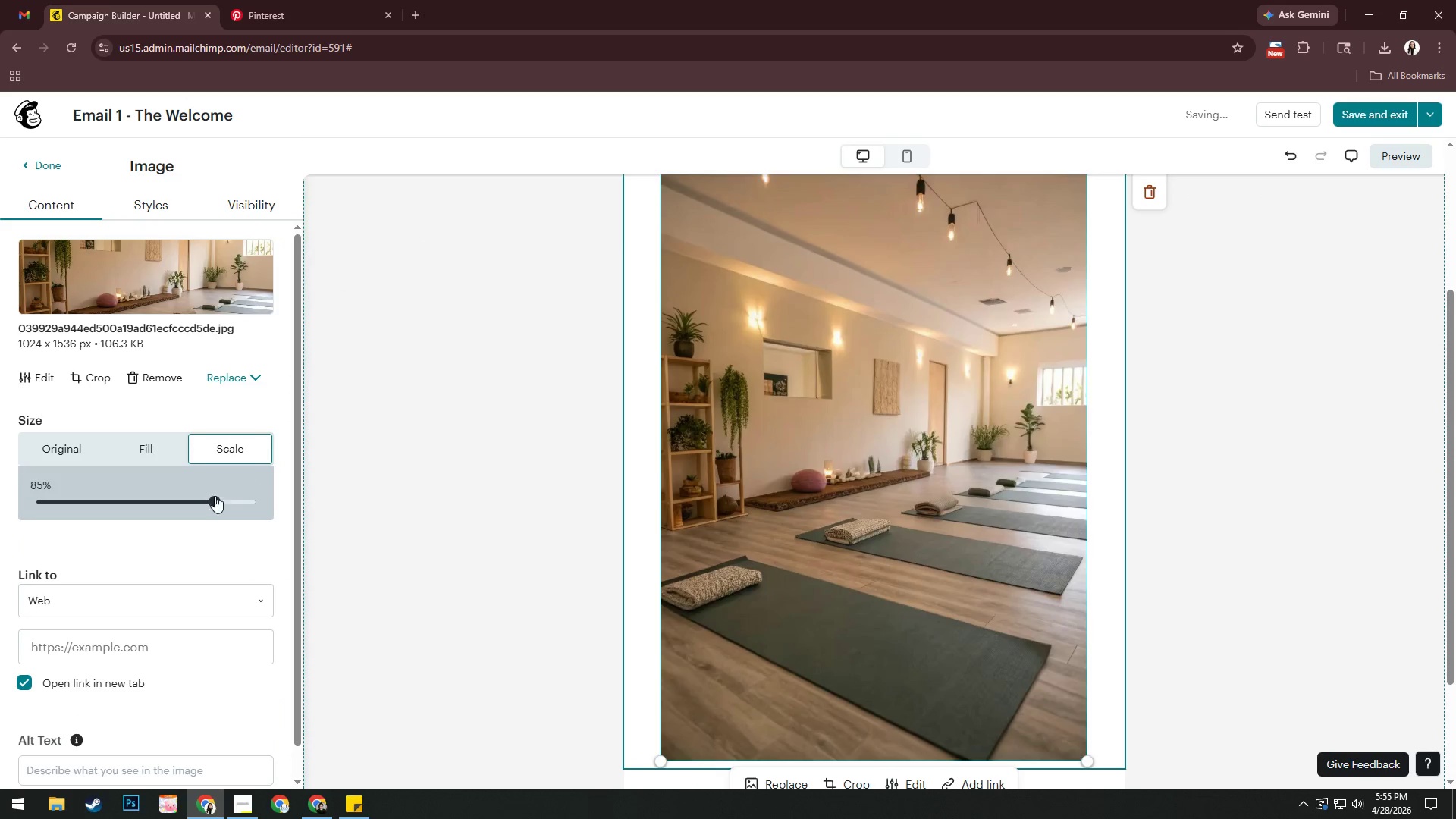 
left_click_drag(start_coordinate=[210, 500], to_coordinate=[180, 504])
 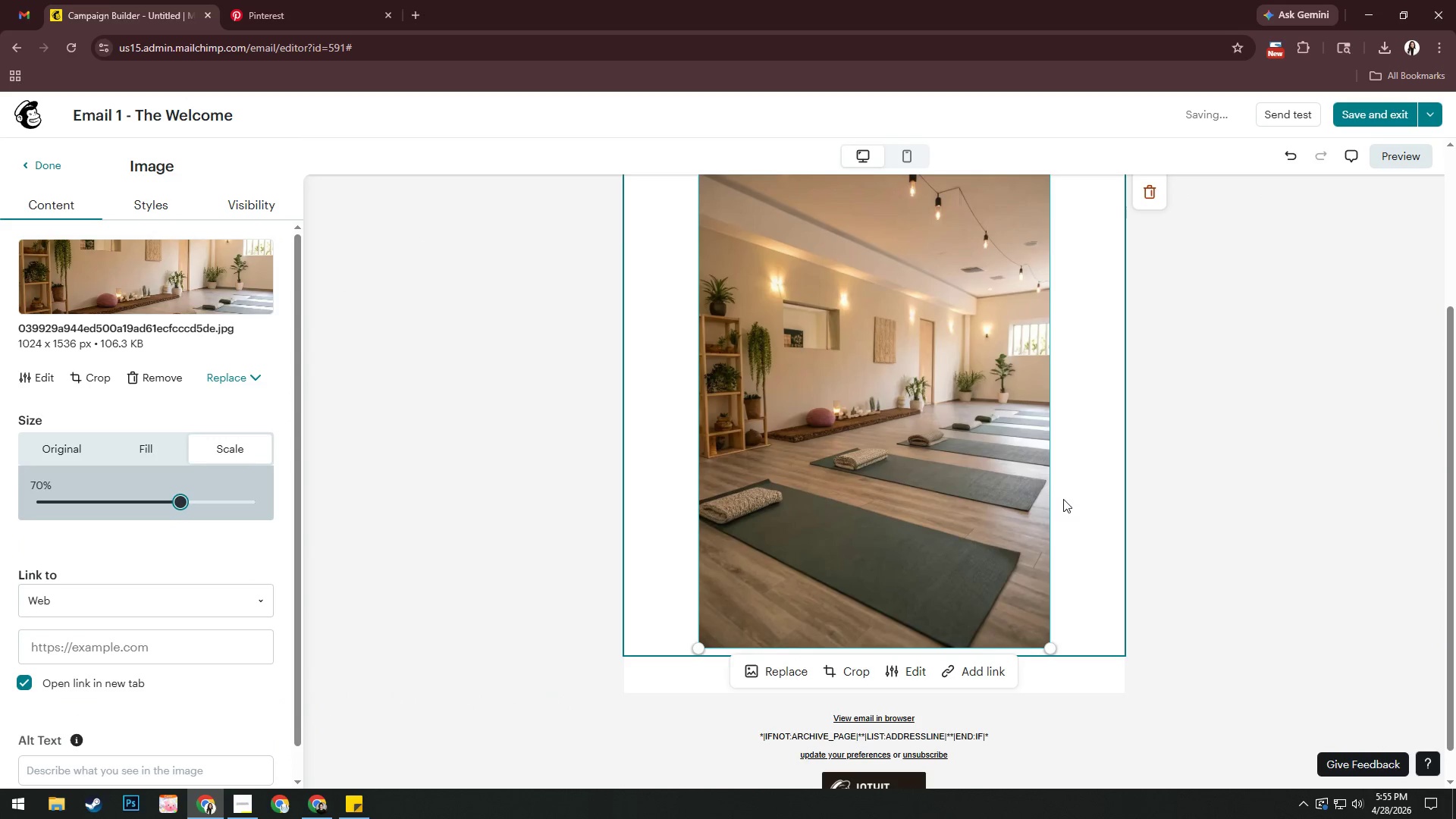 
left_click([1219, 494])
 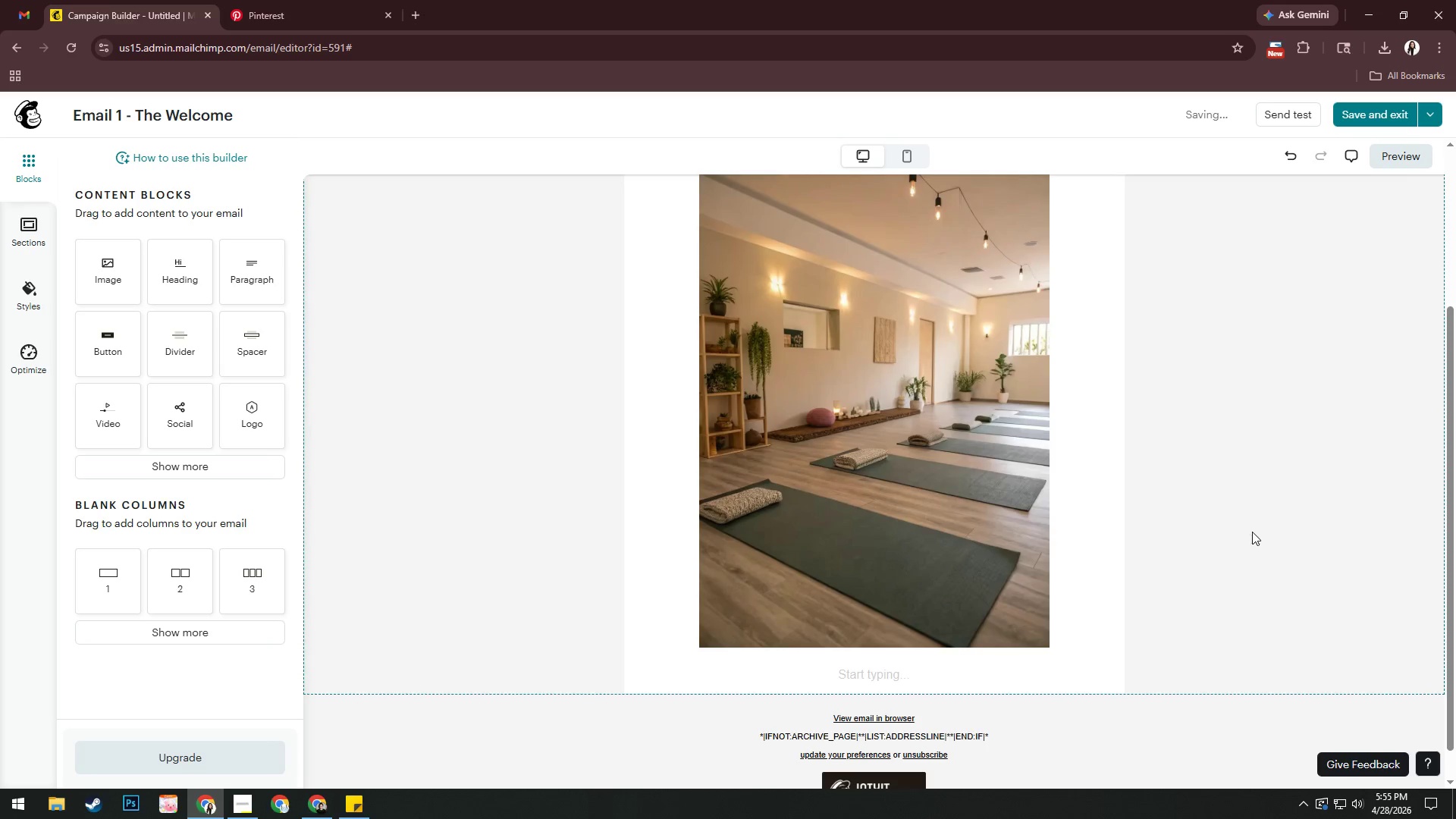 
scroll: coordinate [1249, 537], scroll_direction: up, amount: 9.0
 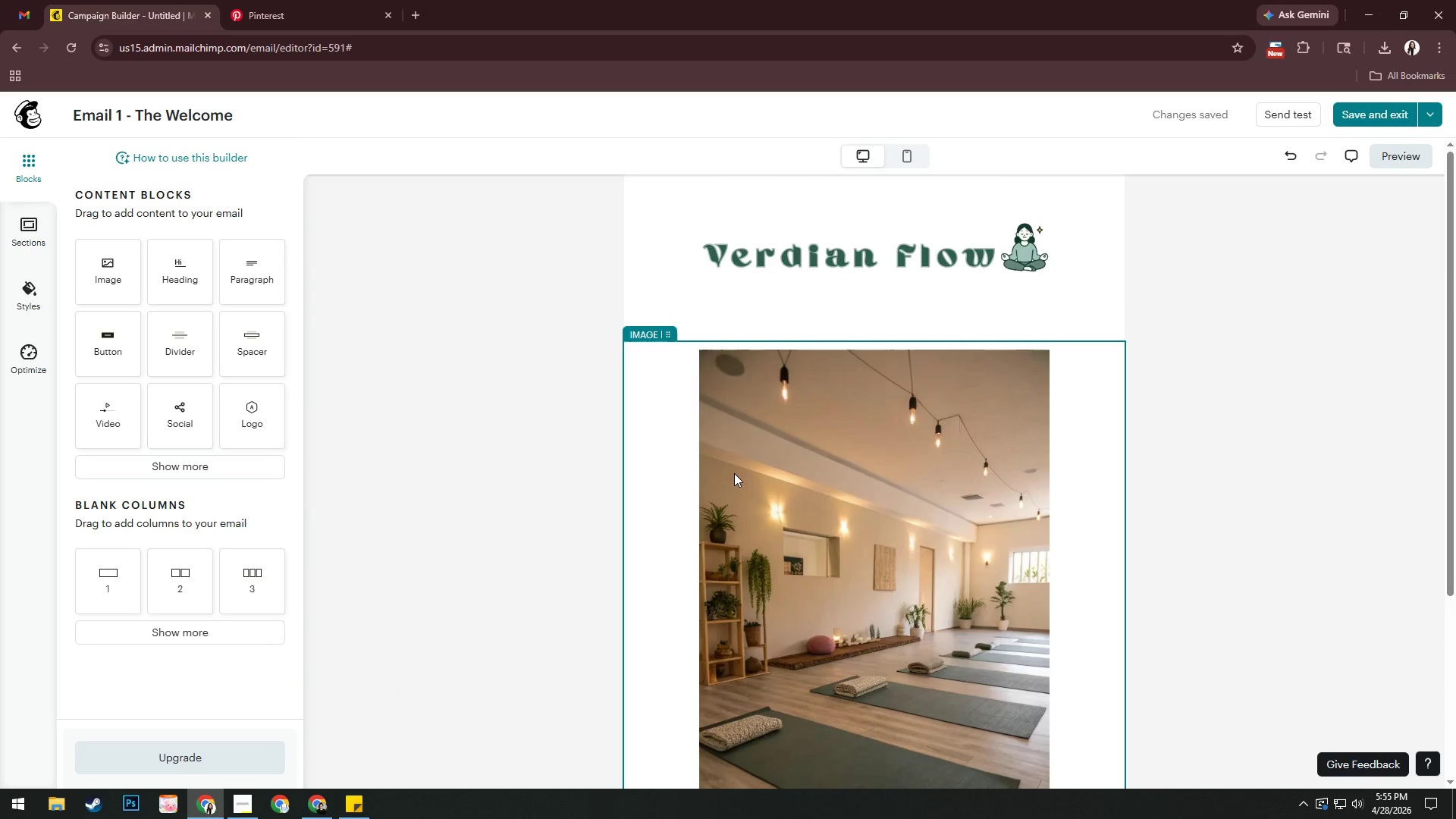 
wait(11.69)
 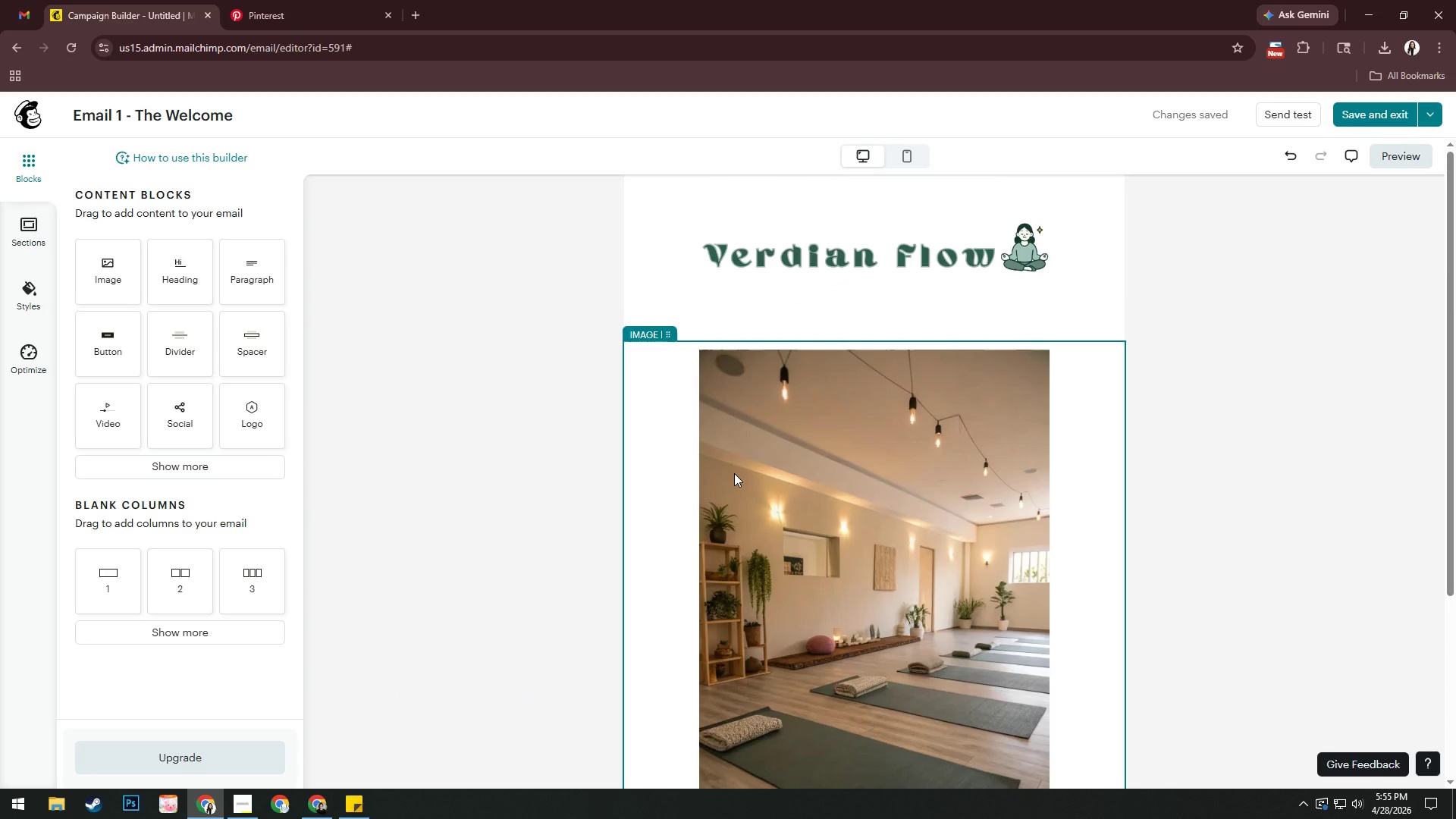 
left_click([24, 286])
 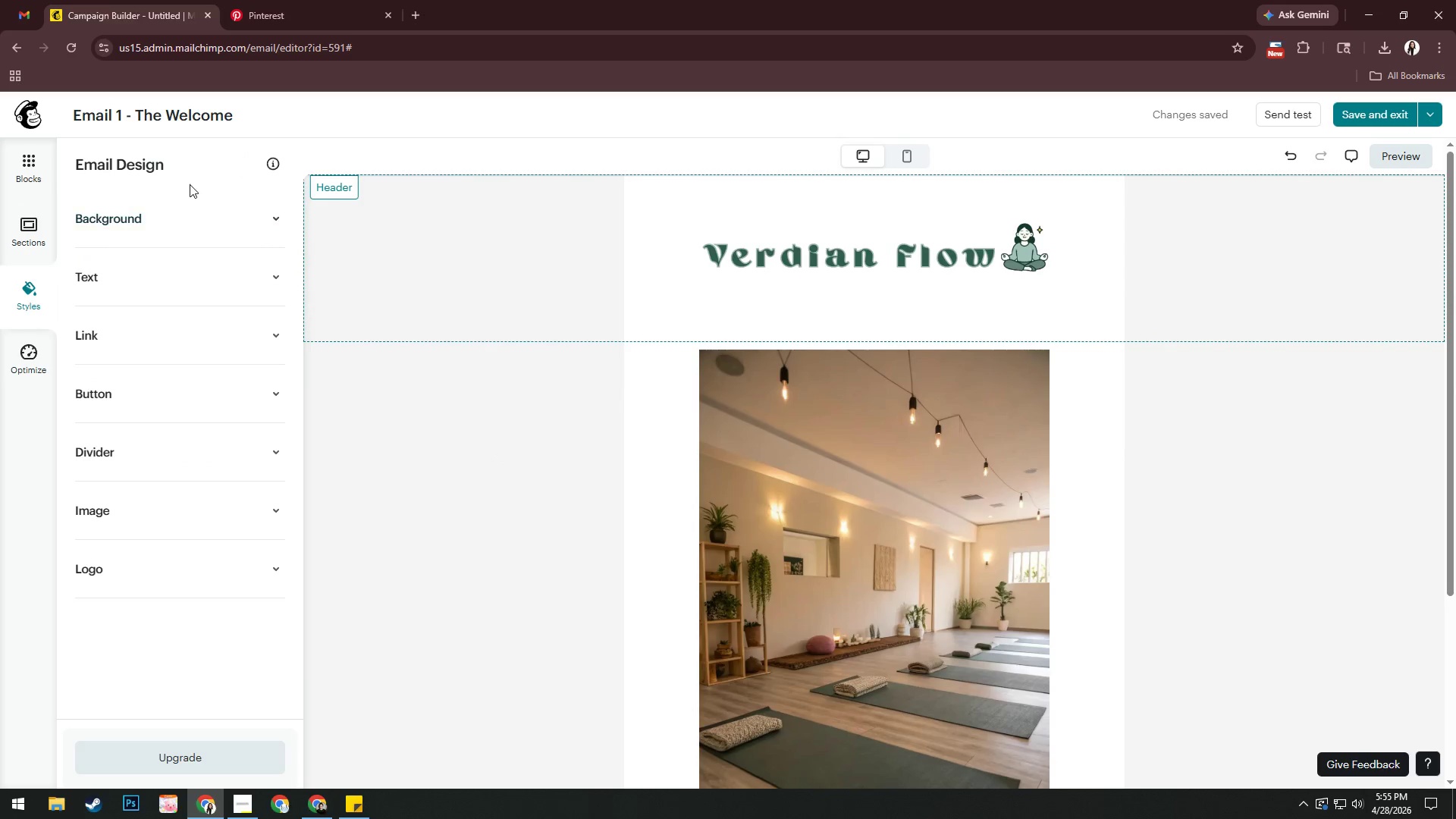 
left_click([178, 215])
 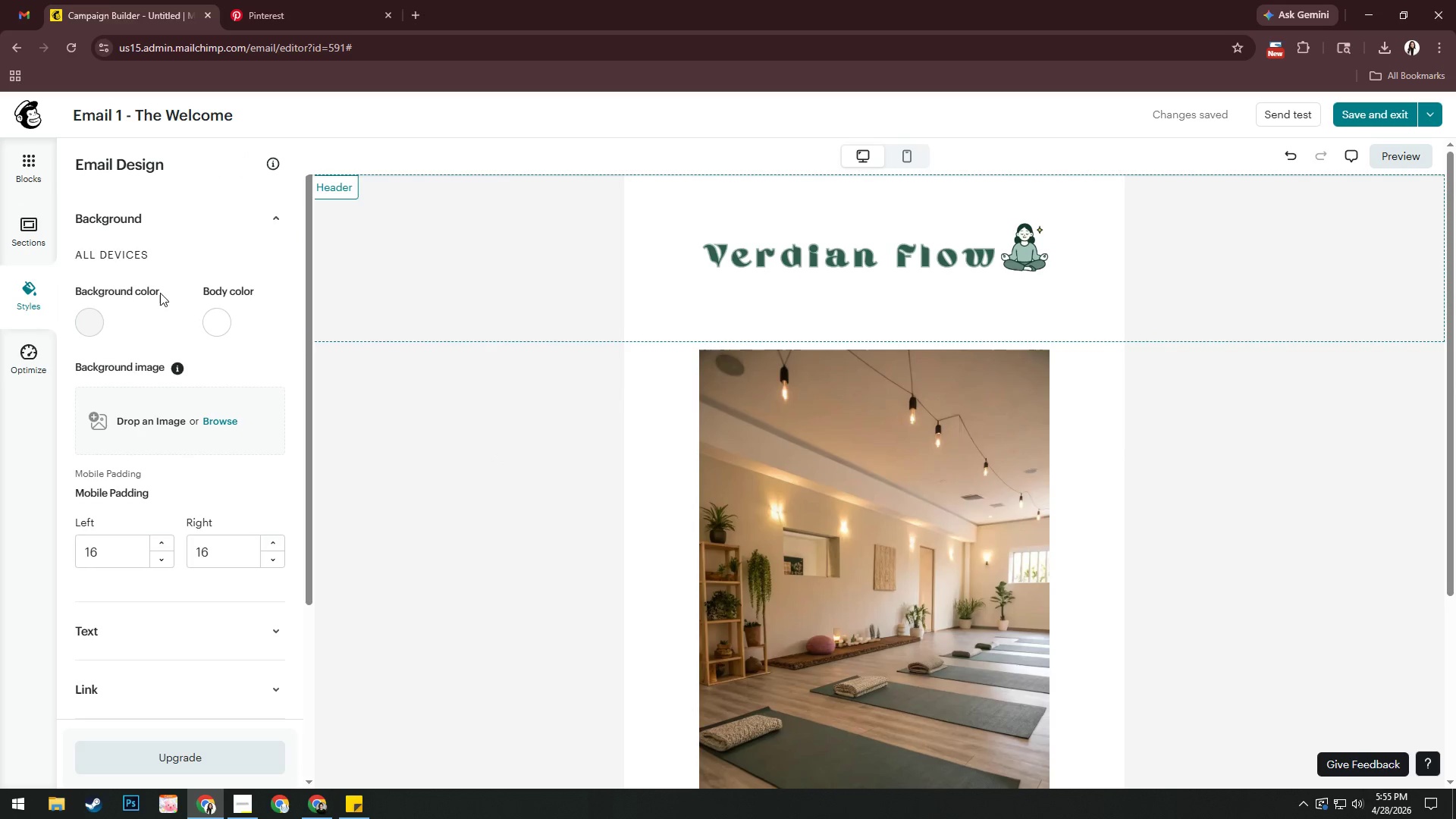 
left_click([89, 319])
 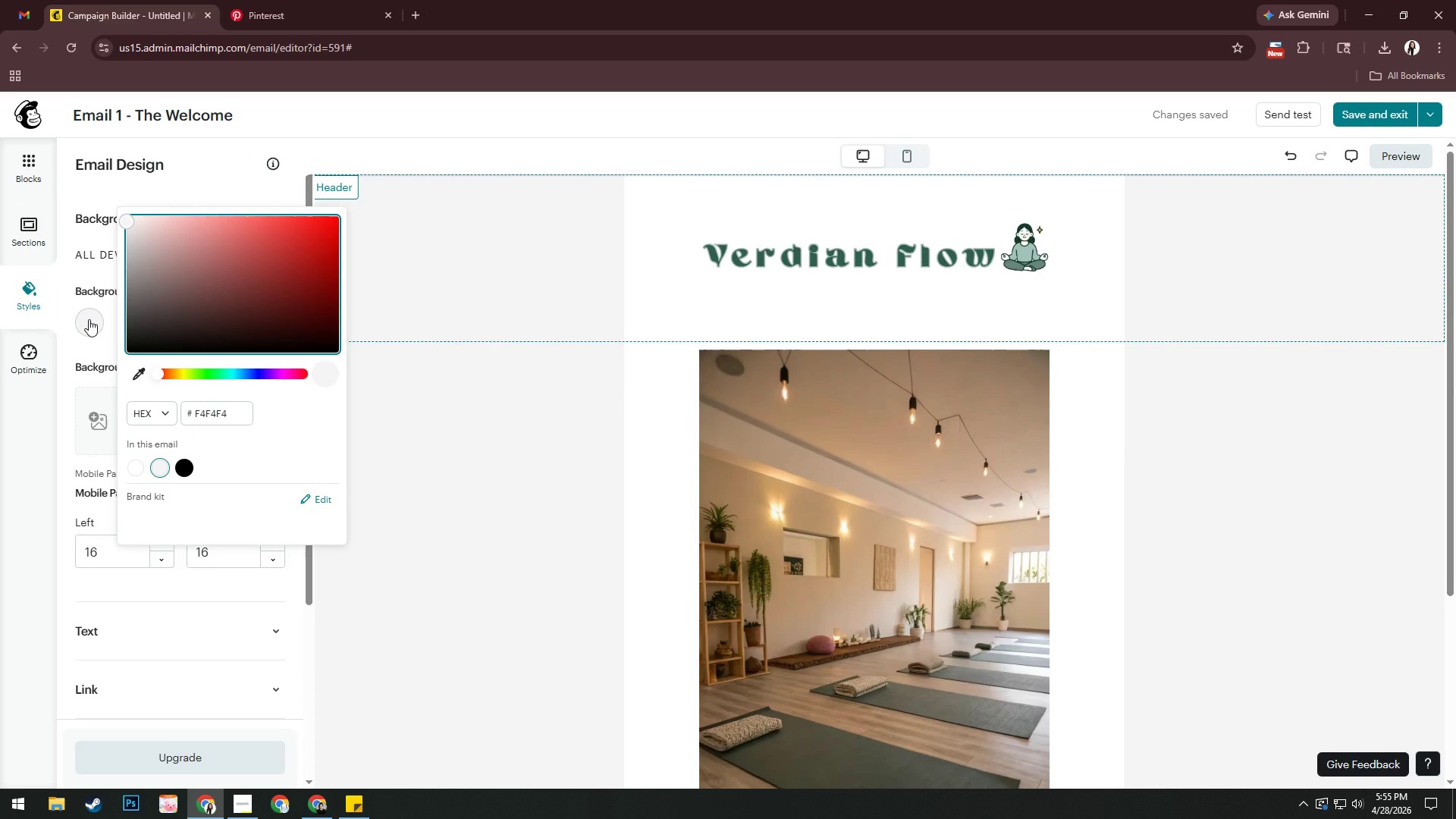 
wait(8.88)
 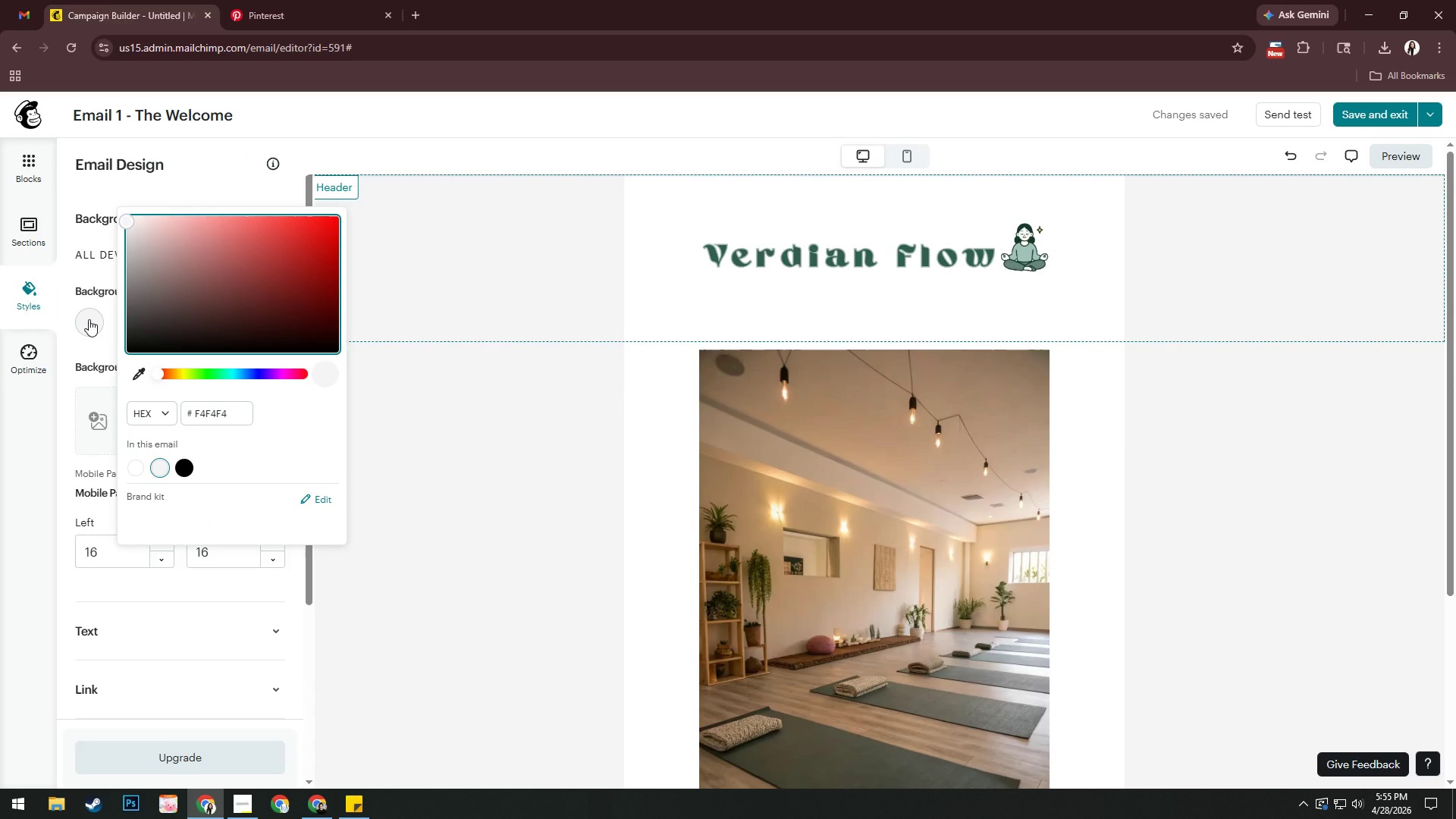 
left_click_drag(start_coordinate=[239, 417], to_coordinate=[95, 425])
 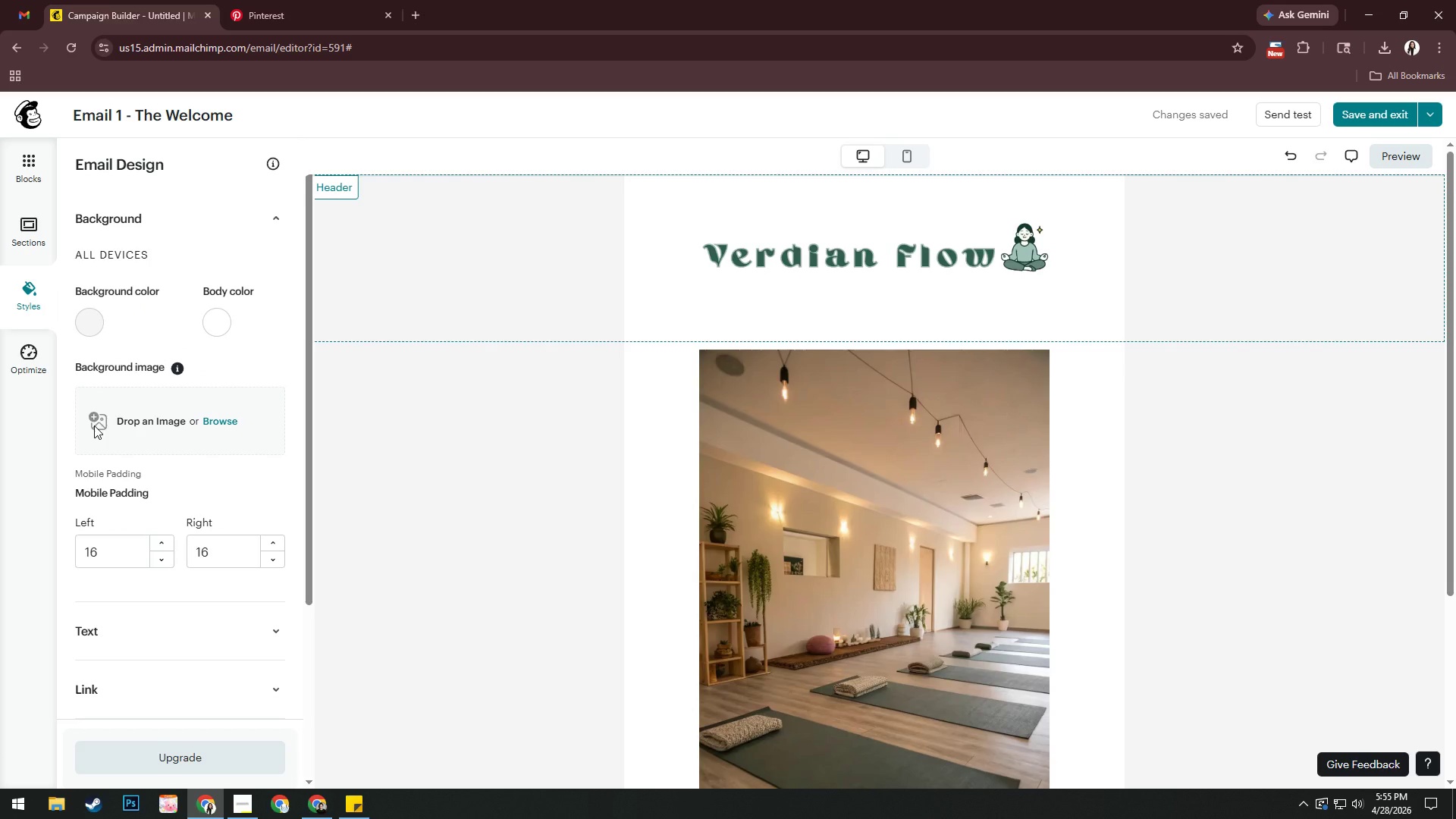 
key(Shift+ShiftRight)
 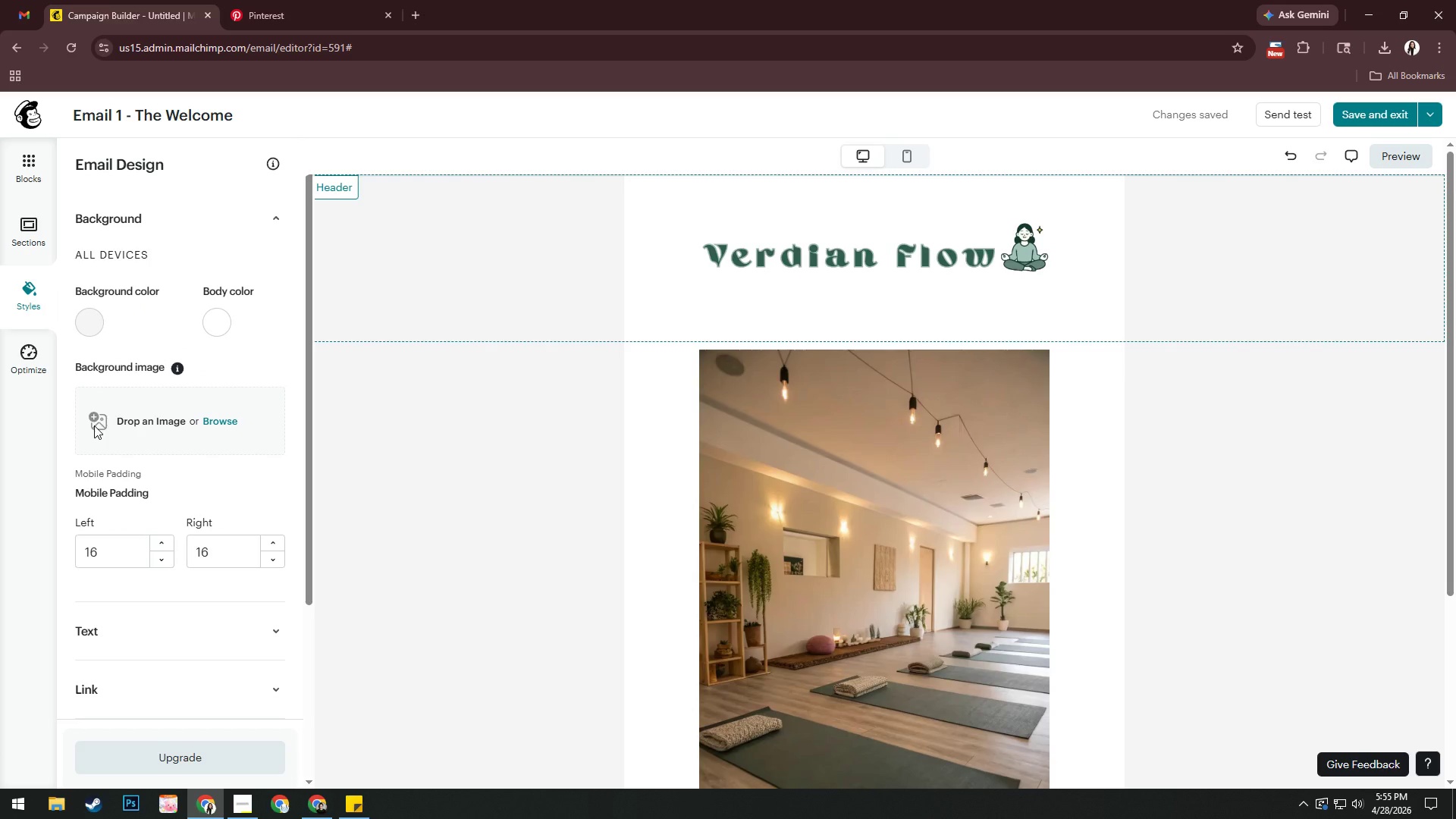 
key(Shift+F)
 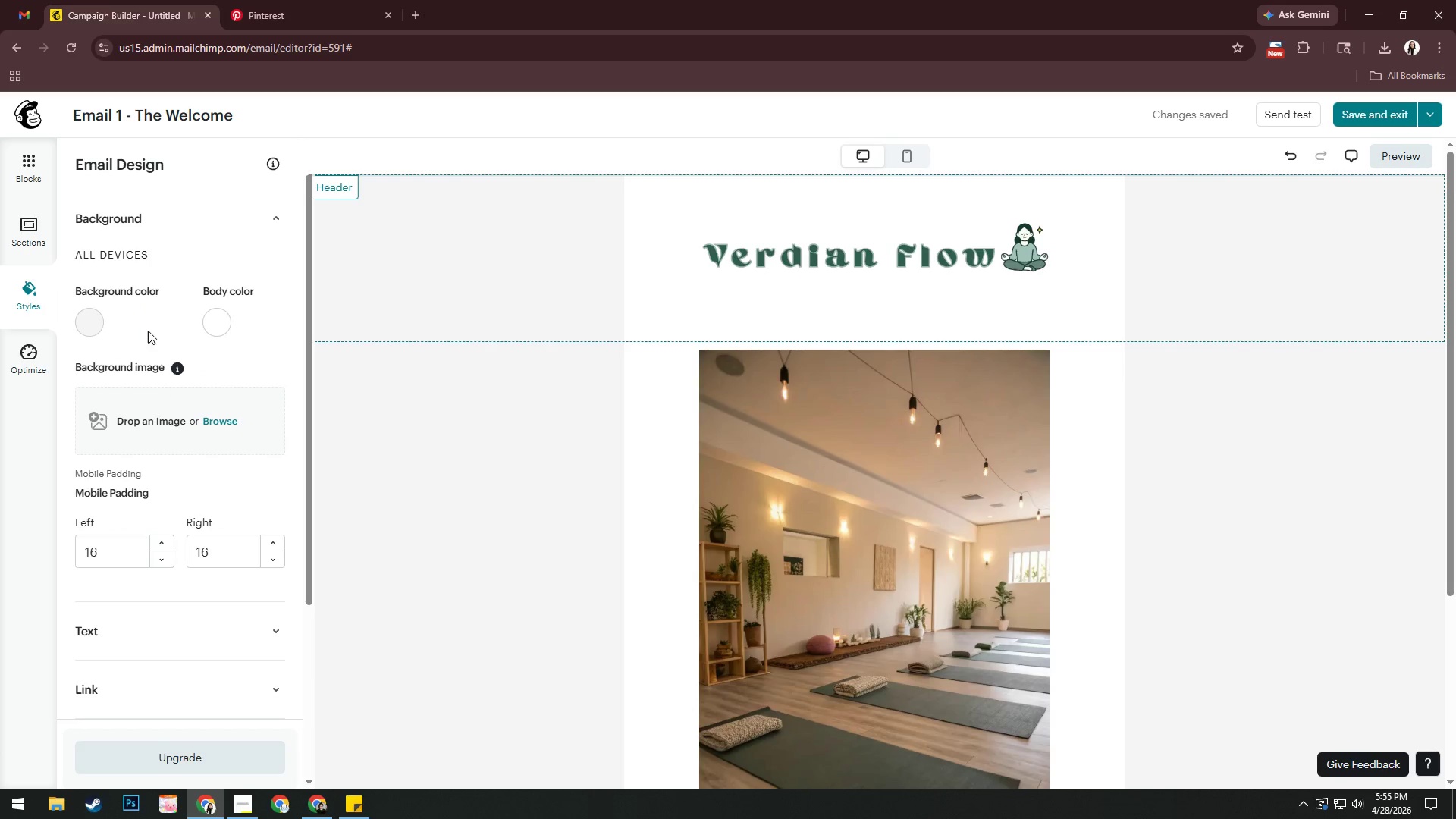 
left_click([86, 313])
 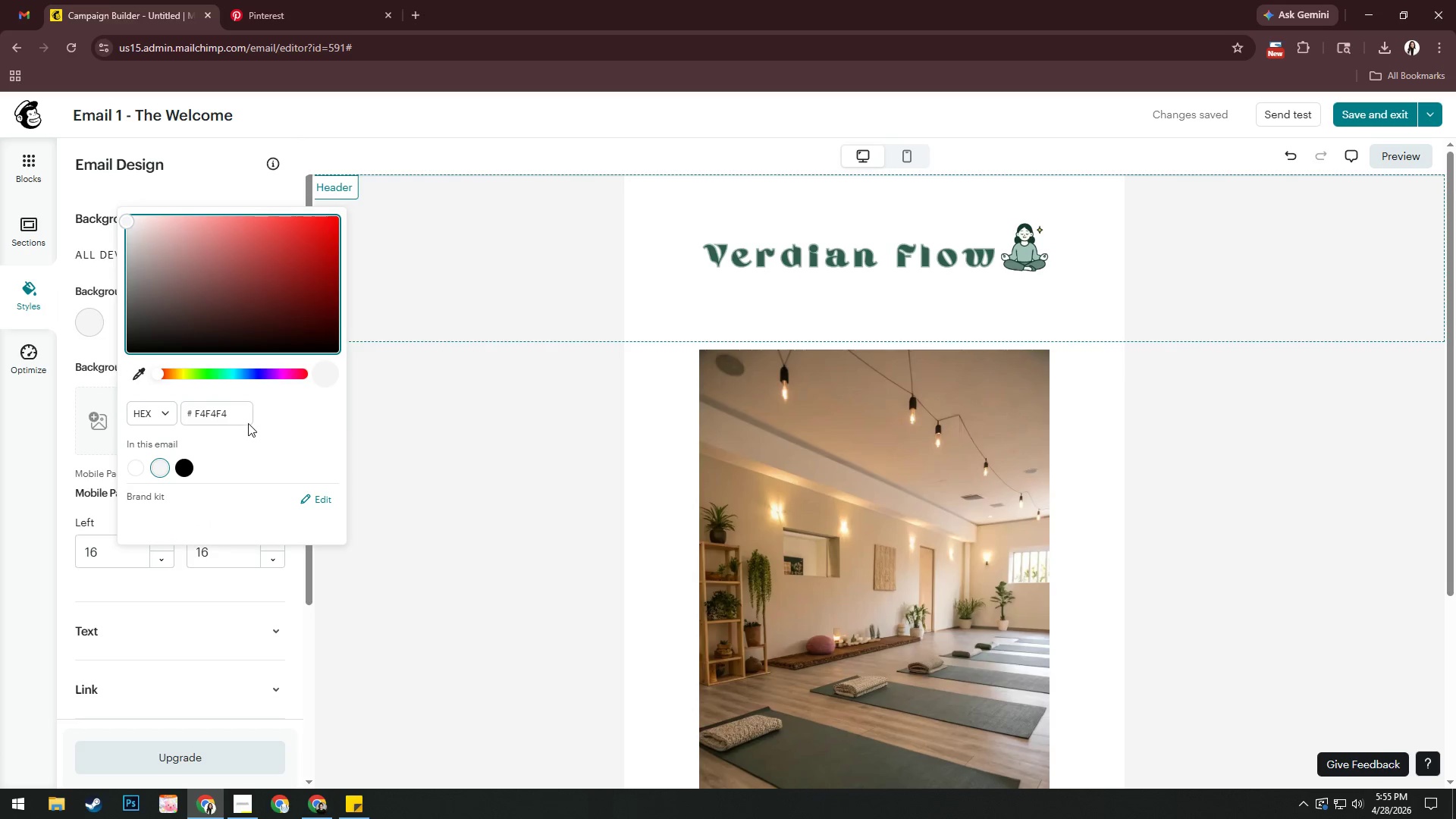 
left_click([237, 418])
 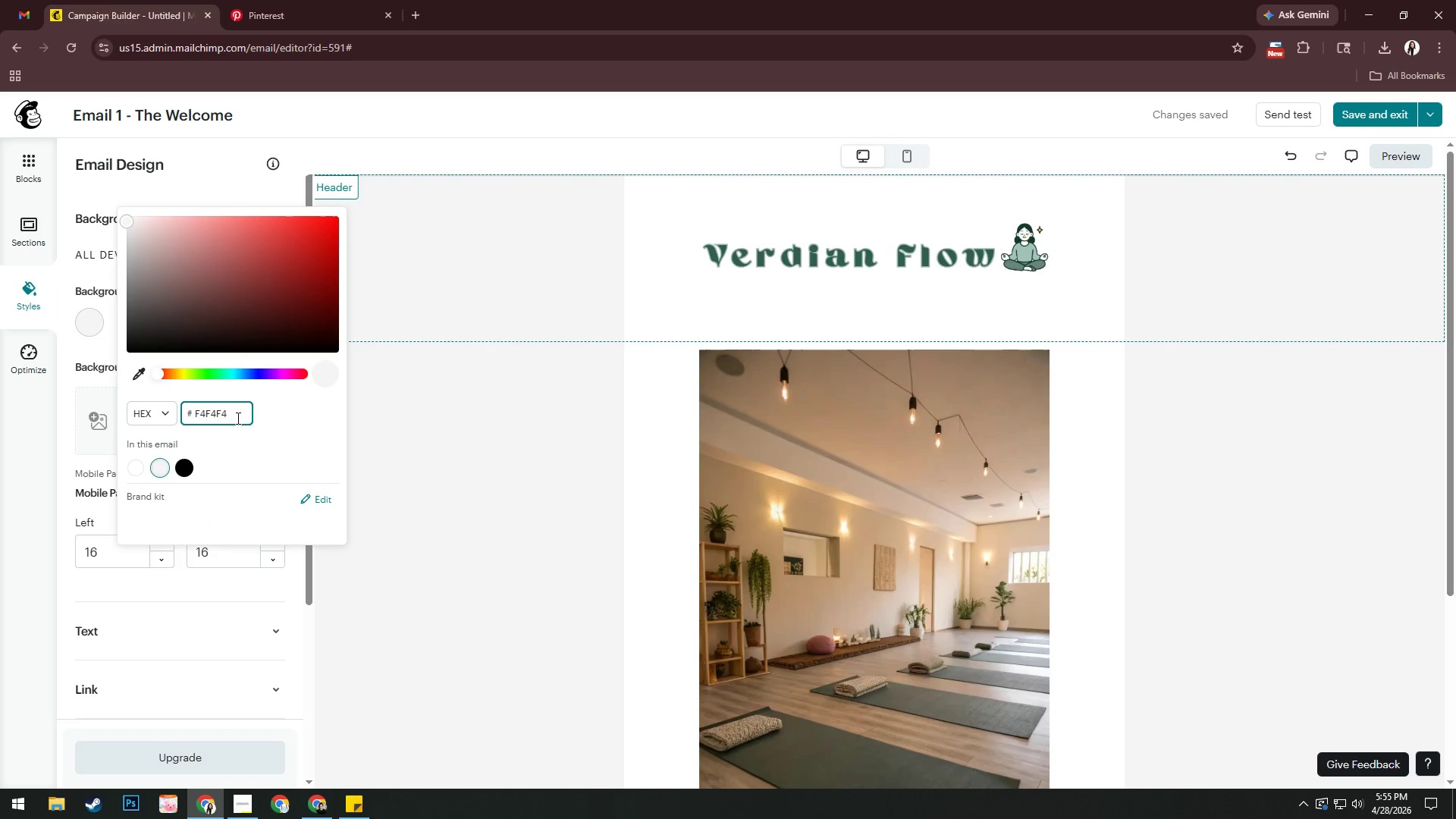 
key(Control+ControlLeft)
 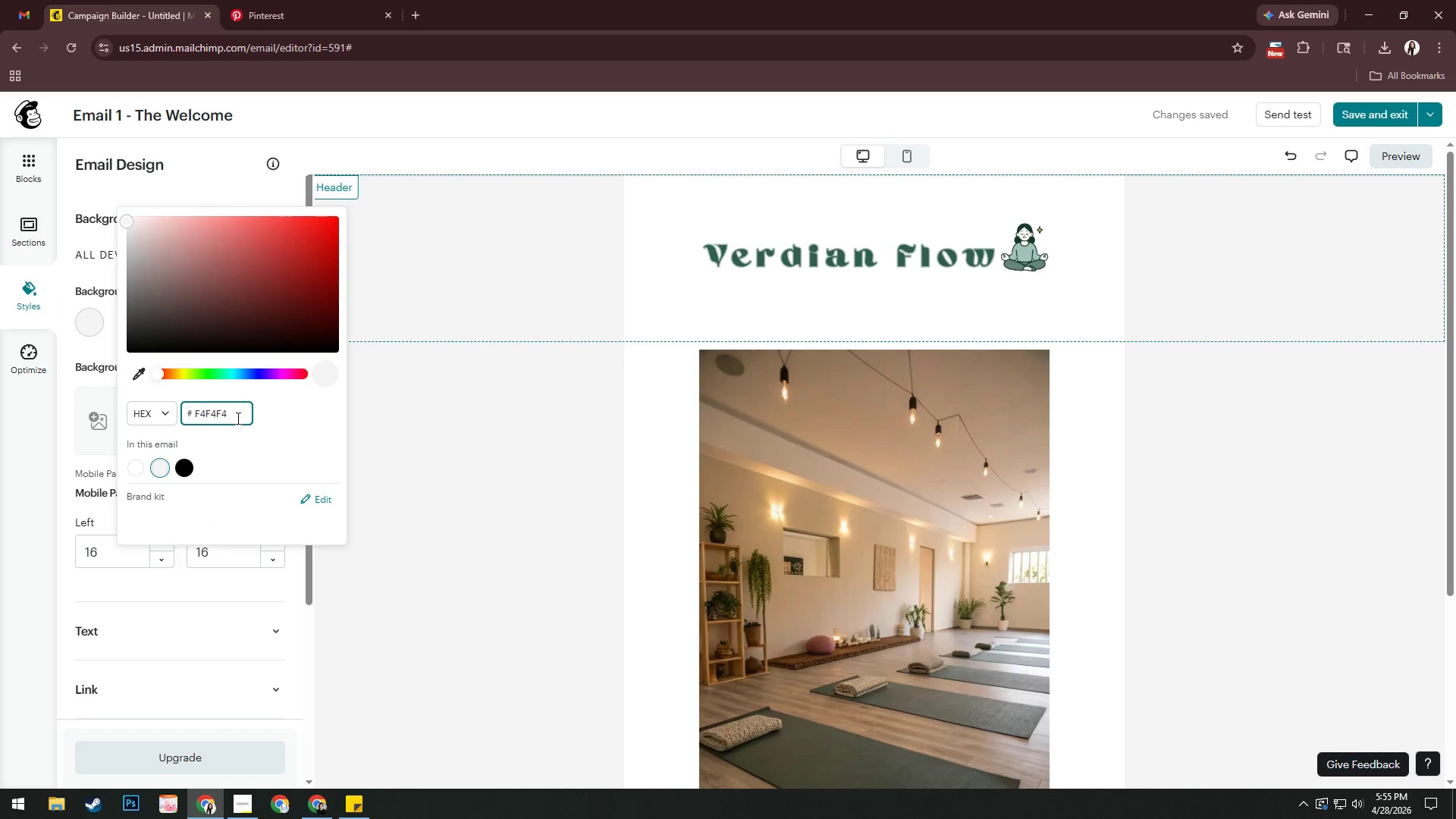 
key(Control+A)
 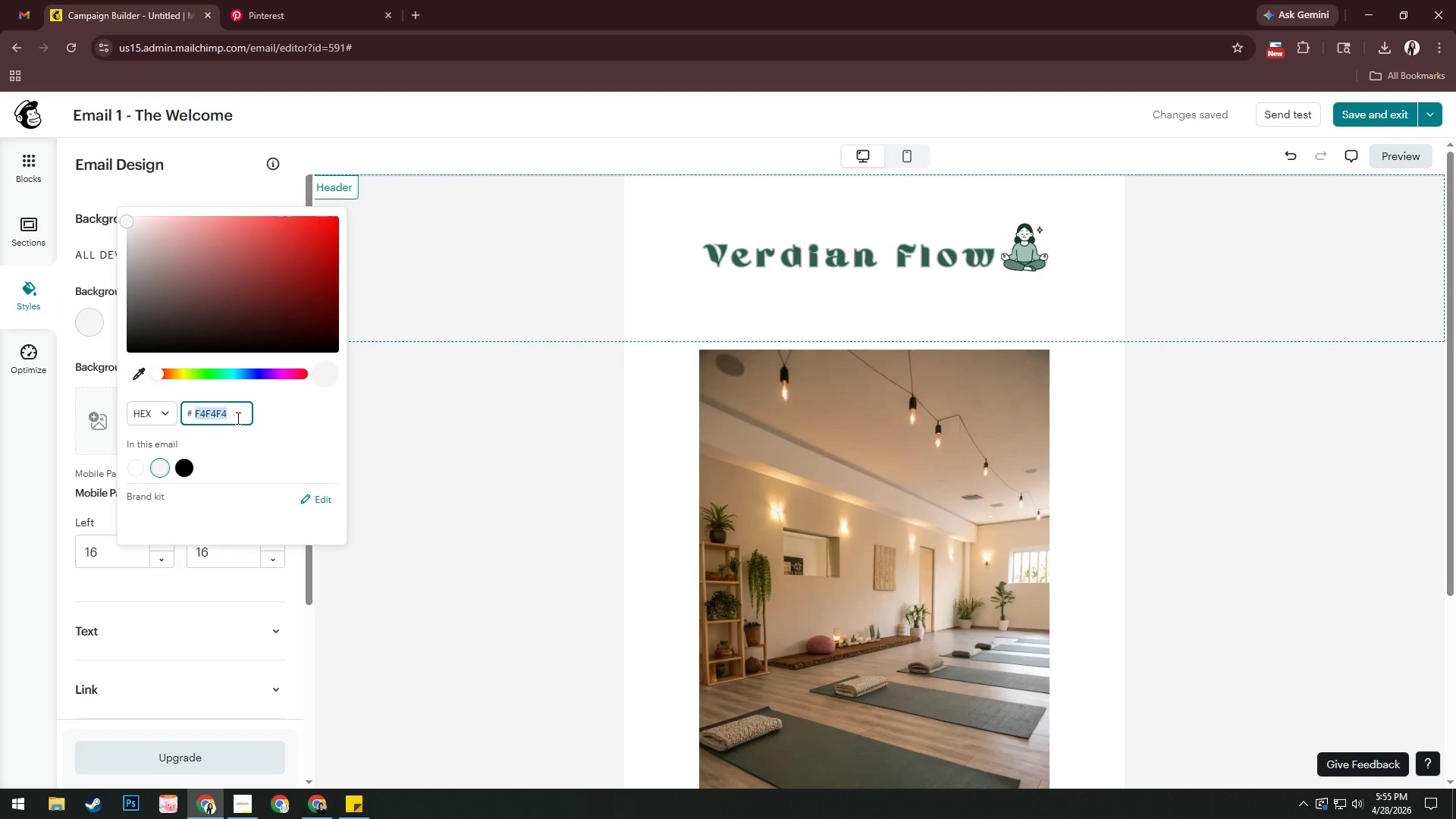 
key(F)
 